 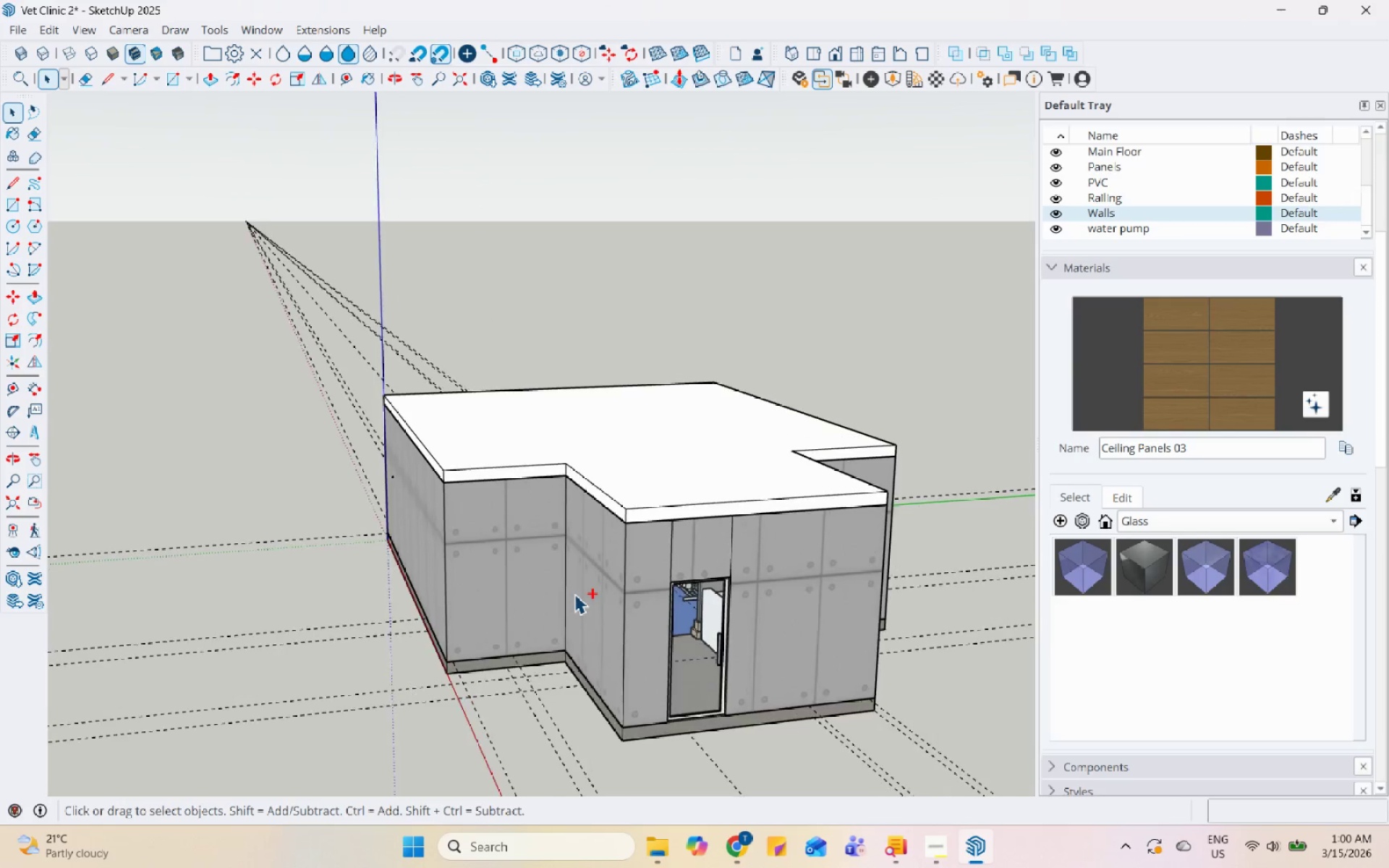 
key(Control+S)
 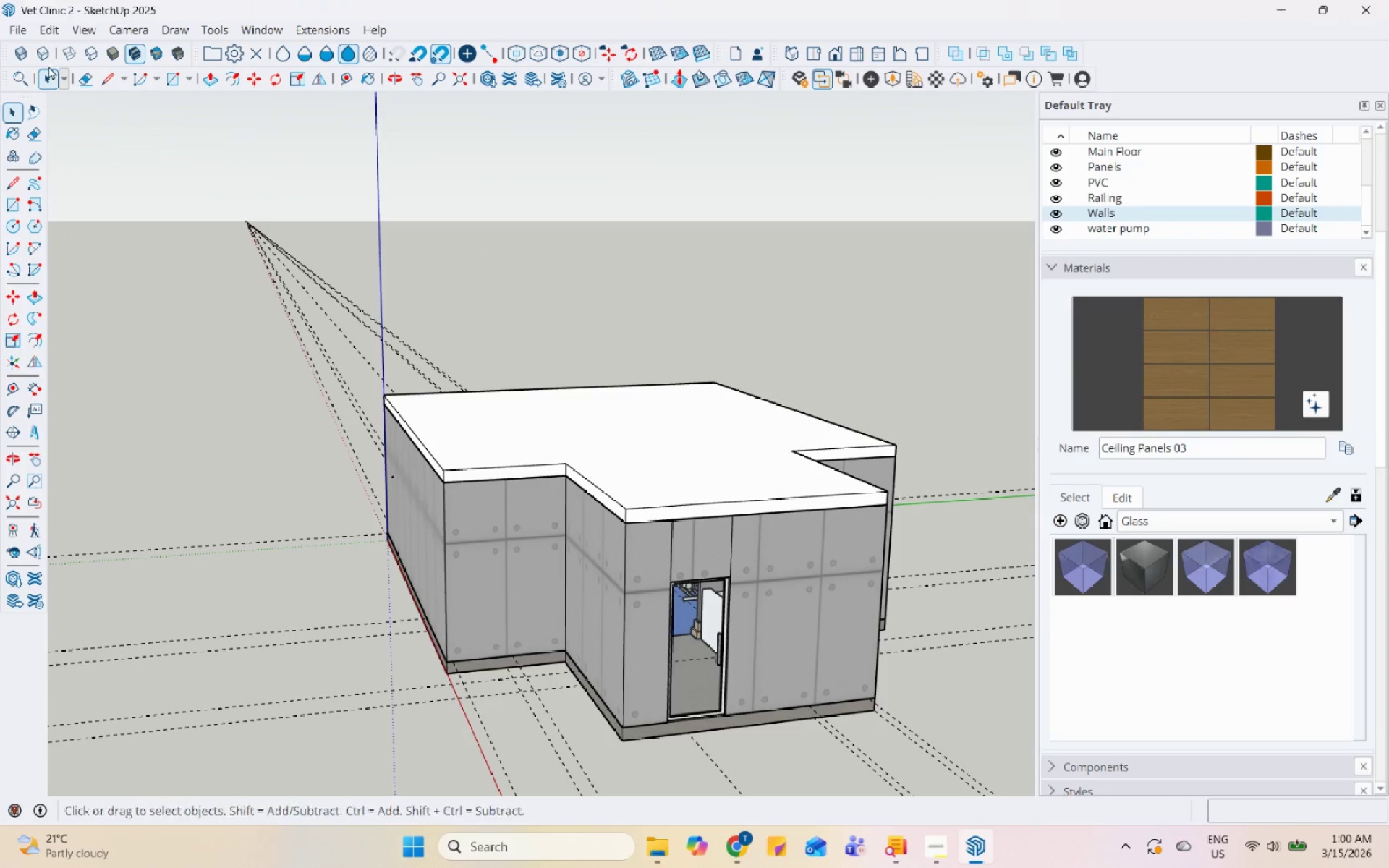 
scroll: coordinate [574, 594], scroll_direction: up, amount: 10.0
 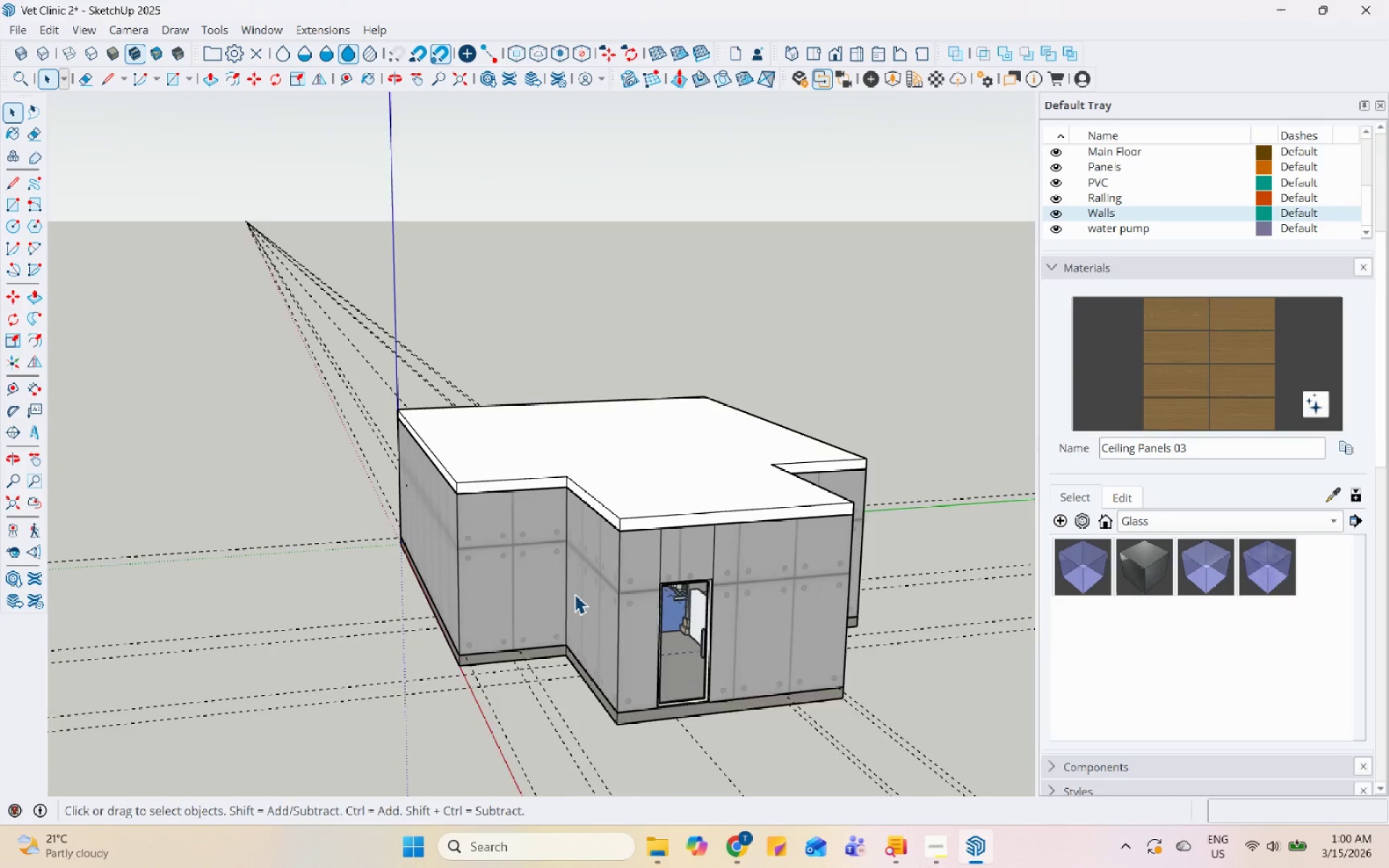 
left_click([17, 33])
 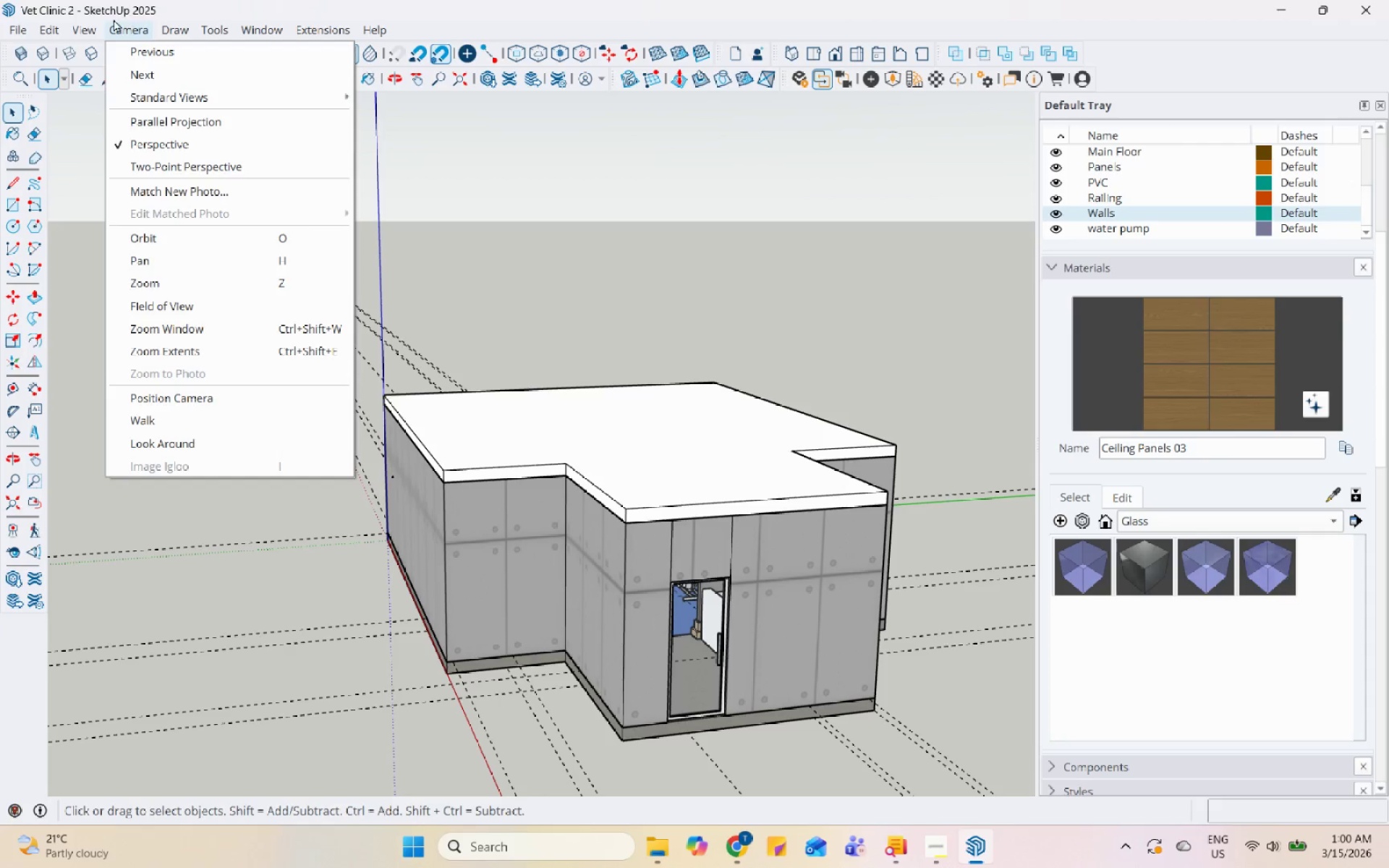 
wait(5.06)
 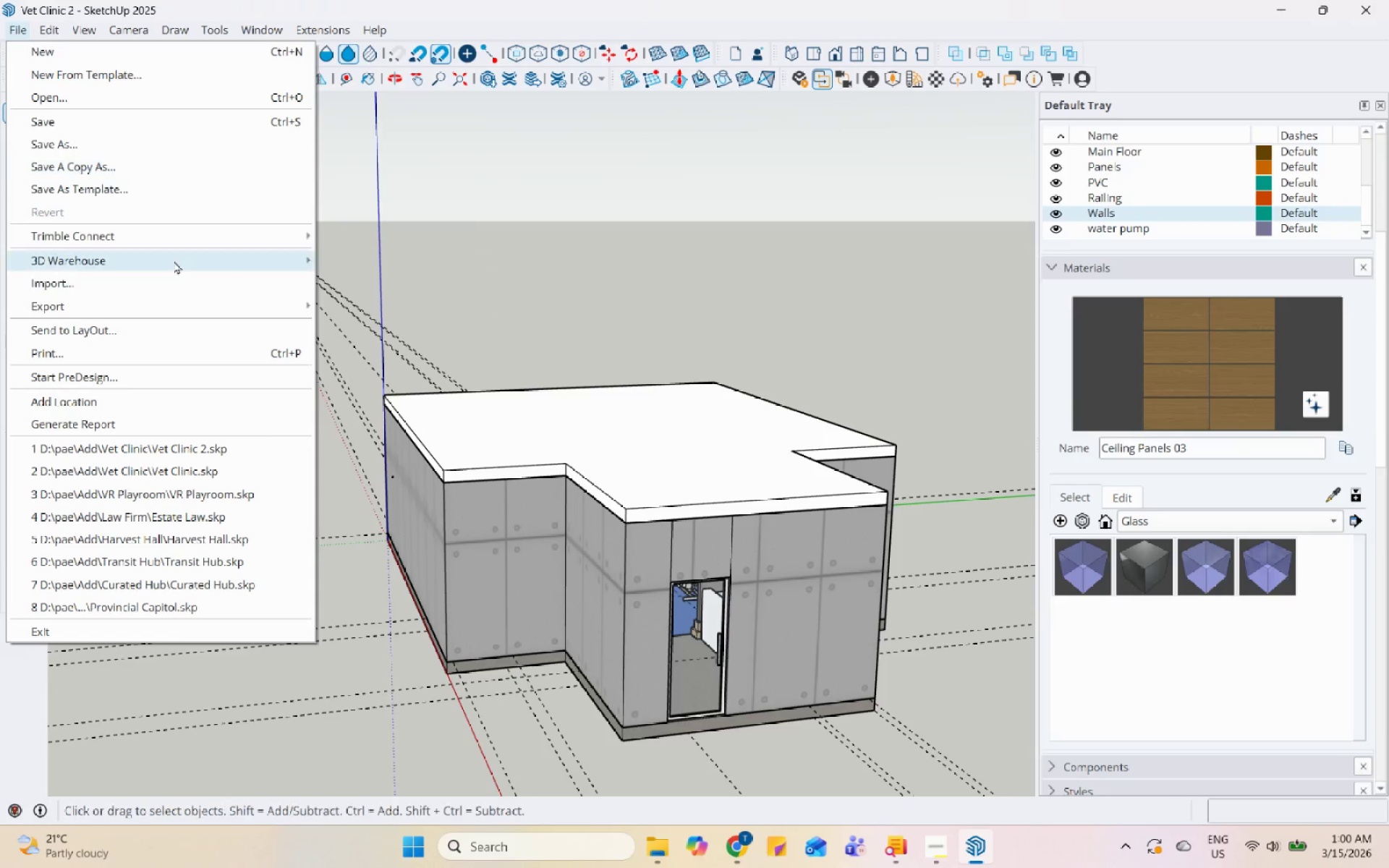 
left_click([82, 213])
 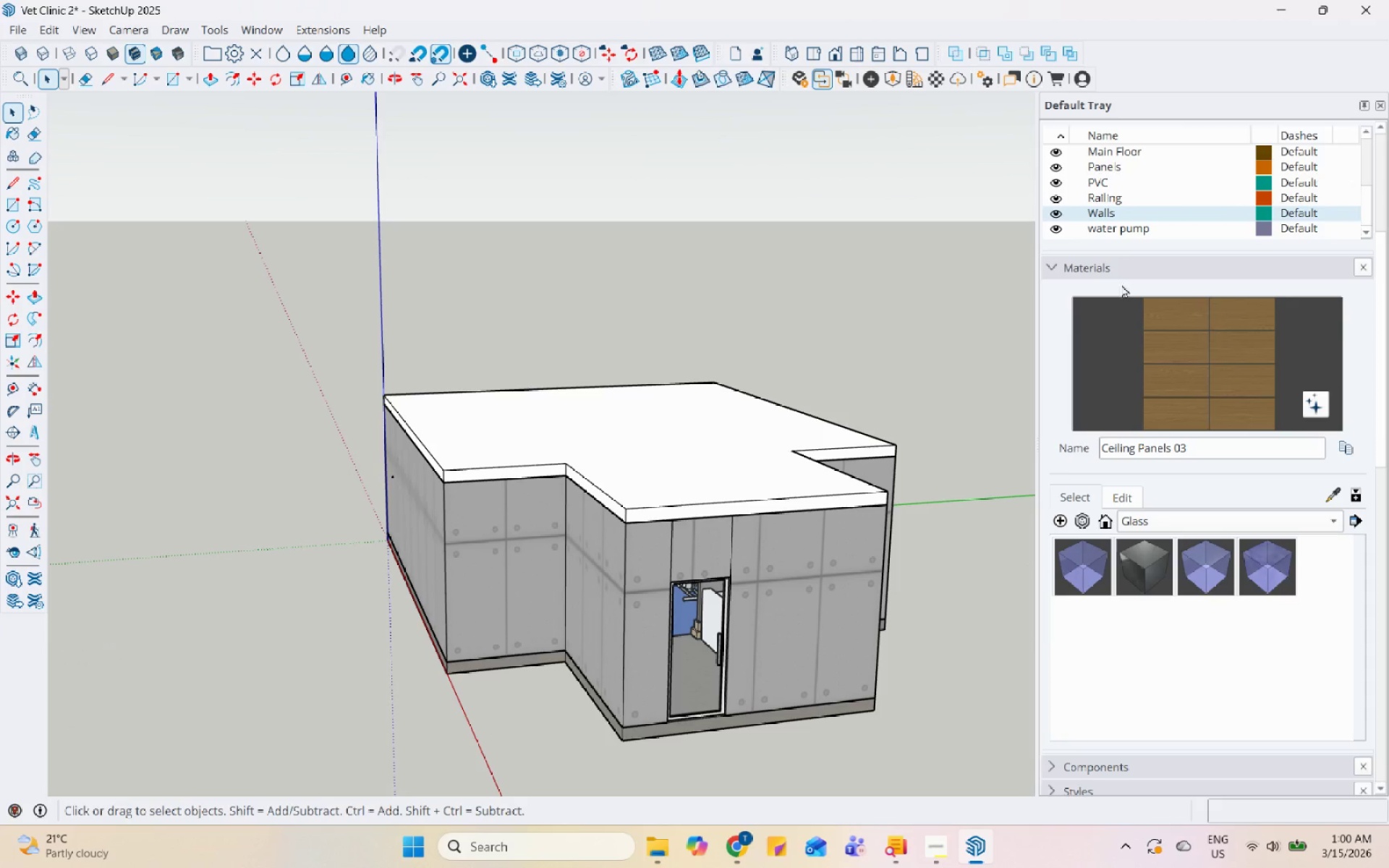 
scroll: coordinate [1110, 203], scroll_direction: up, amount: 7.0
 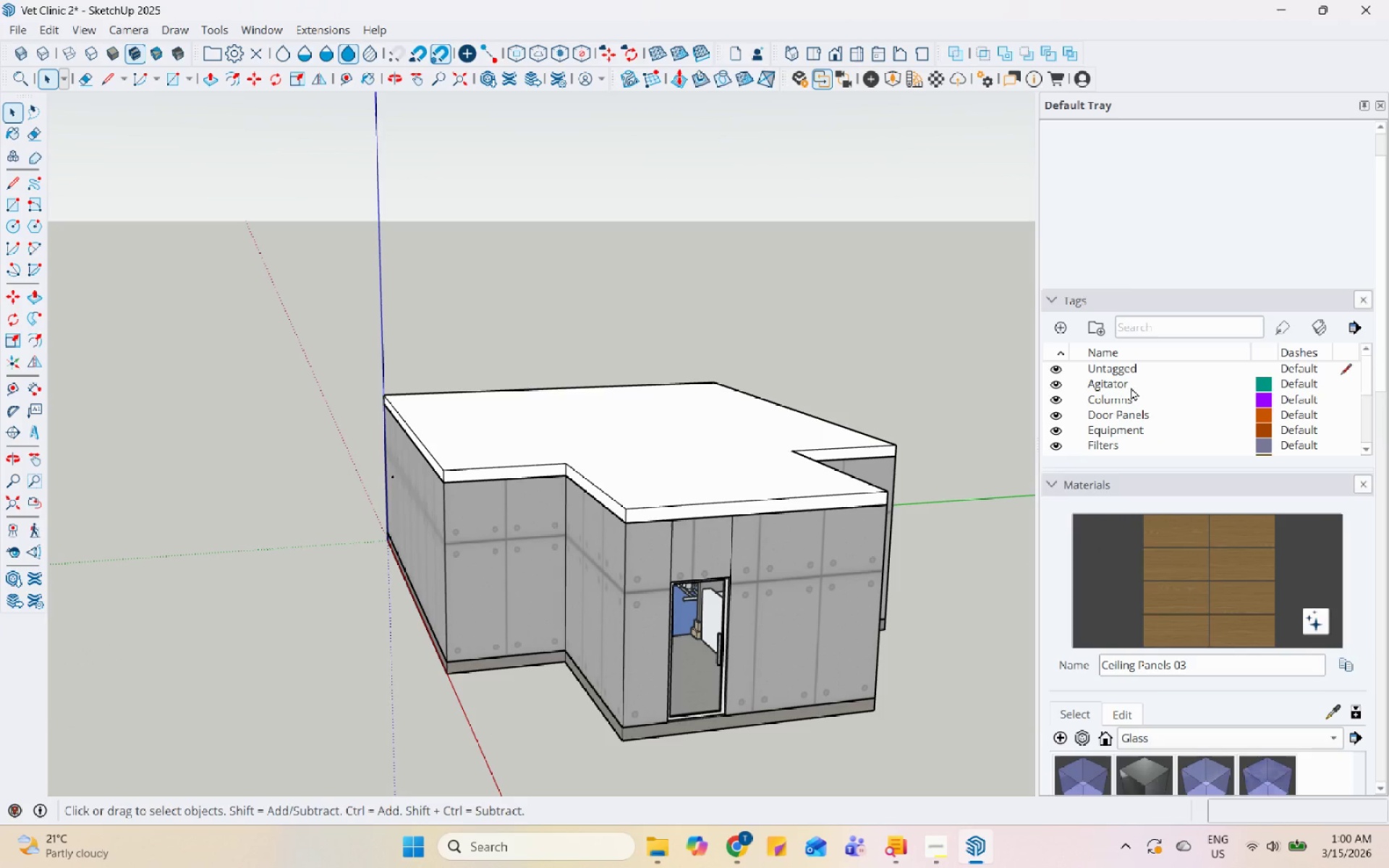 
scroll: coordinate [1097, 417], scroll_direction: down, amount: 2.0
 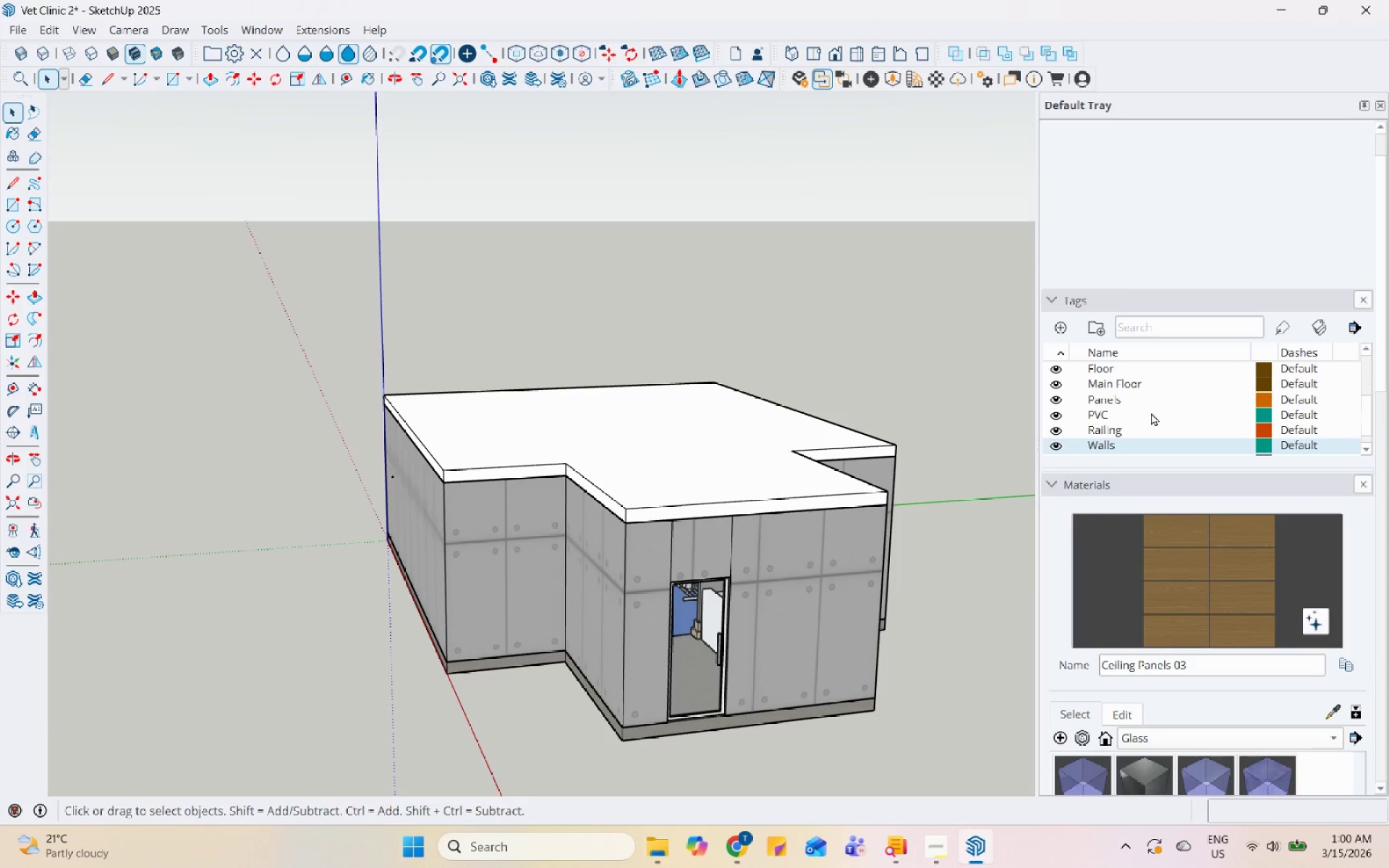 
scroll: coordinate [1151, 412], scroll_direction: up, amount: 1.0
 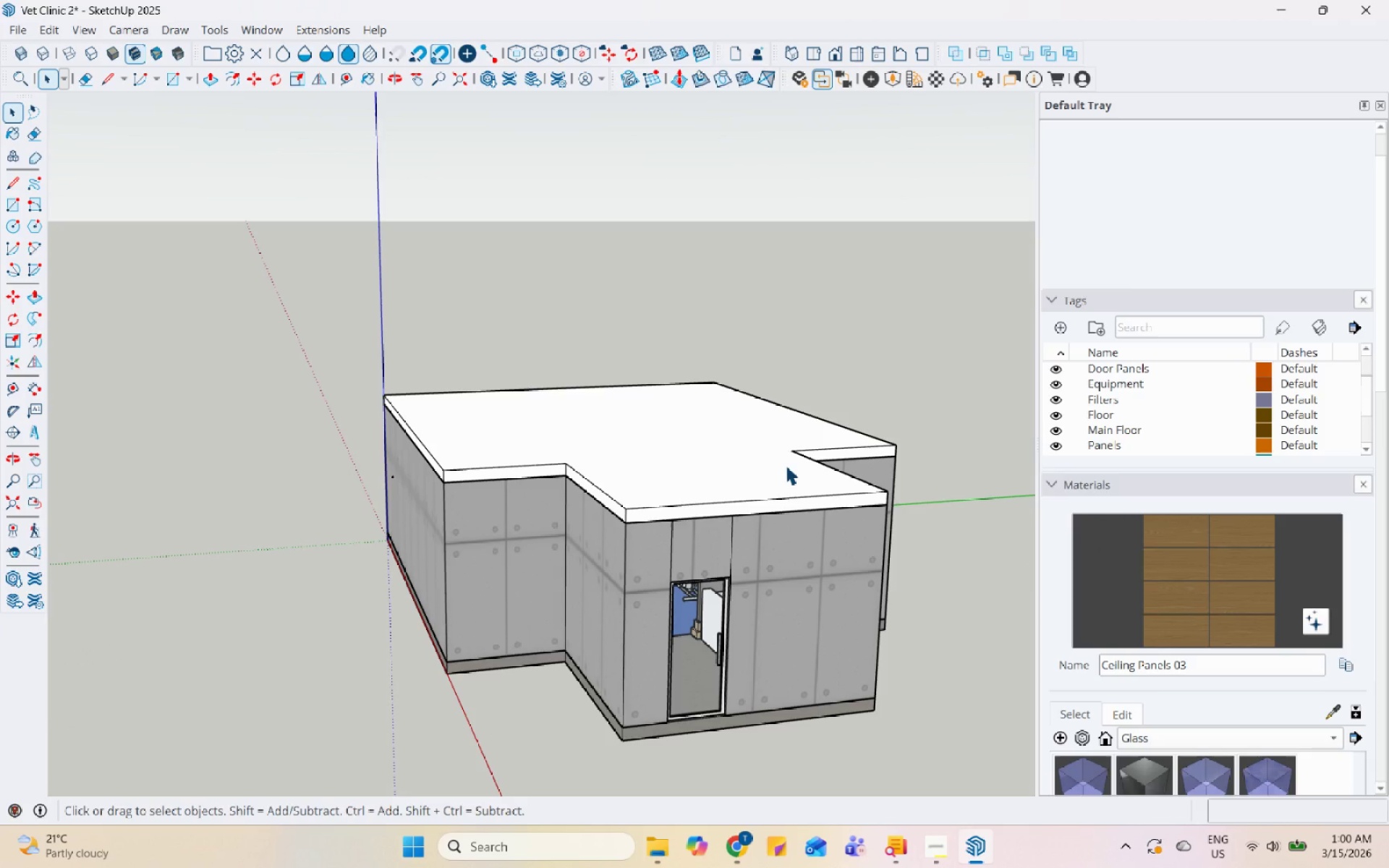 
left_click([784, 465])
 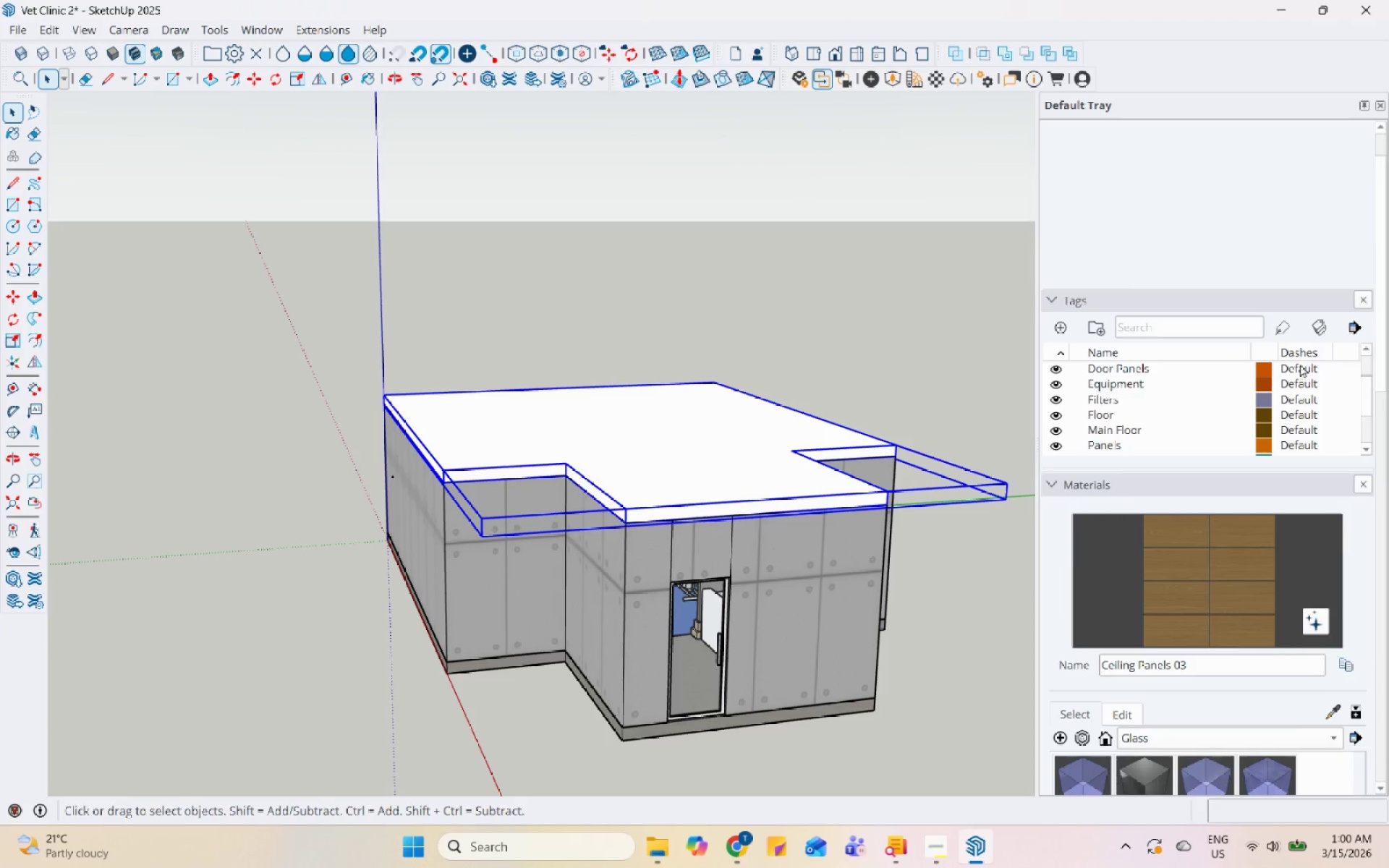 
scroll: coordinate [1253, 284], scroll_direction: up, amount: 4.0
 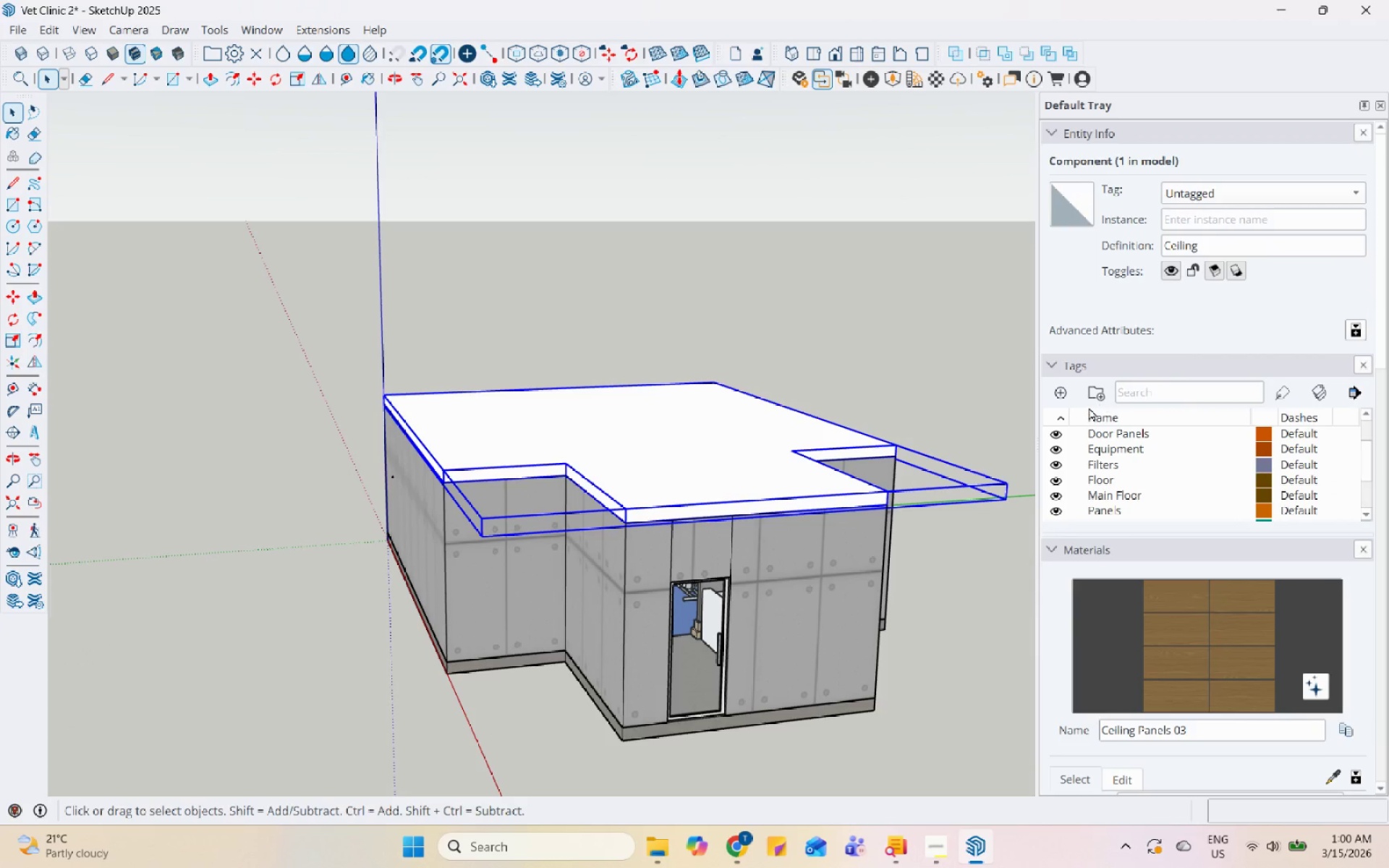 
left_click([1058, 390])
 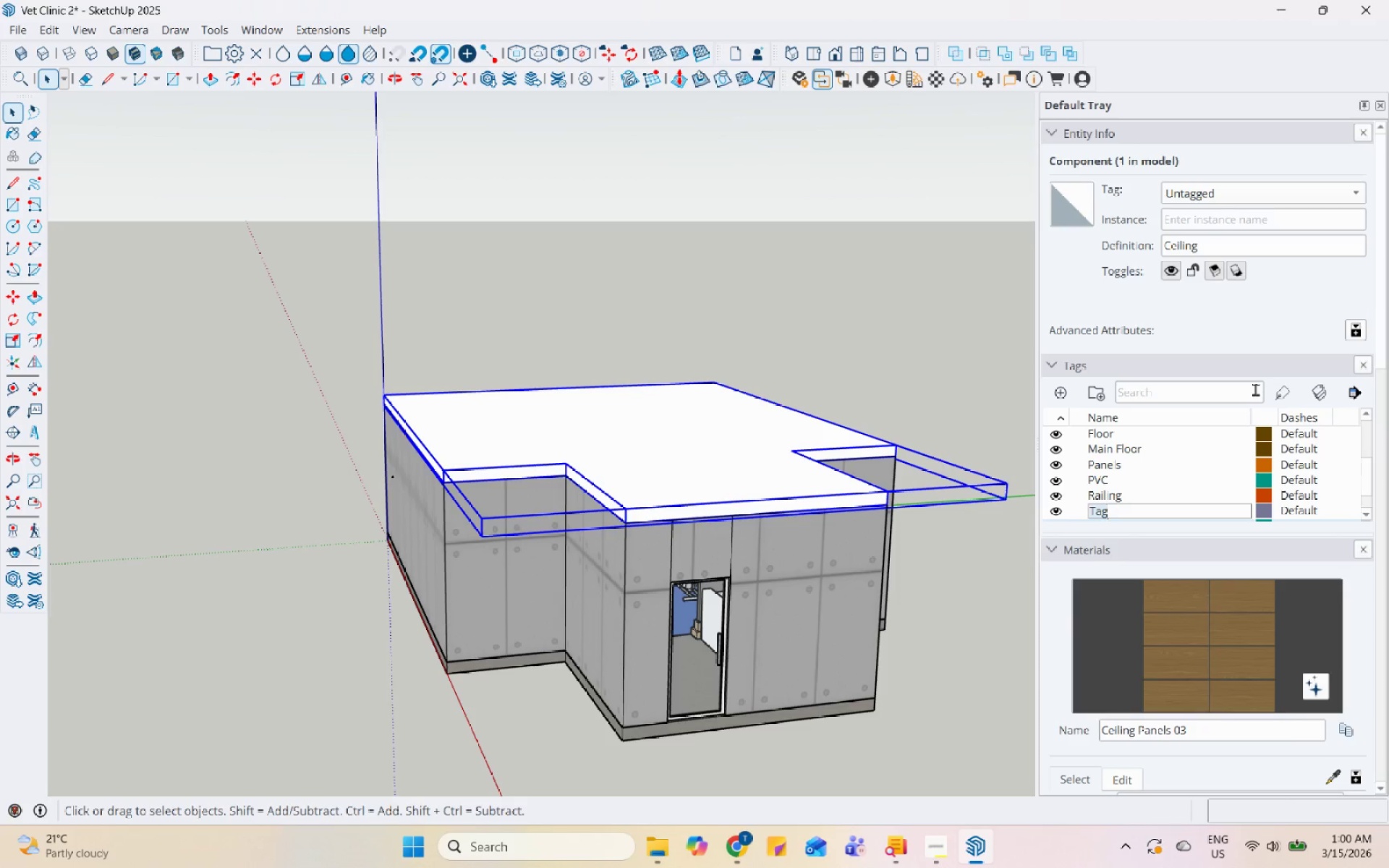 
type(Ceiling)
 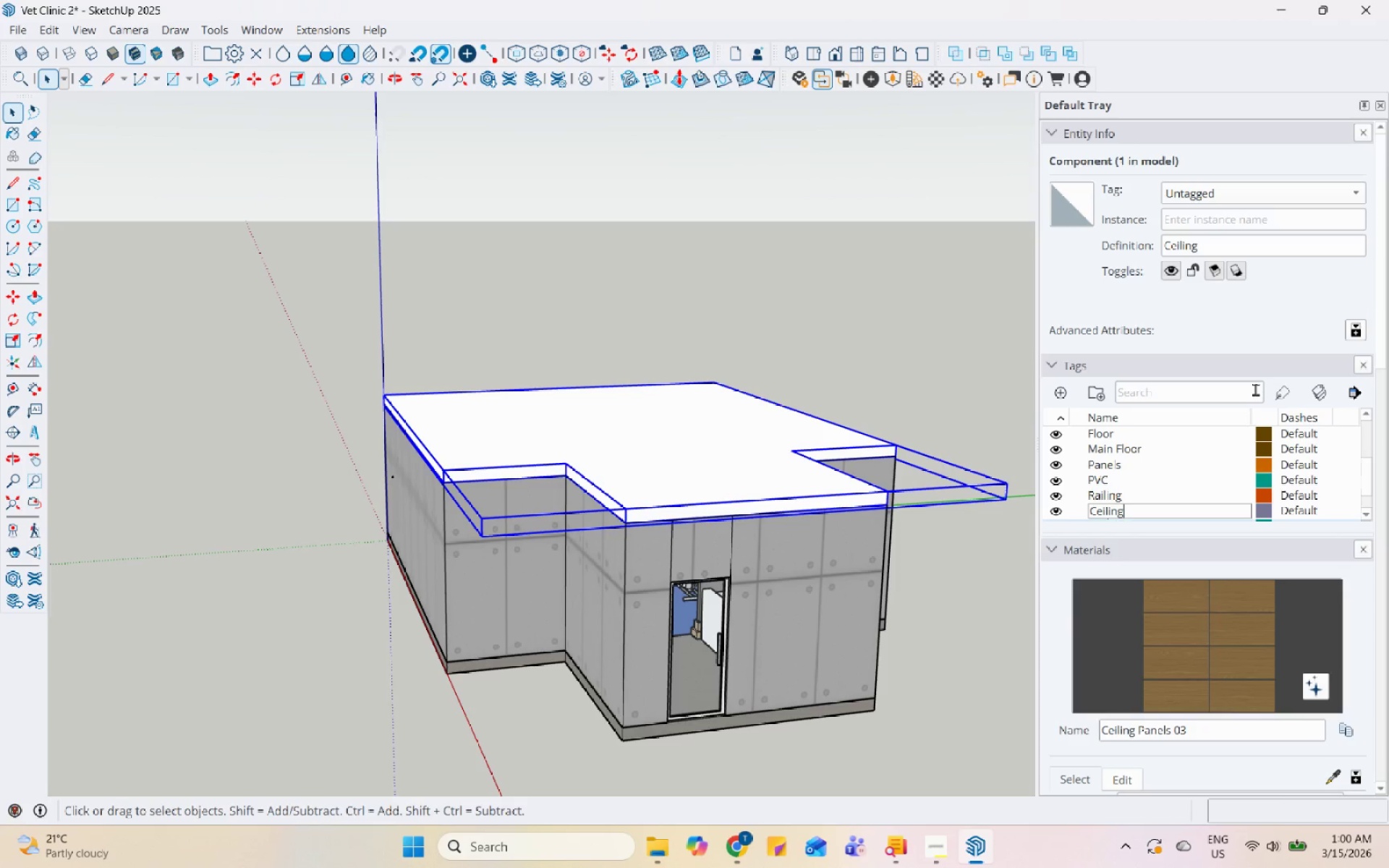 
key(Enter)
 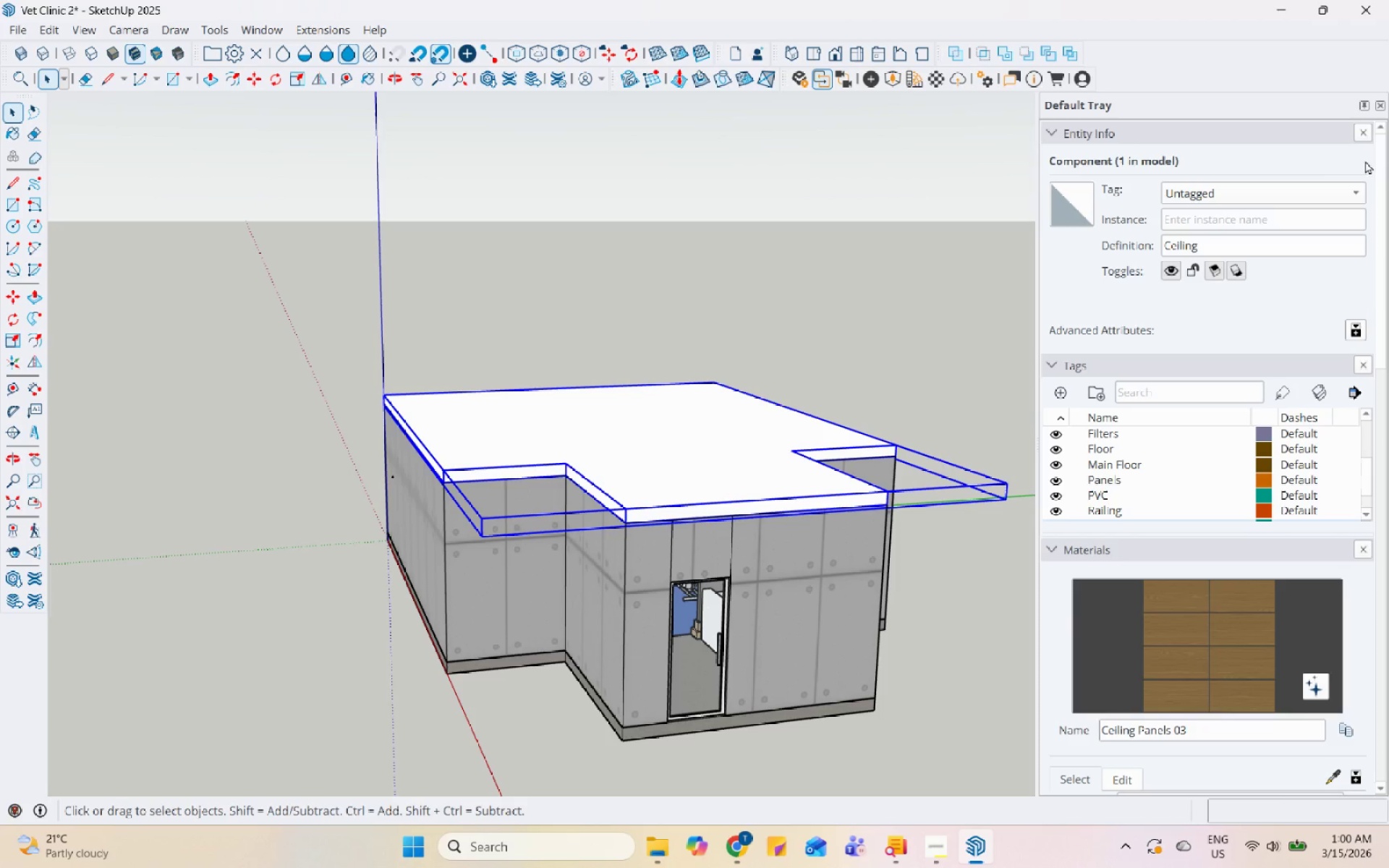 
left_click([1315, 188])
 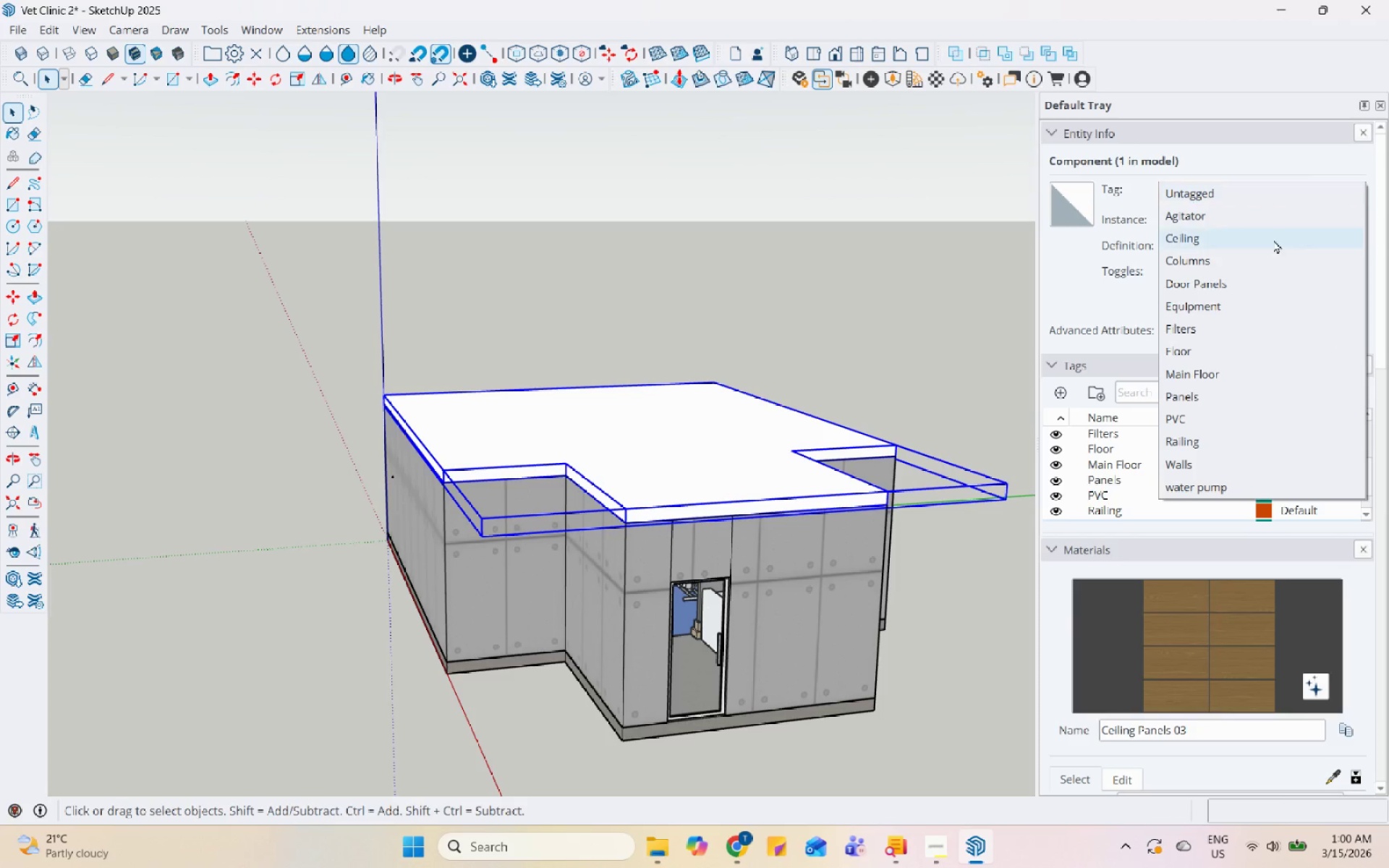 
left_click([1273, 239])
 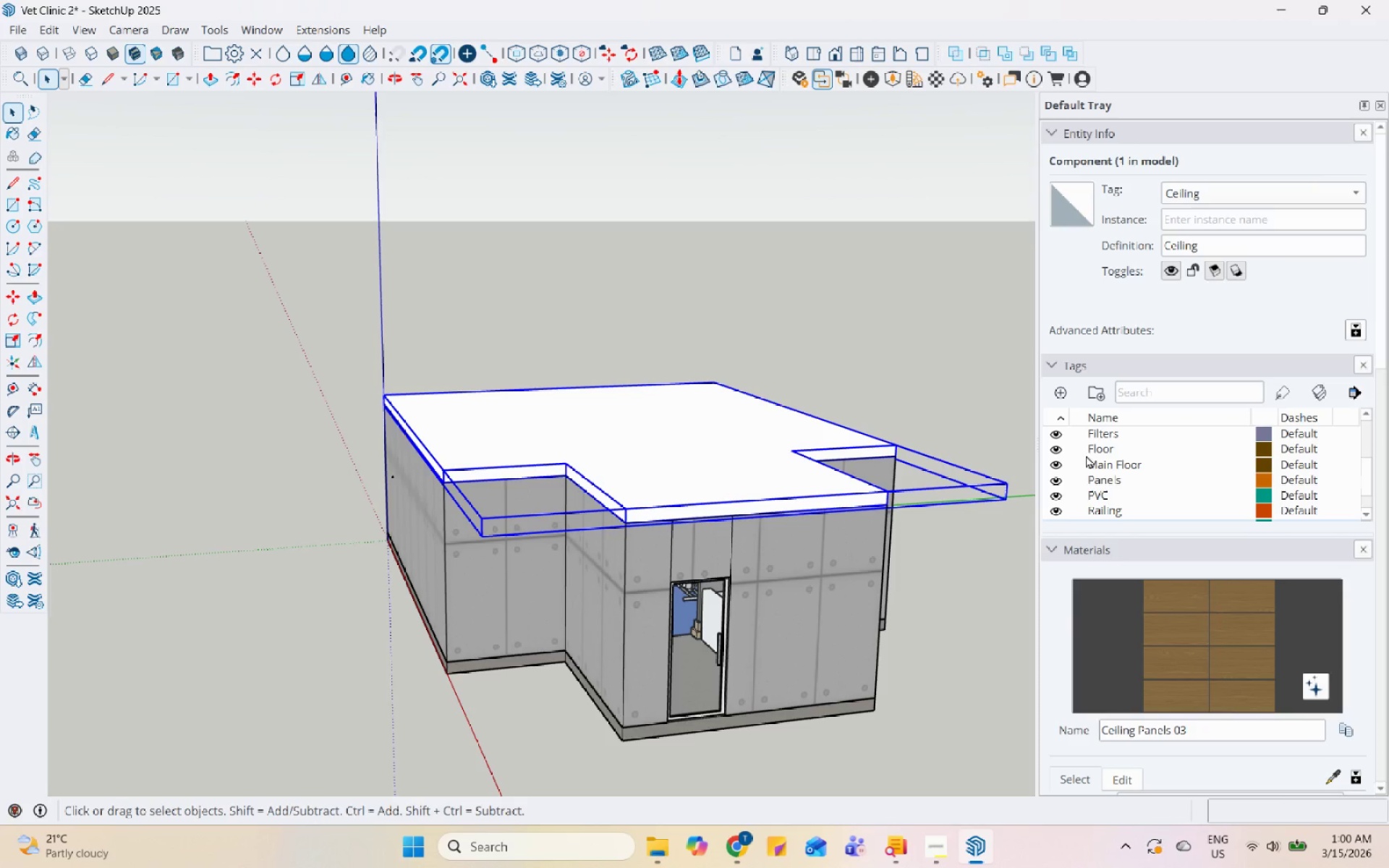 
scroll: coordinate [1094, 470], scroll_direction: down, amount: 1.0
 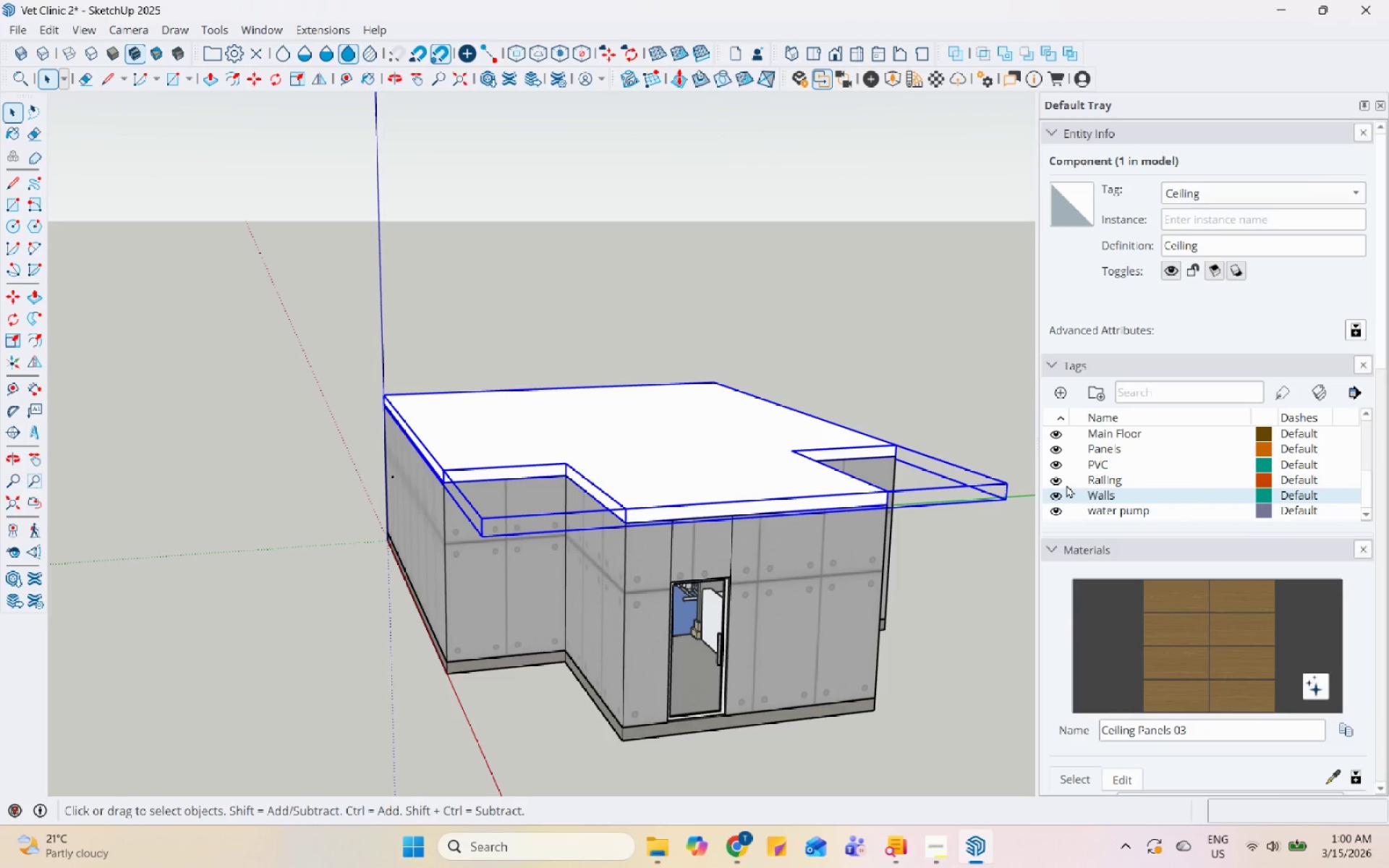 
scroll: coordinate [1084, 449], scroll_direction: up, amount: 3.0
 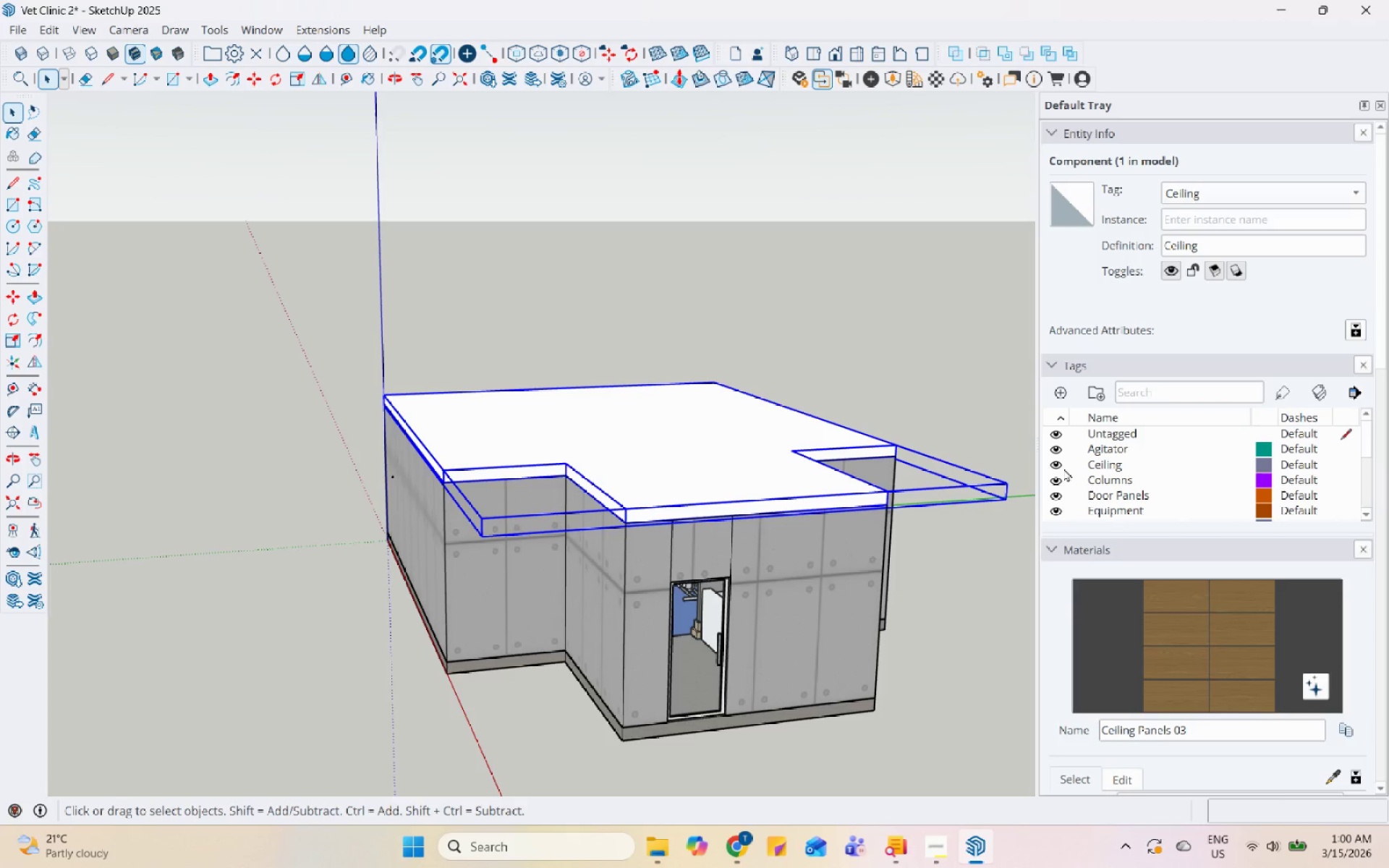 
left_click([1058, 465])
 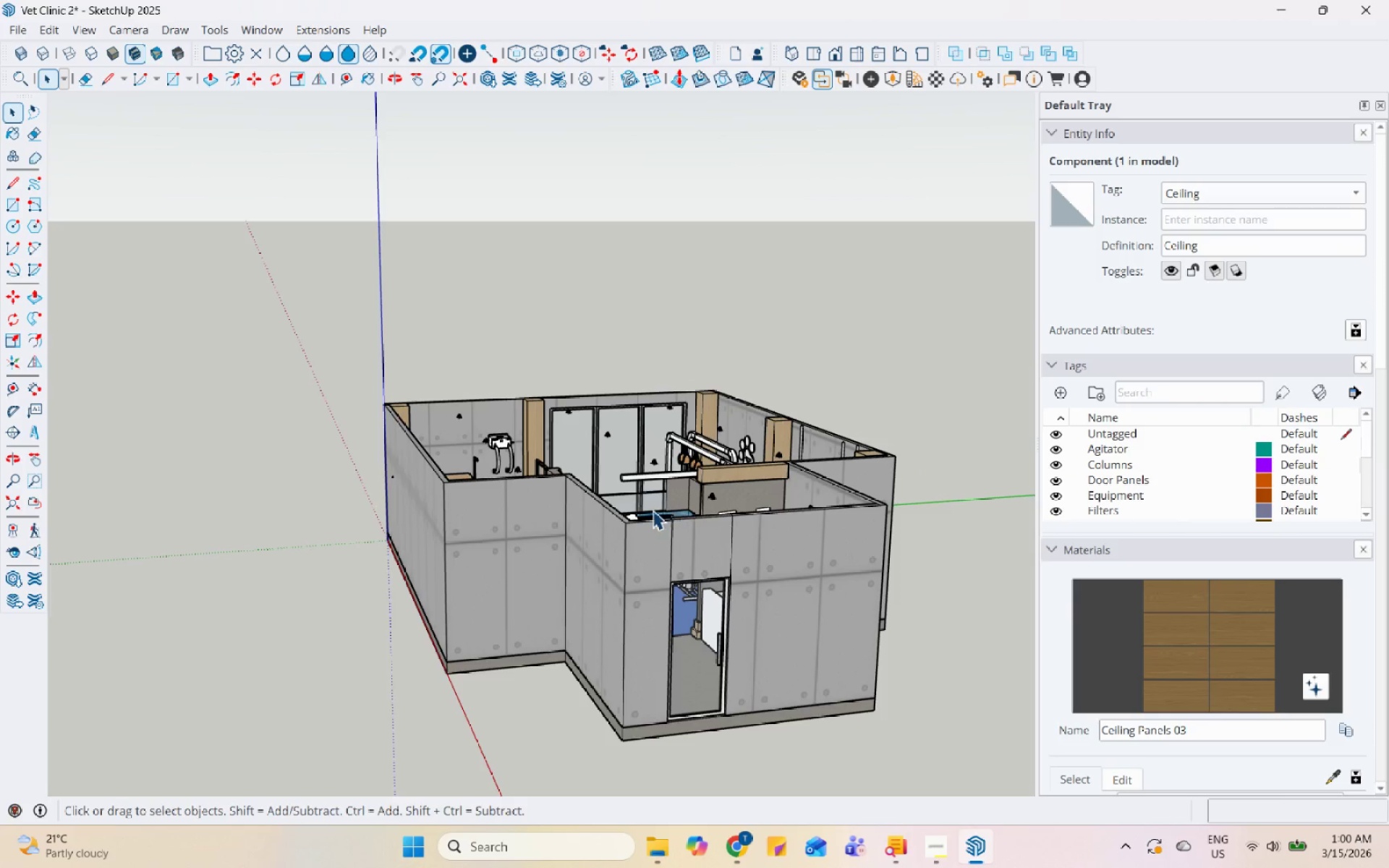 
scroll: coordinate [352, 386], scroll_direction: up, amount: 15.0
 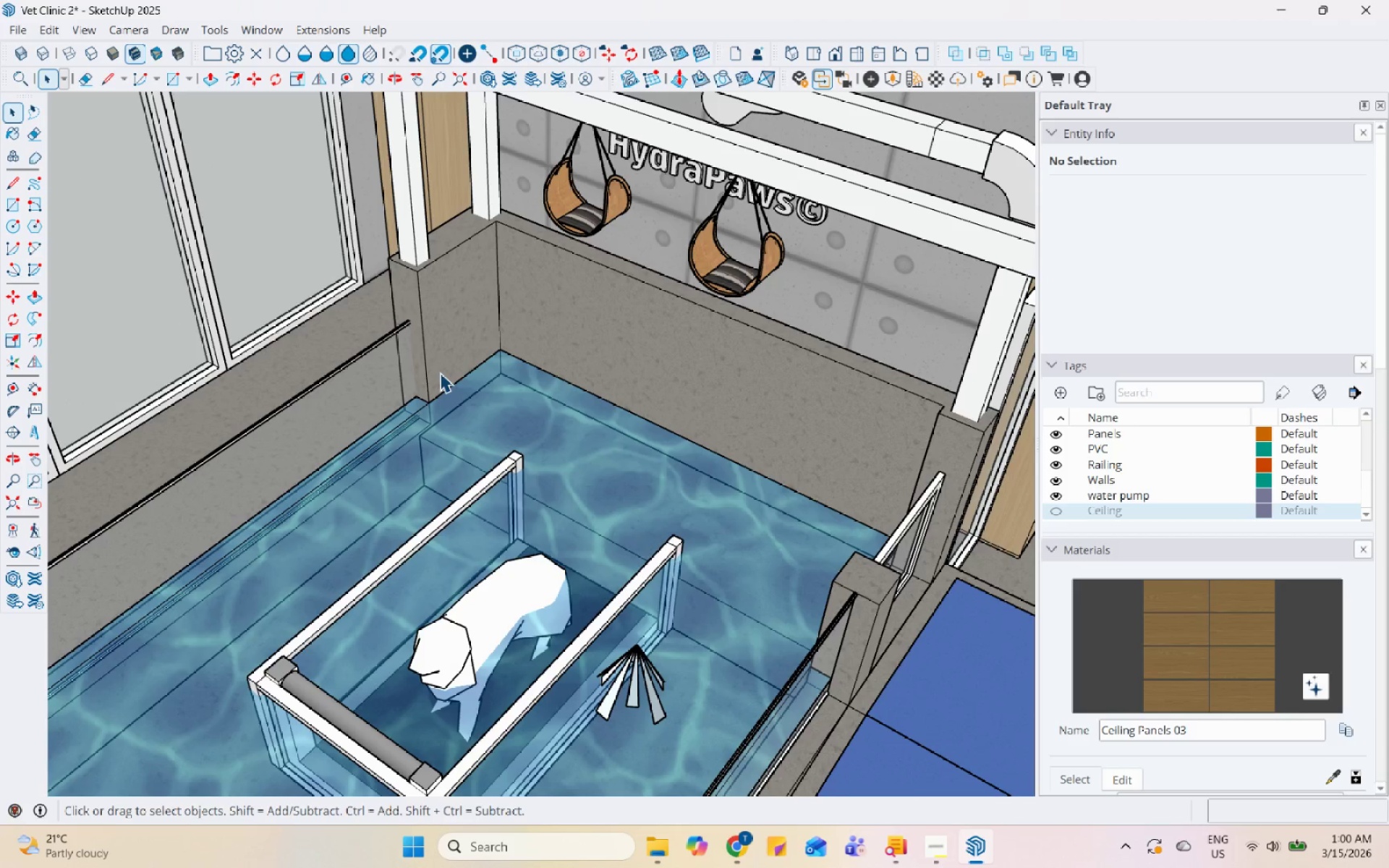 
scroll: coordinate [441, 373], scroll_direction: down, amount: 10.0
 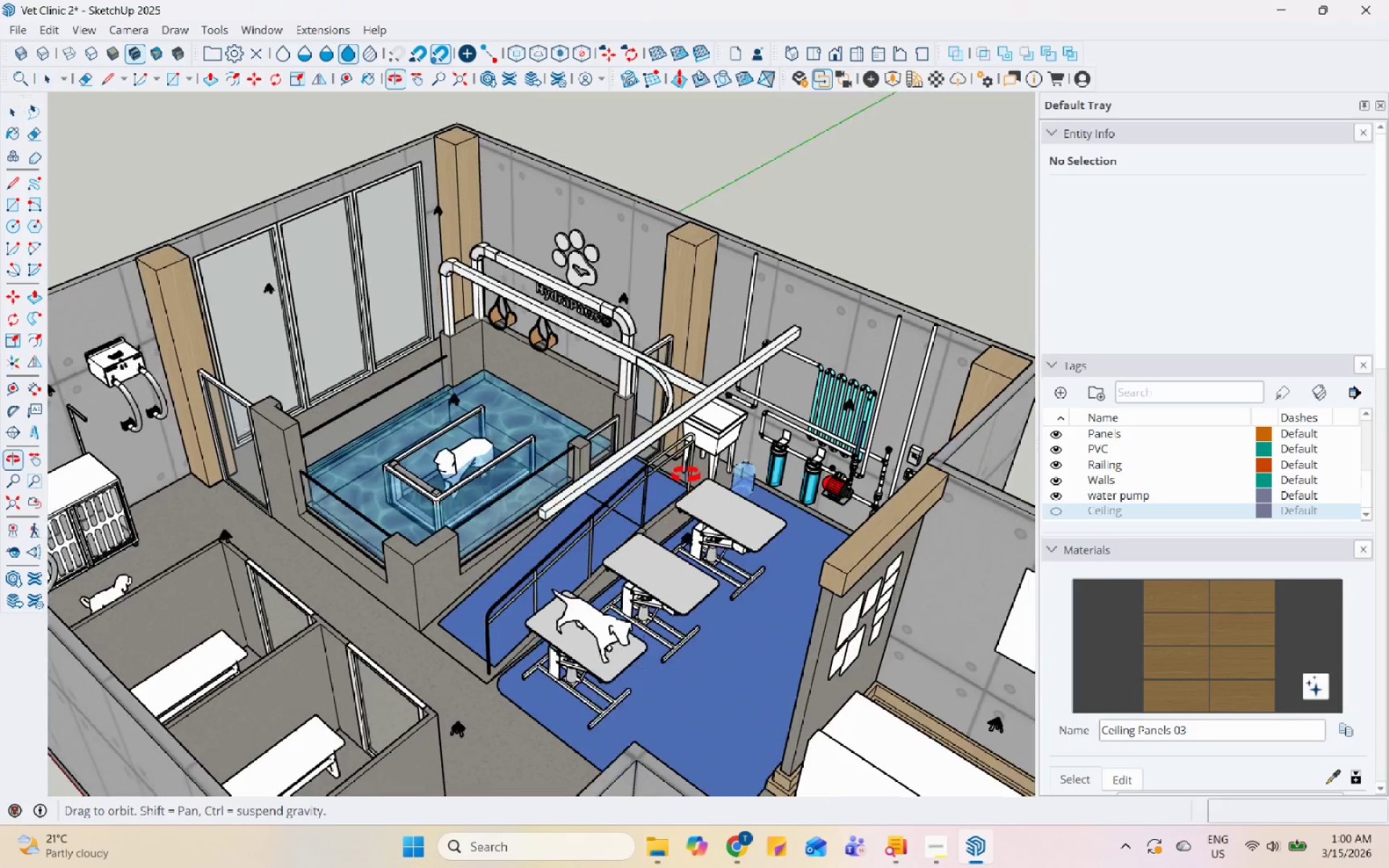 
scroll: coordinate [671, 448], scroll_direction: none, amount: 0.0
 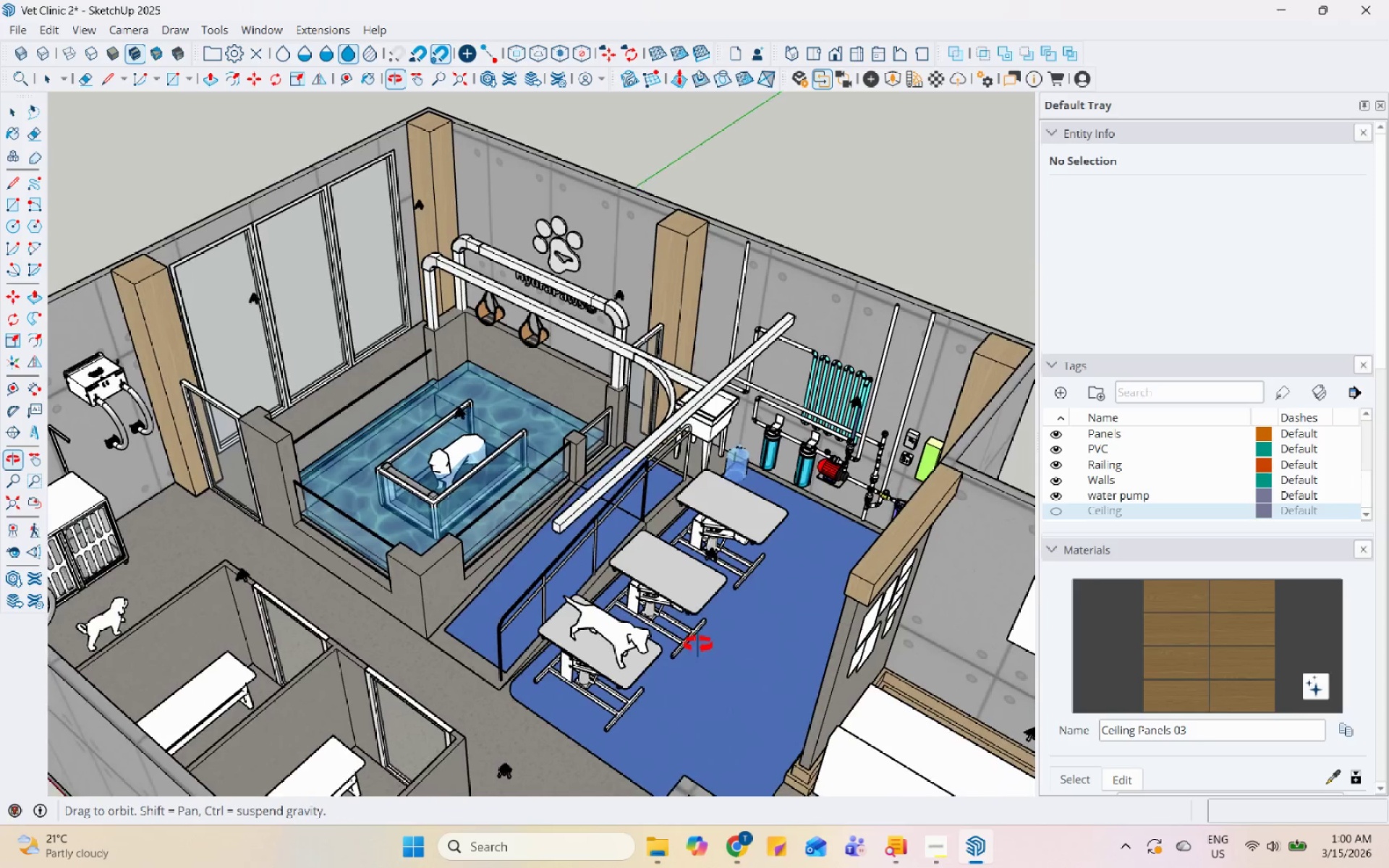 
left_click([627, 635])
 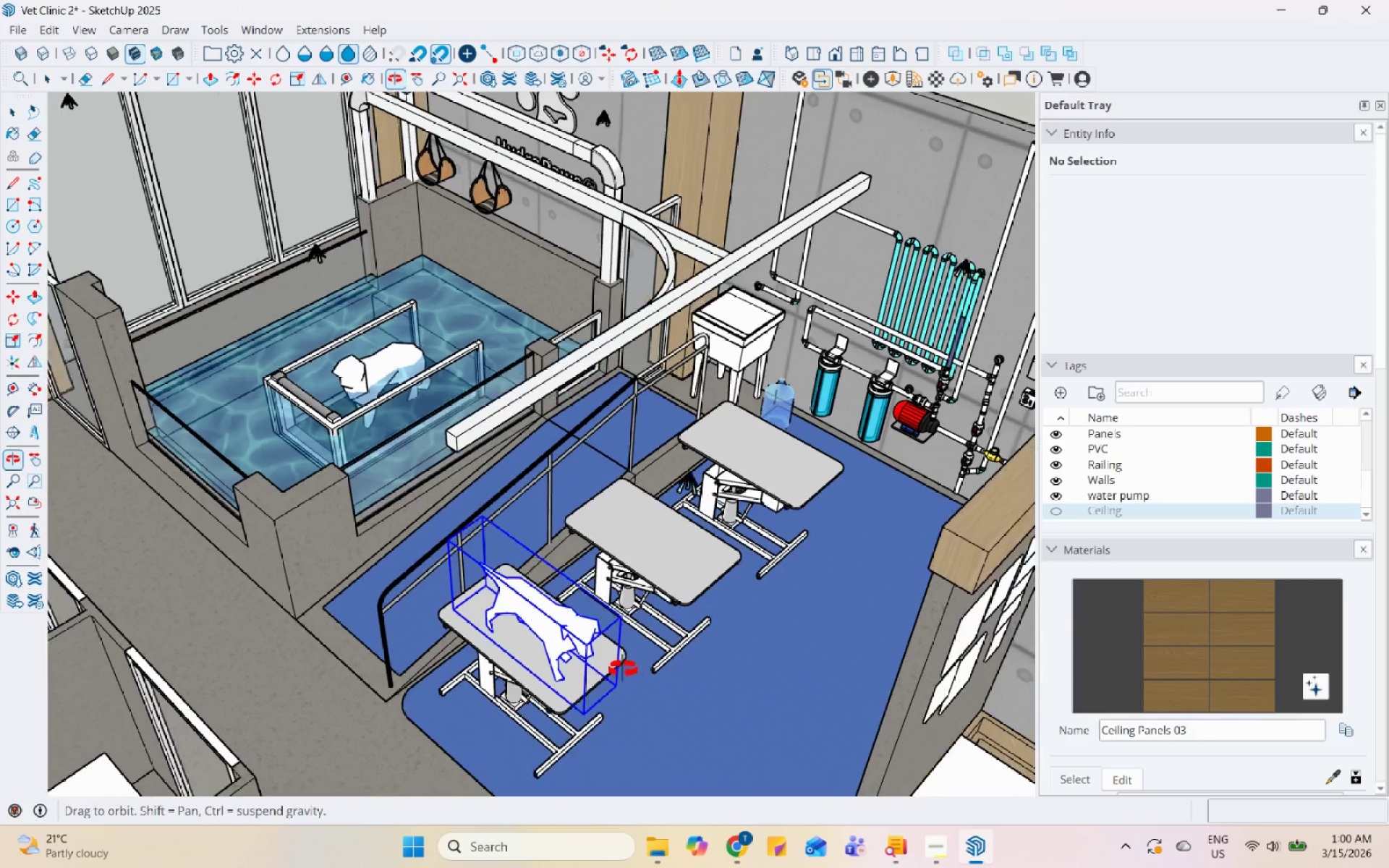 
scroll: coordinate [652, 646], scroll_direction: up, amount: 4.0
 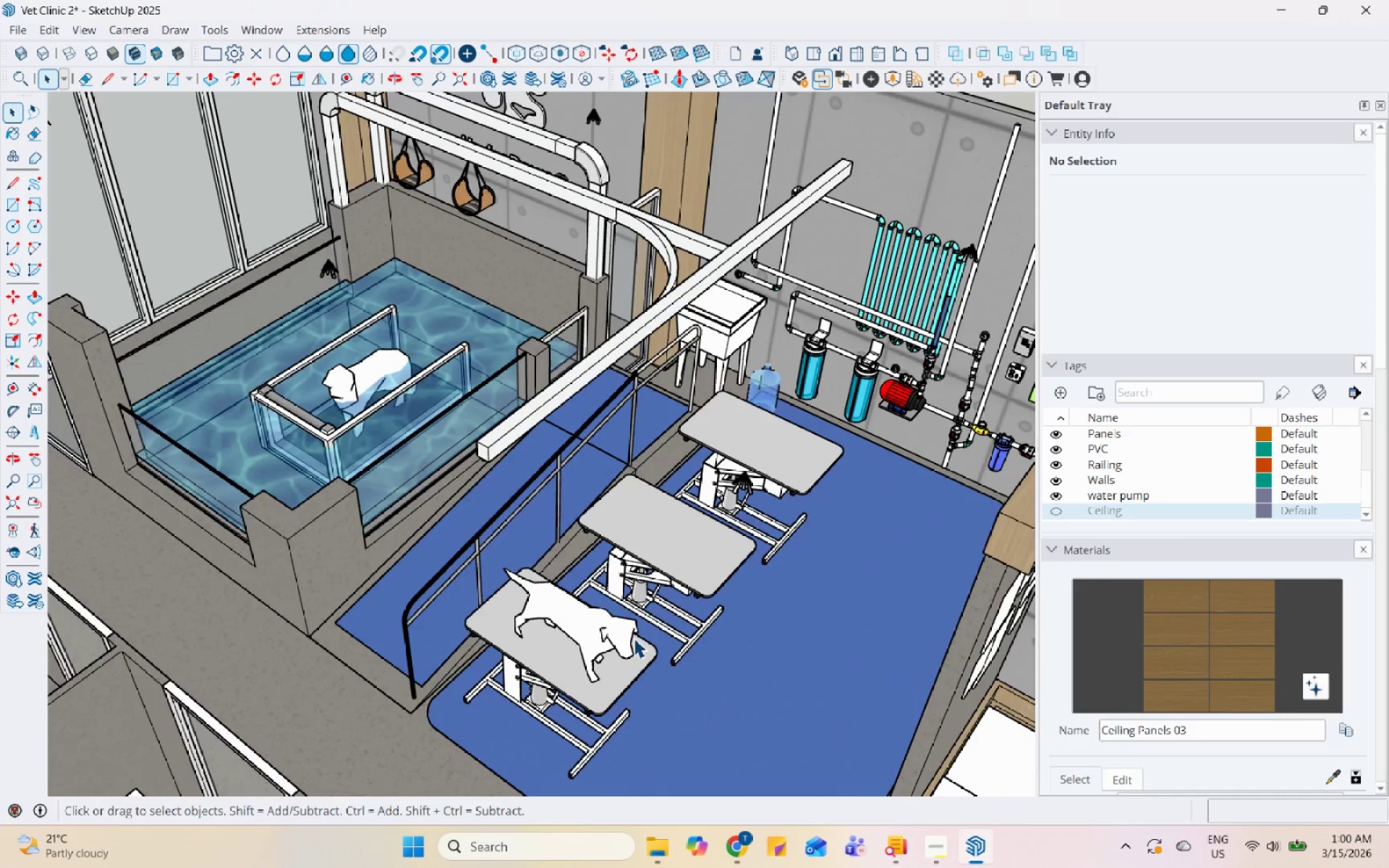 
key(M)
 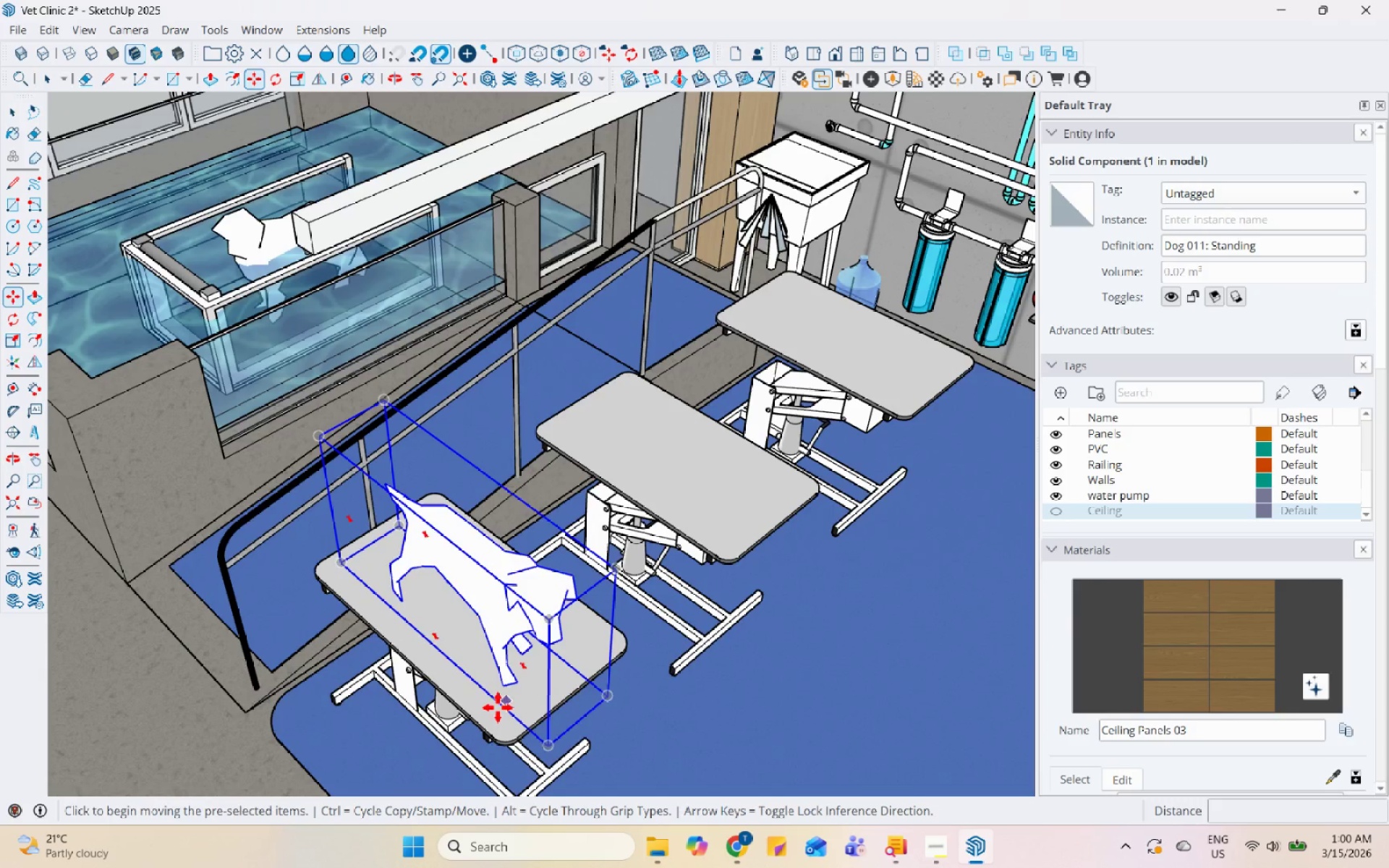 
scroll: coordinate [590, 677], scroll_direction: up, amount: 5.0
 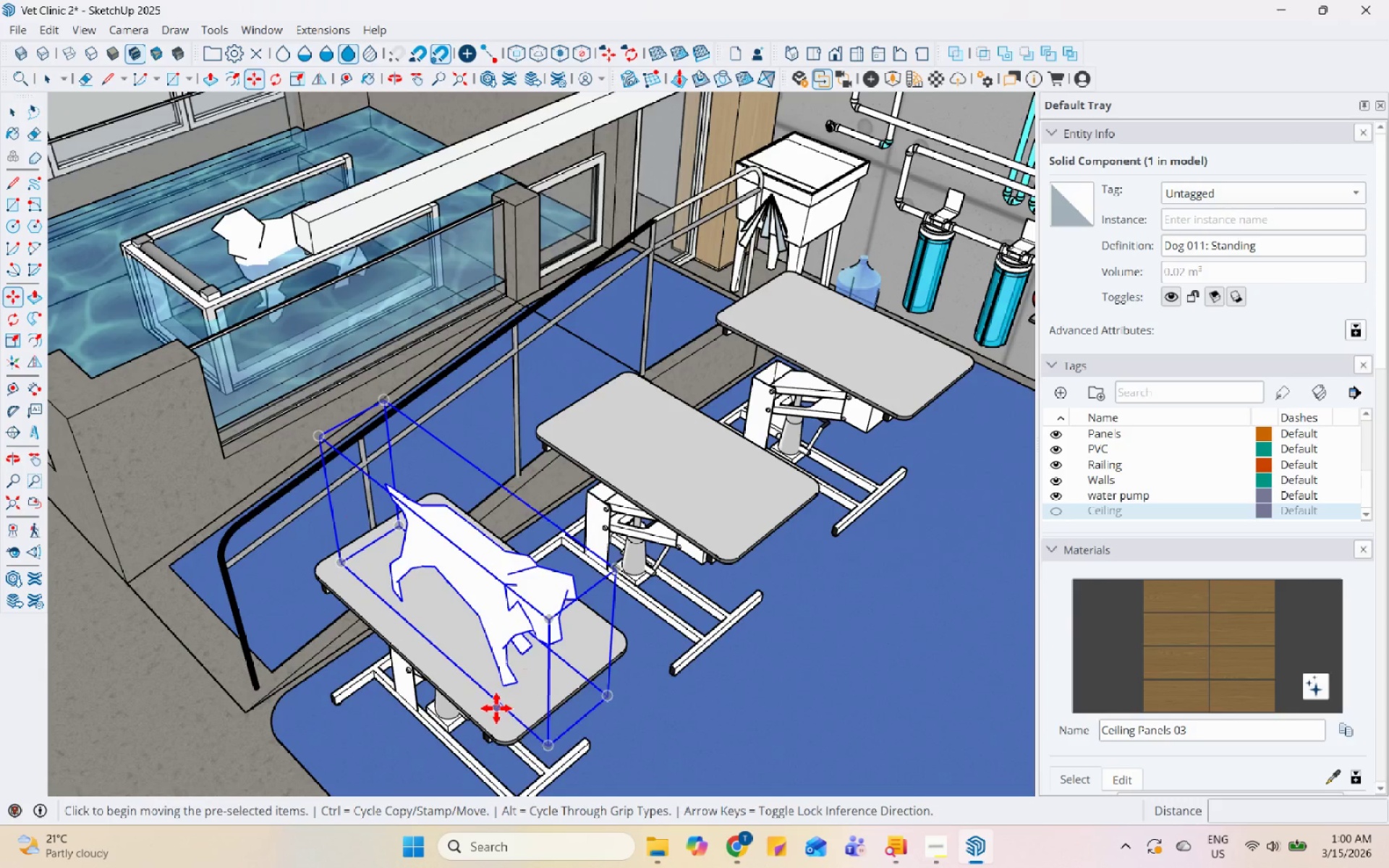 
left_click([496, 708])
 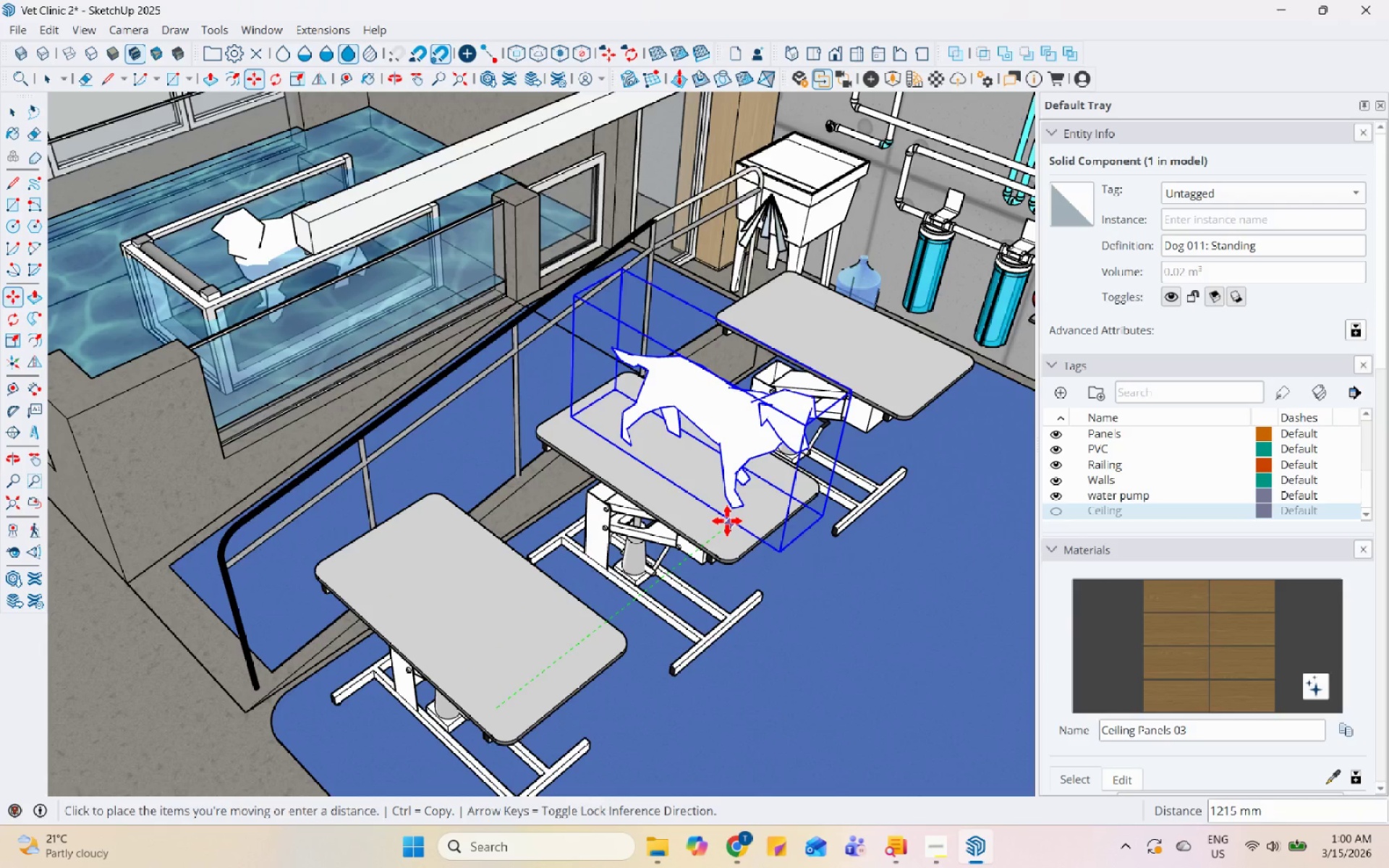 
left_click([727, 521])
 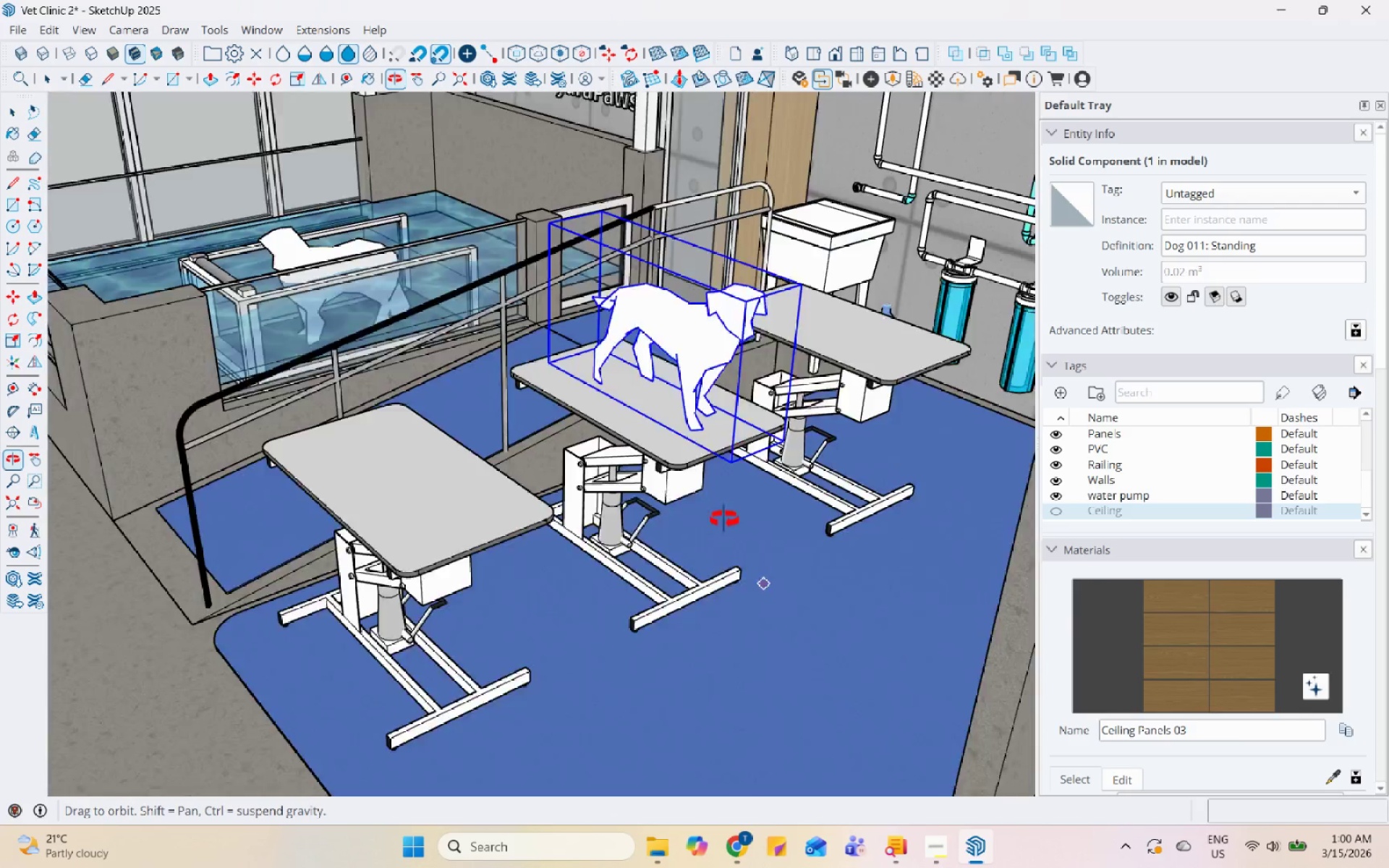 
key(Space)
 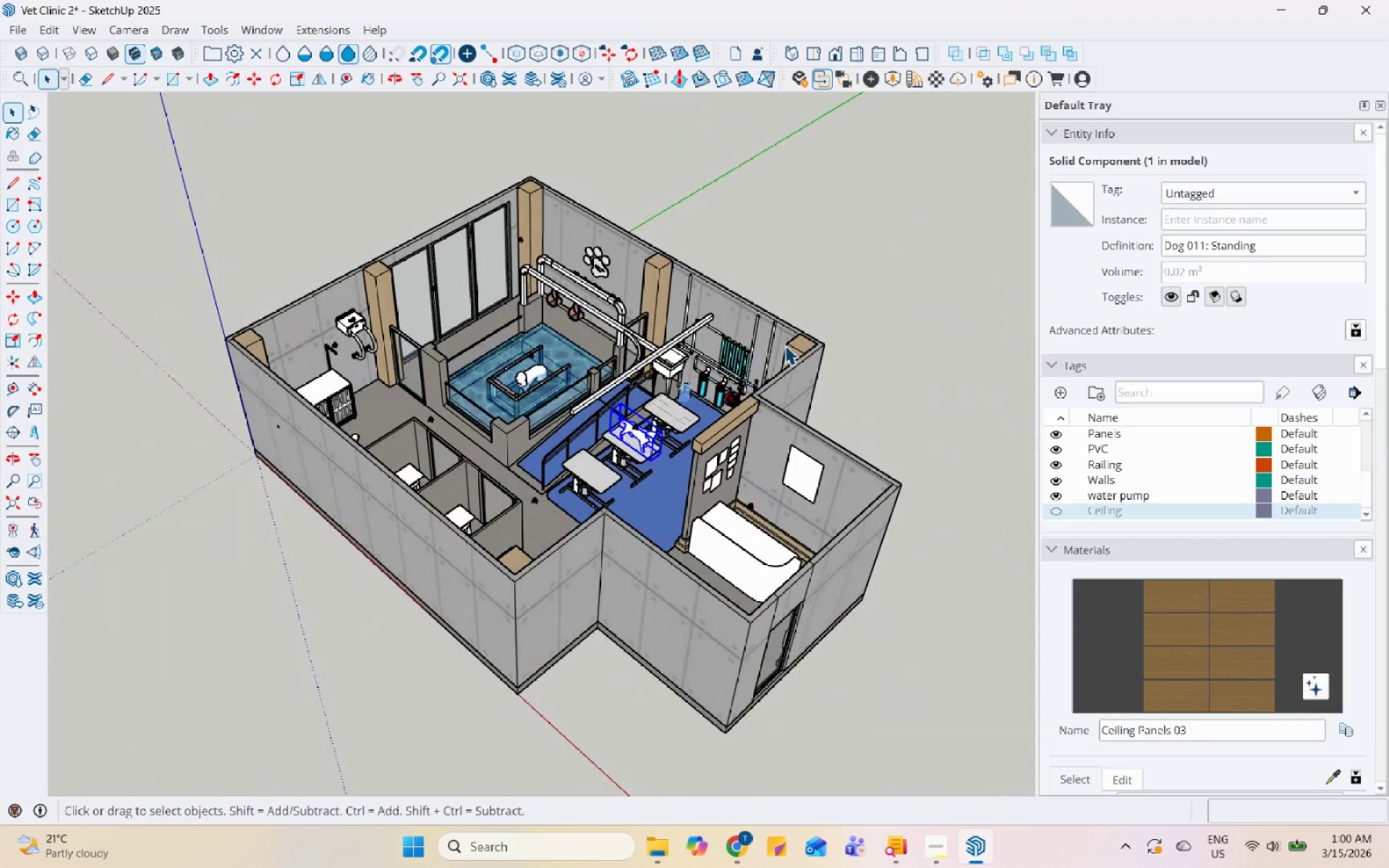 
scroll: coordinate [617, 423], scroll_direction: down, amount: 16.0
 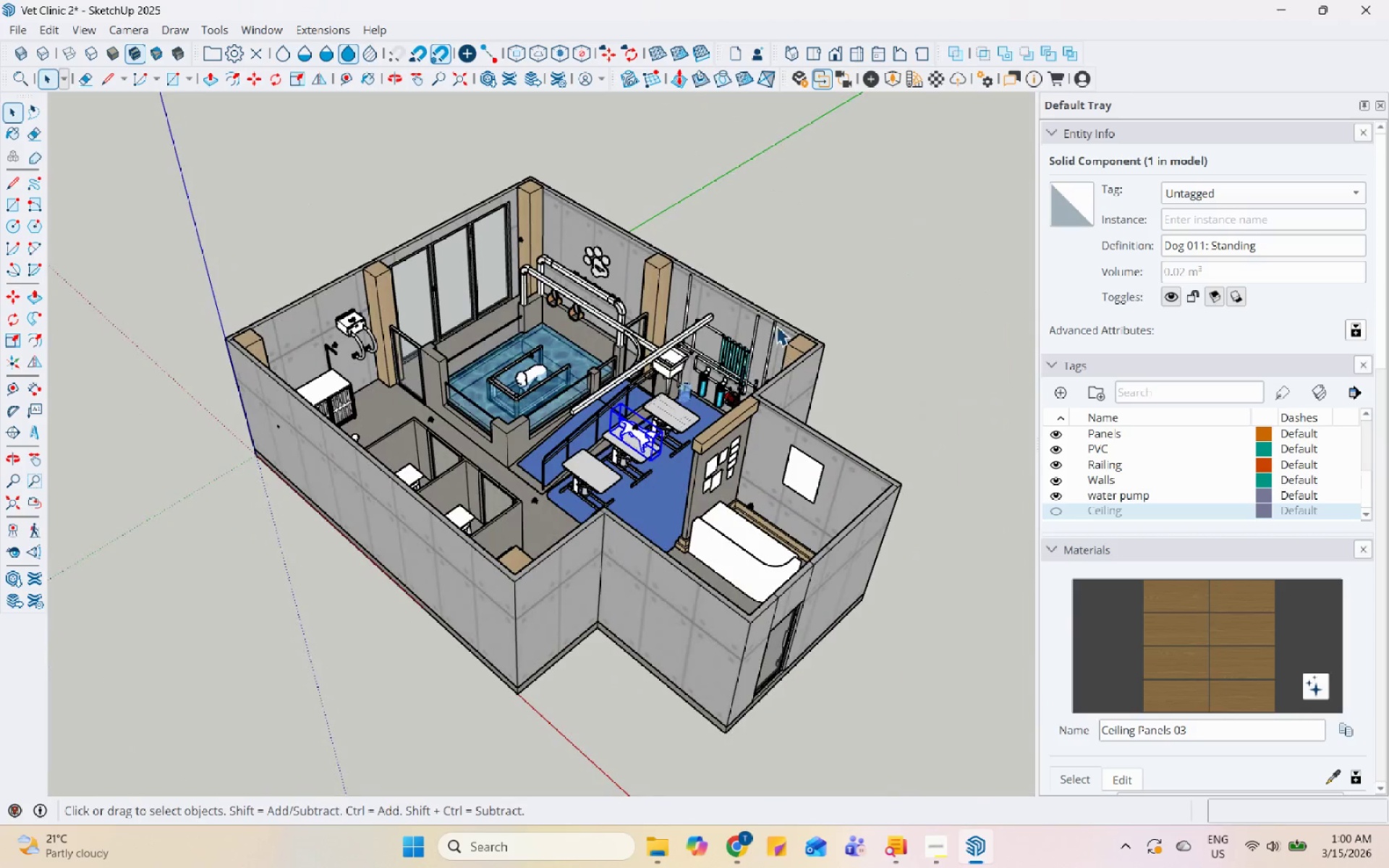 
left_click([776, 326])
 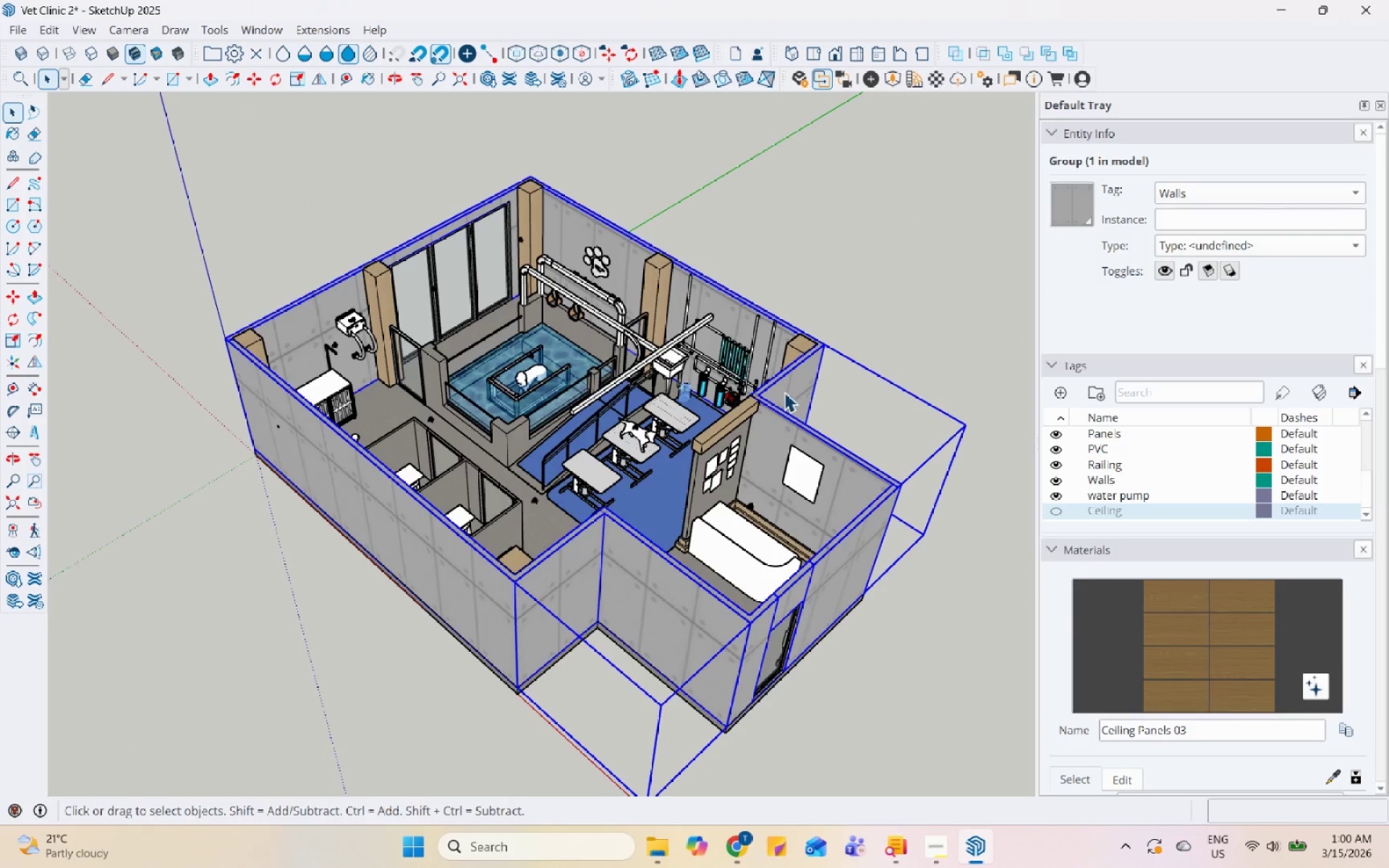 
left_click([712, 443])
 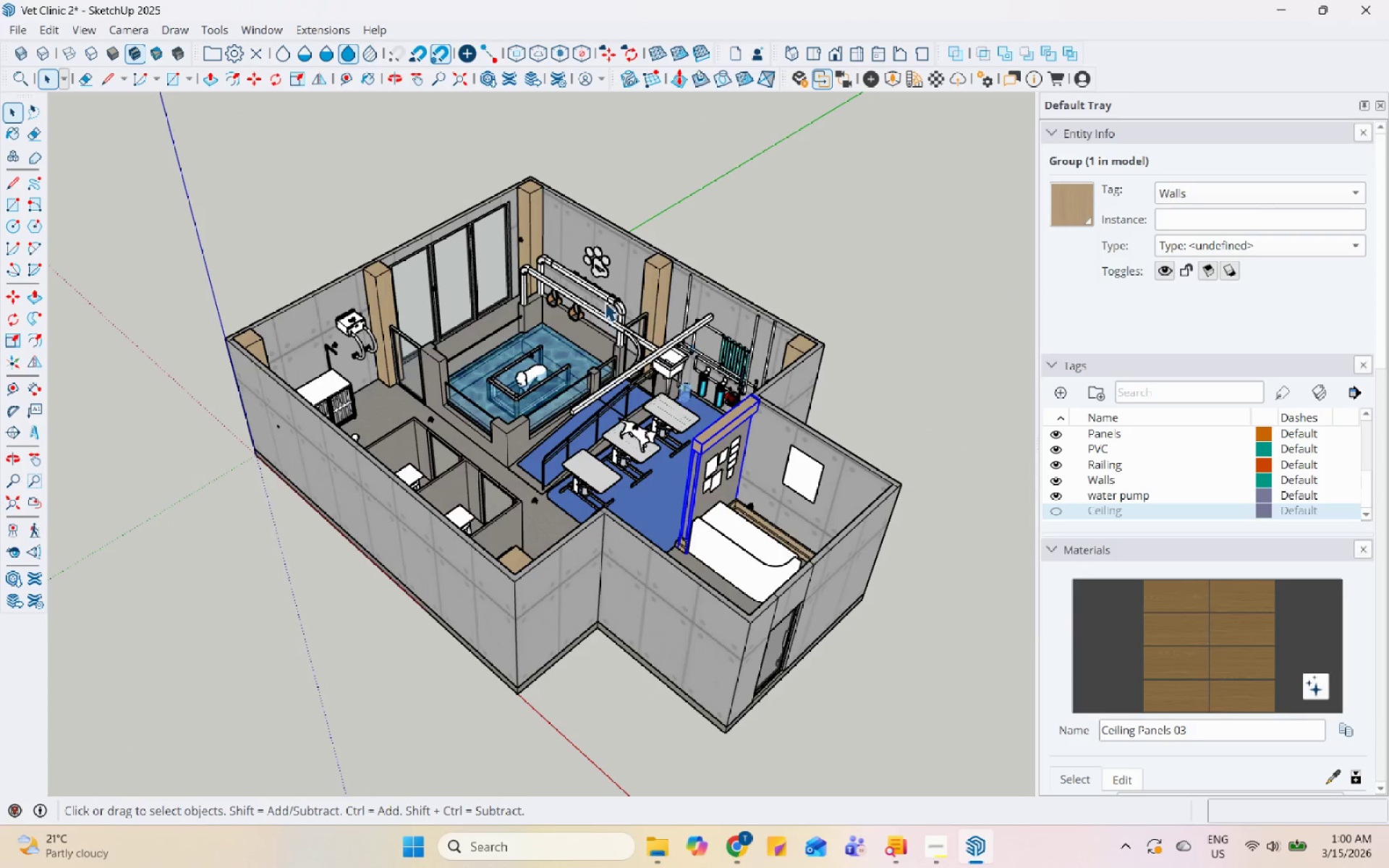 
left_click([656, 262])
 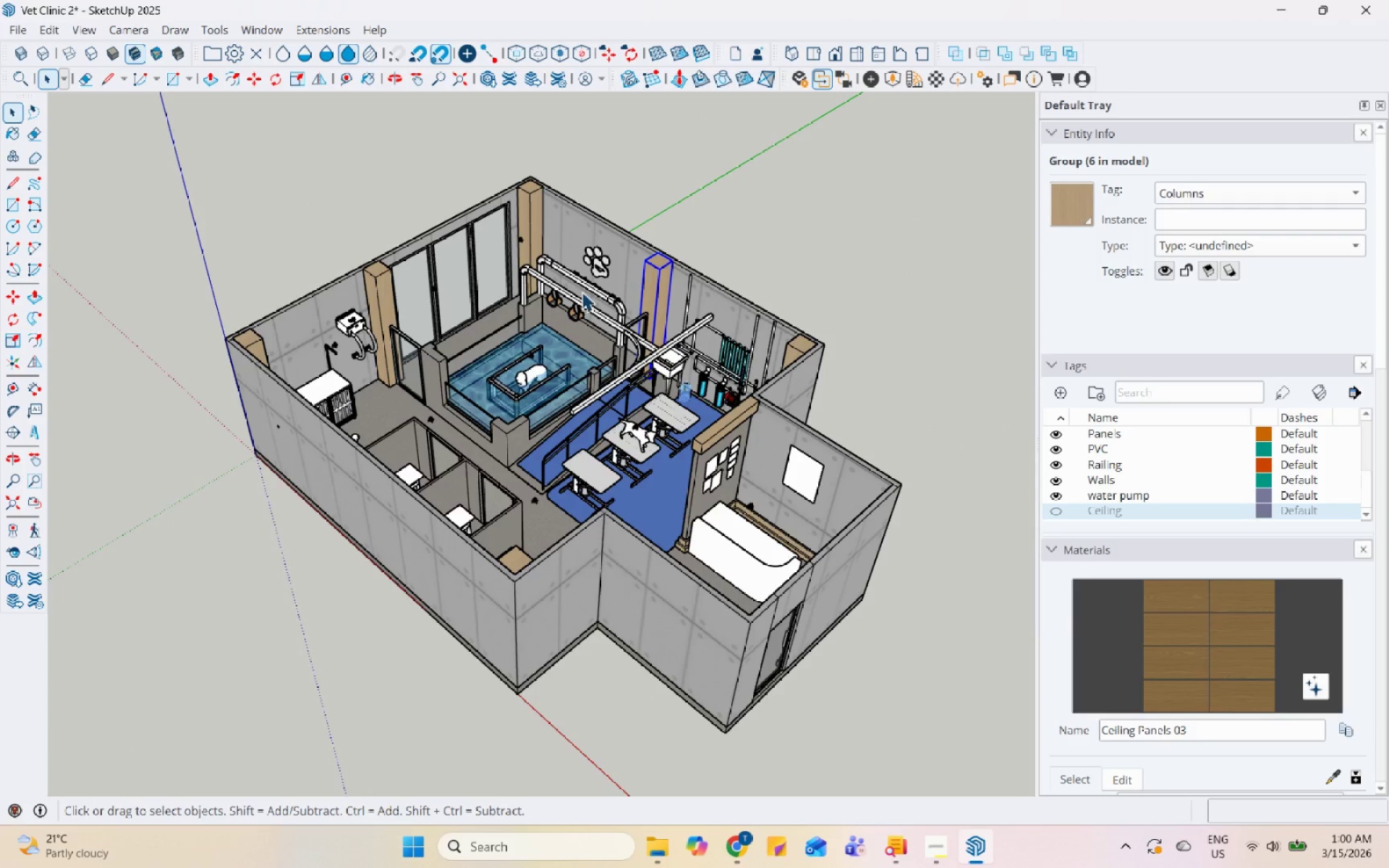 
left_click([547, 305])
 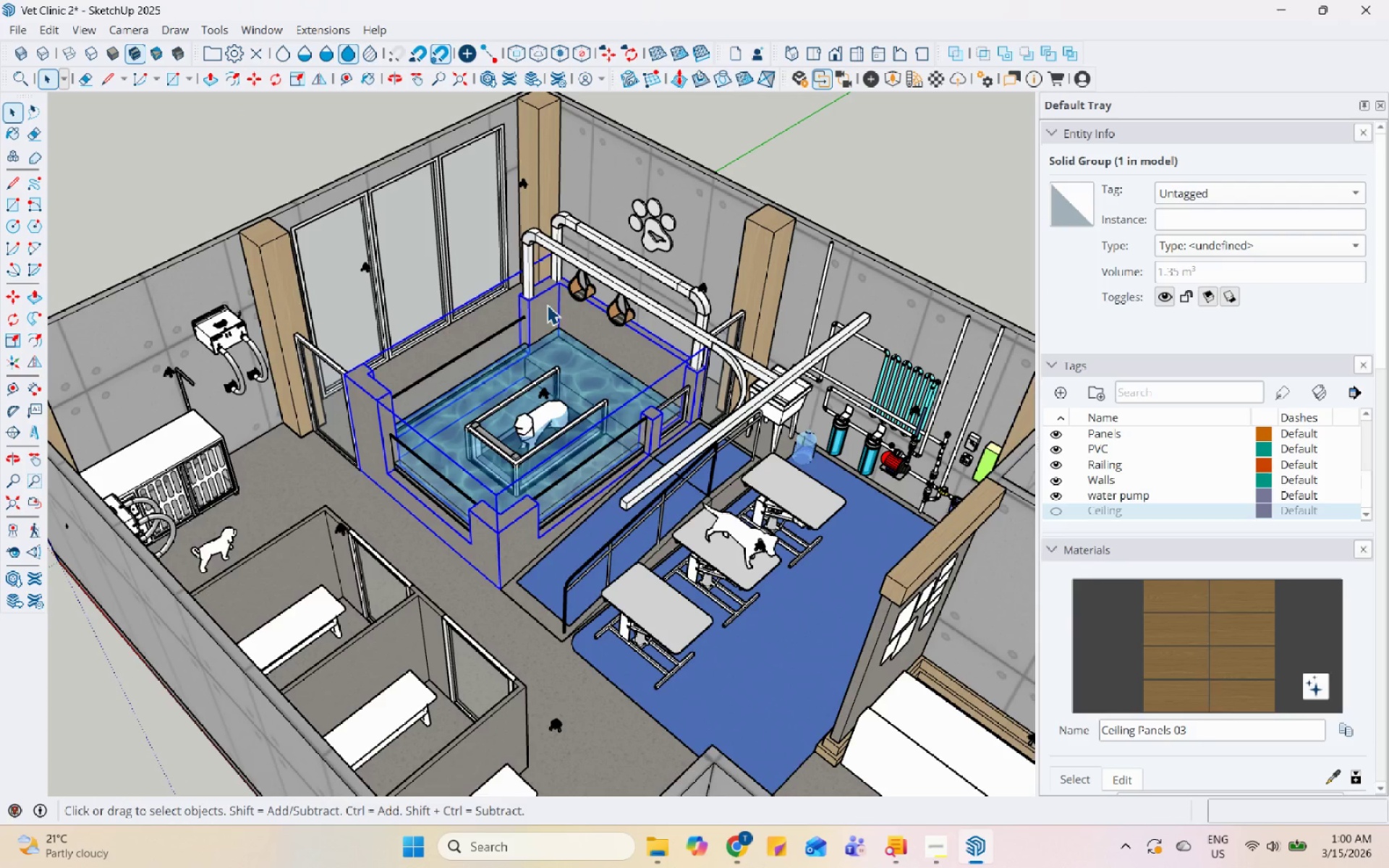 
scroll: coordinate [547, 305], scroll_direction: up, amount: 6.0
 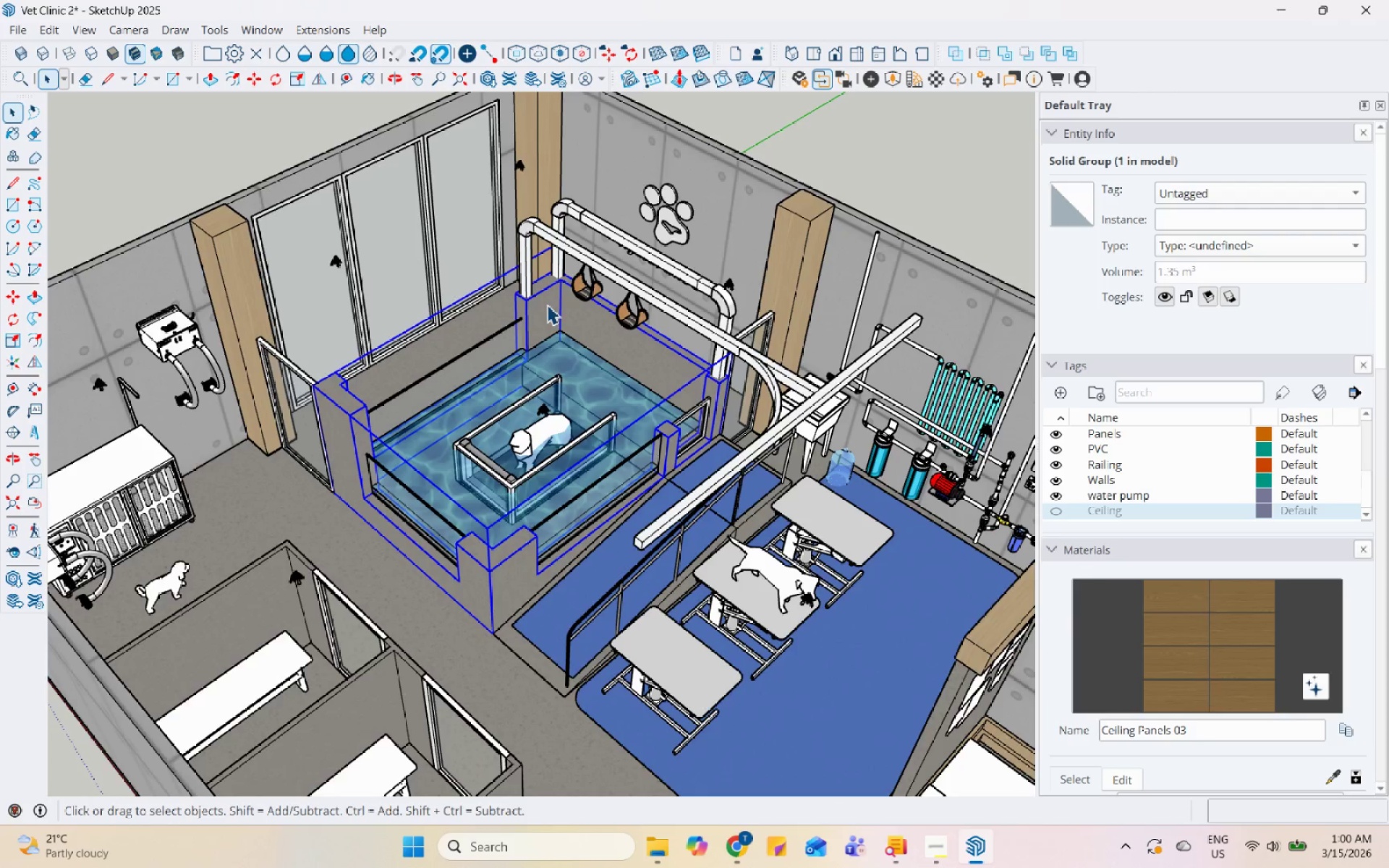 
left_click([394, 553])
 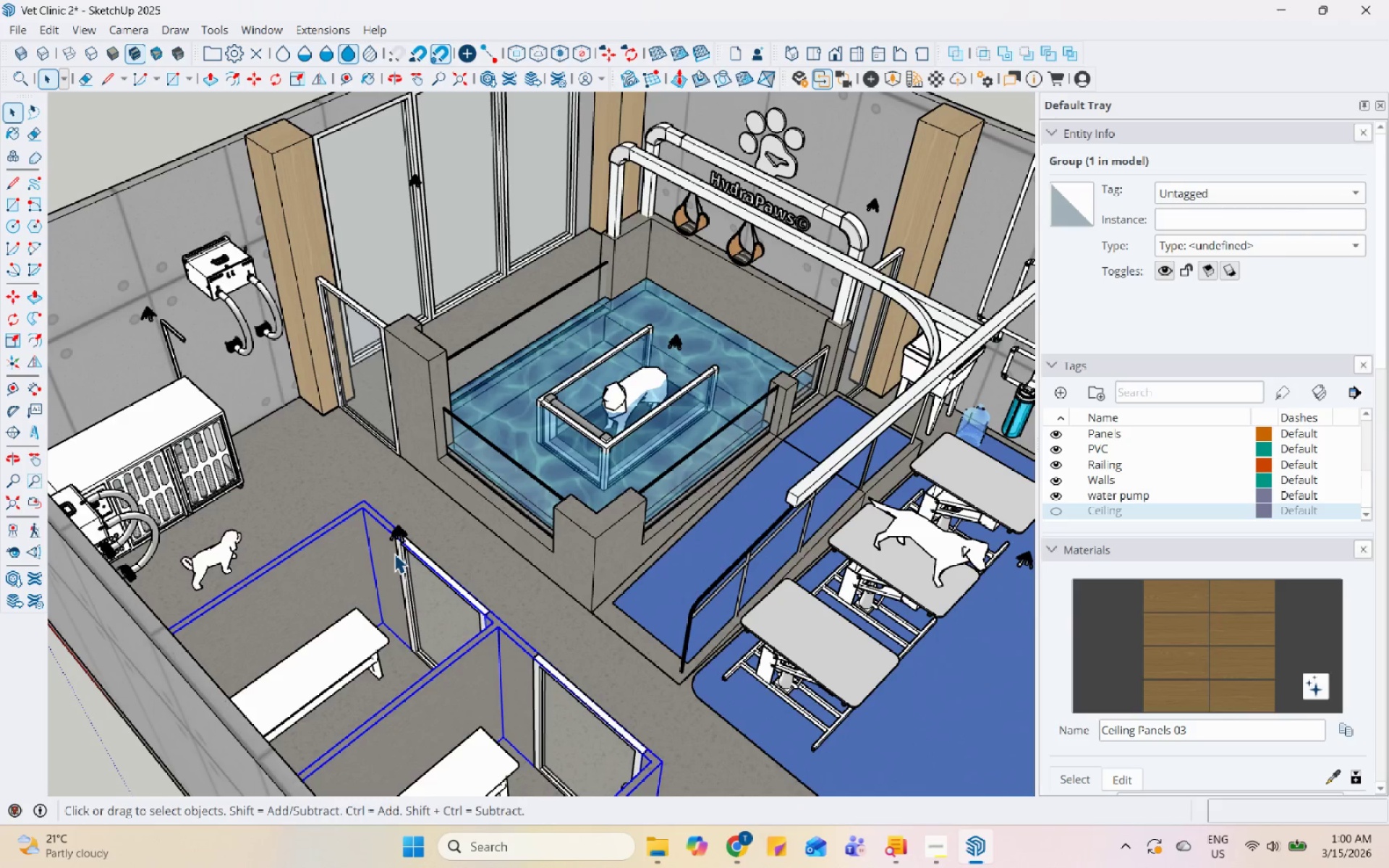 
scroll: coordinate [360, 440], scroll_direction: up, amount: 1.0
 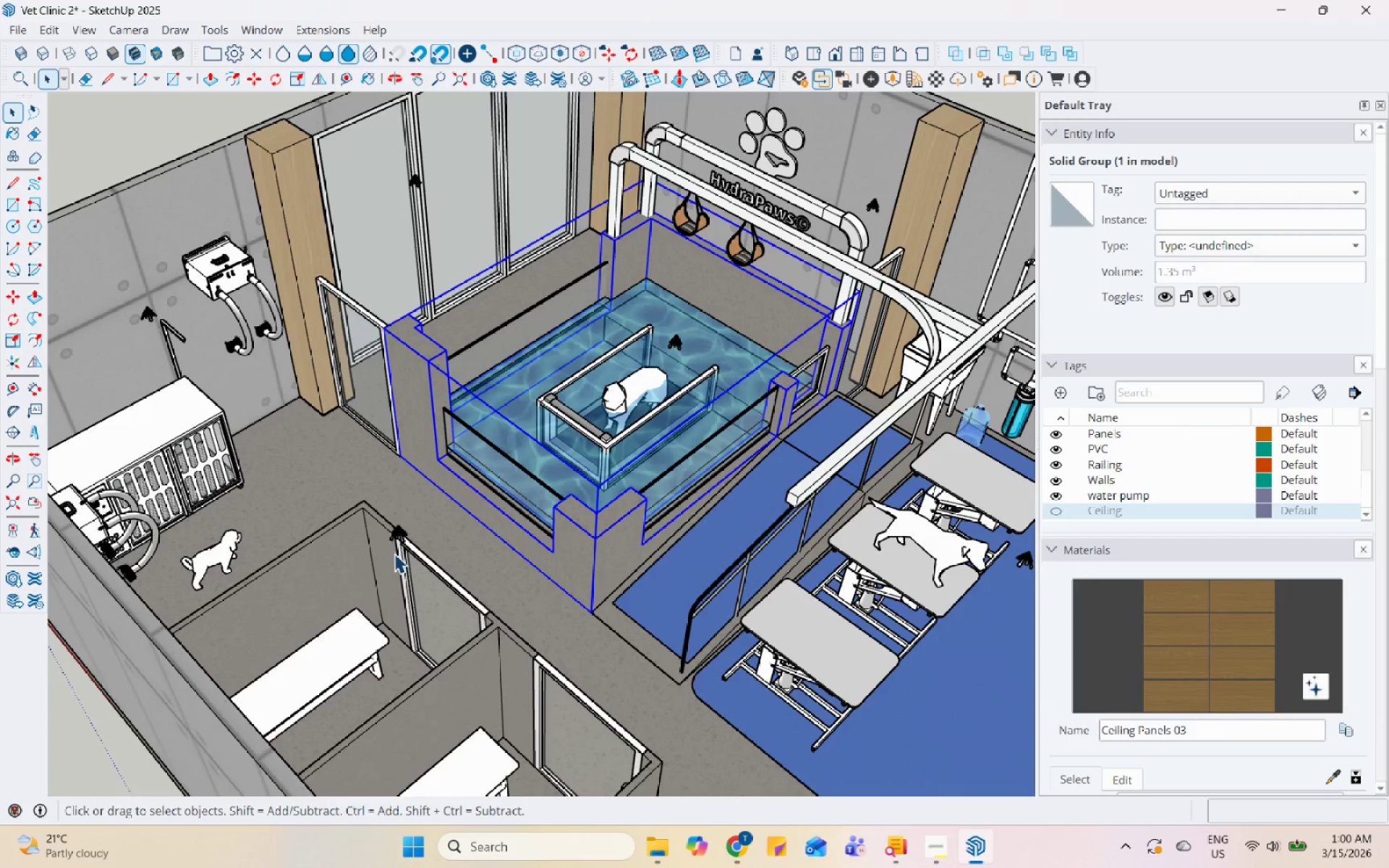 
left_click([535, 344])
 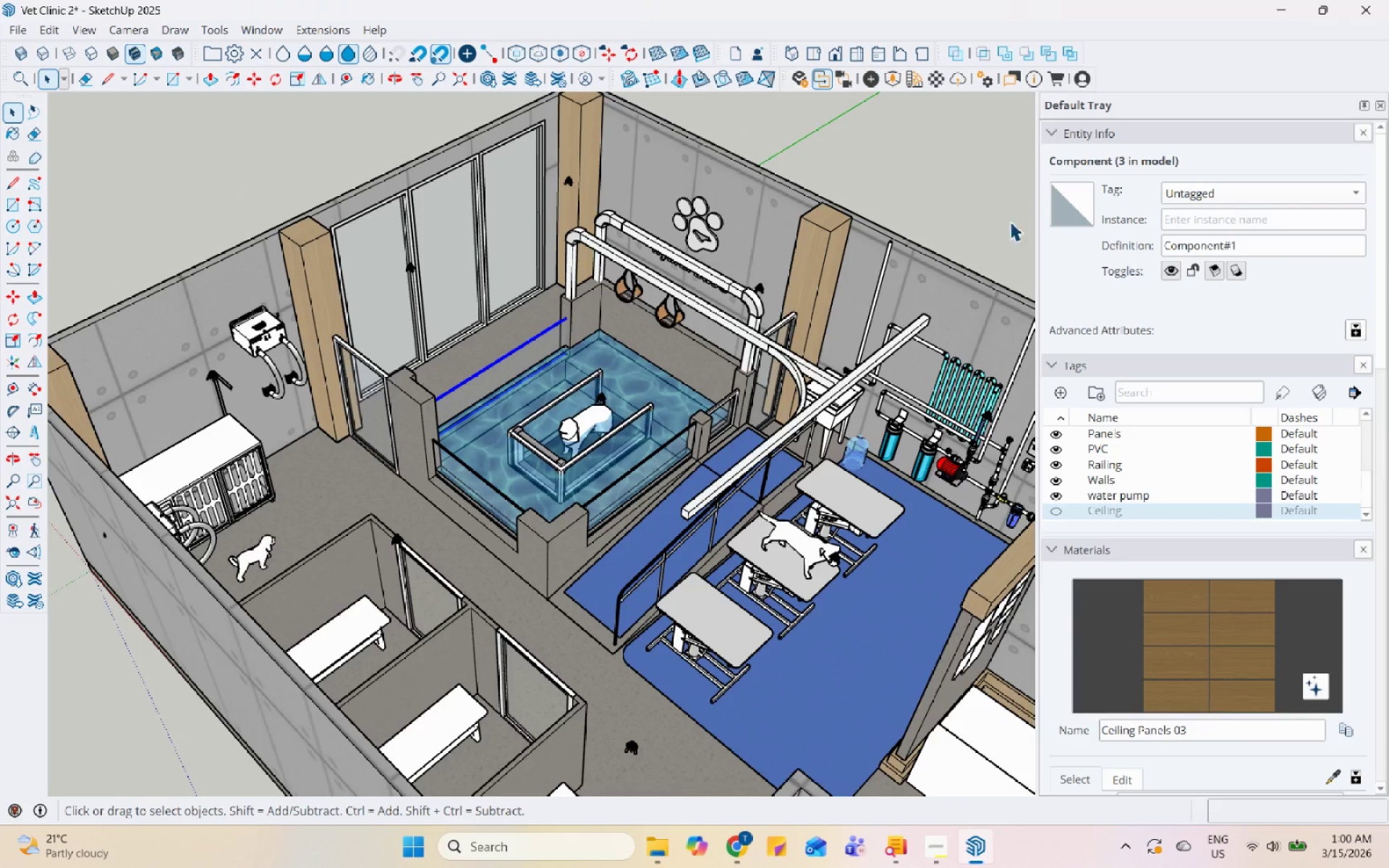 
scroll: coordinate [394, 553], scroll_direction: down, amount: 3.0
 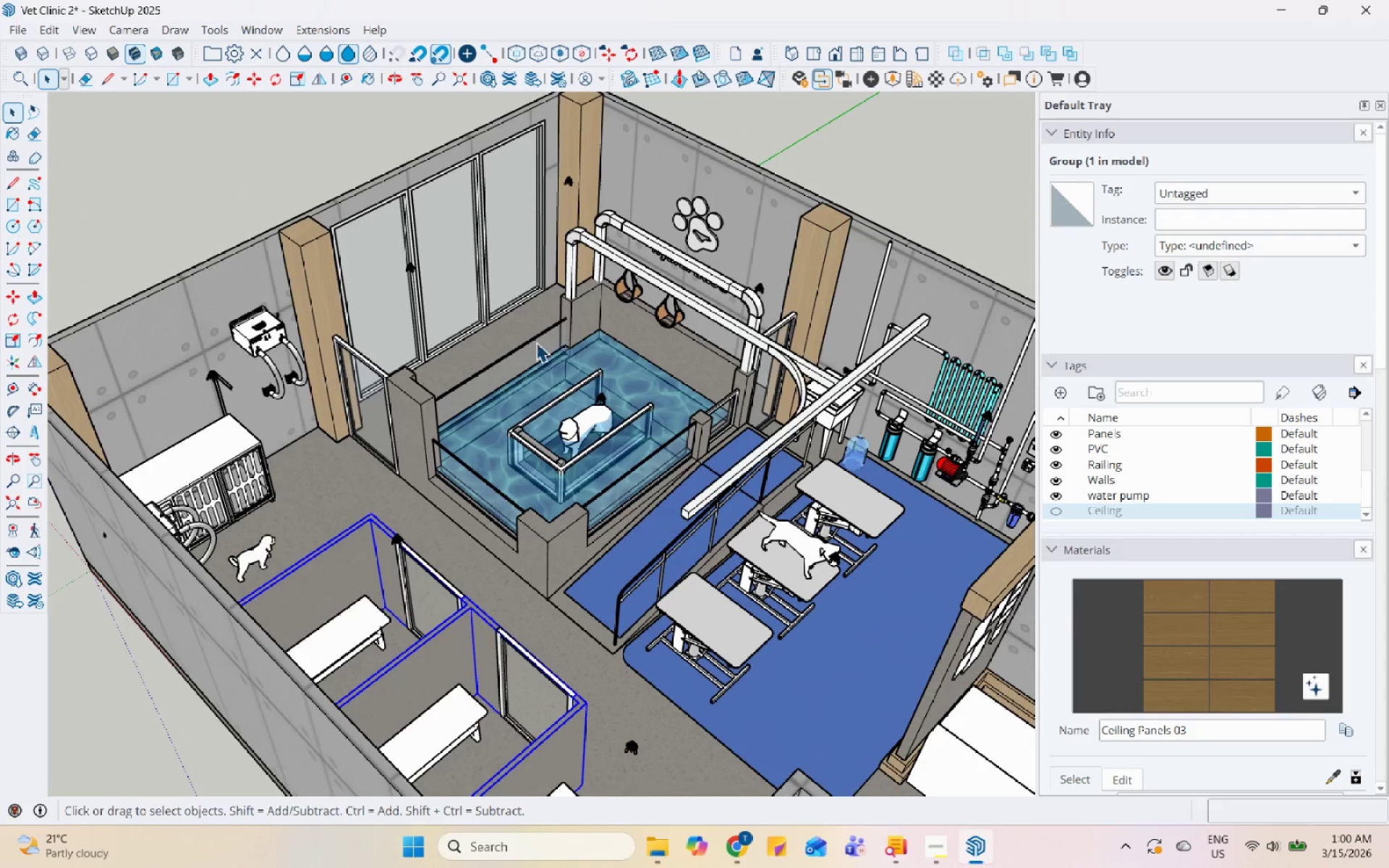 
left_click([1252, 197])
 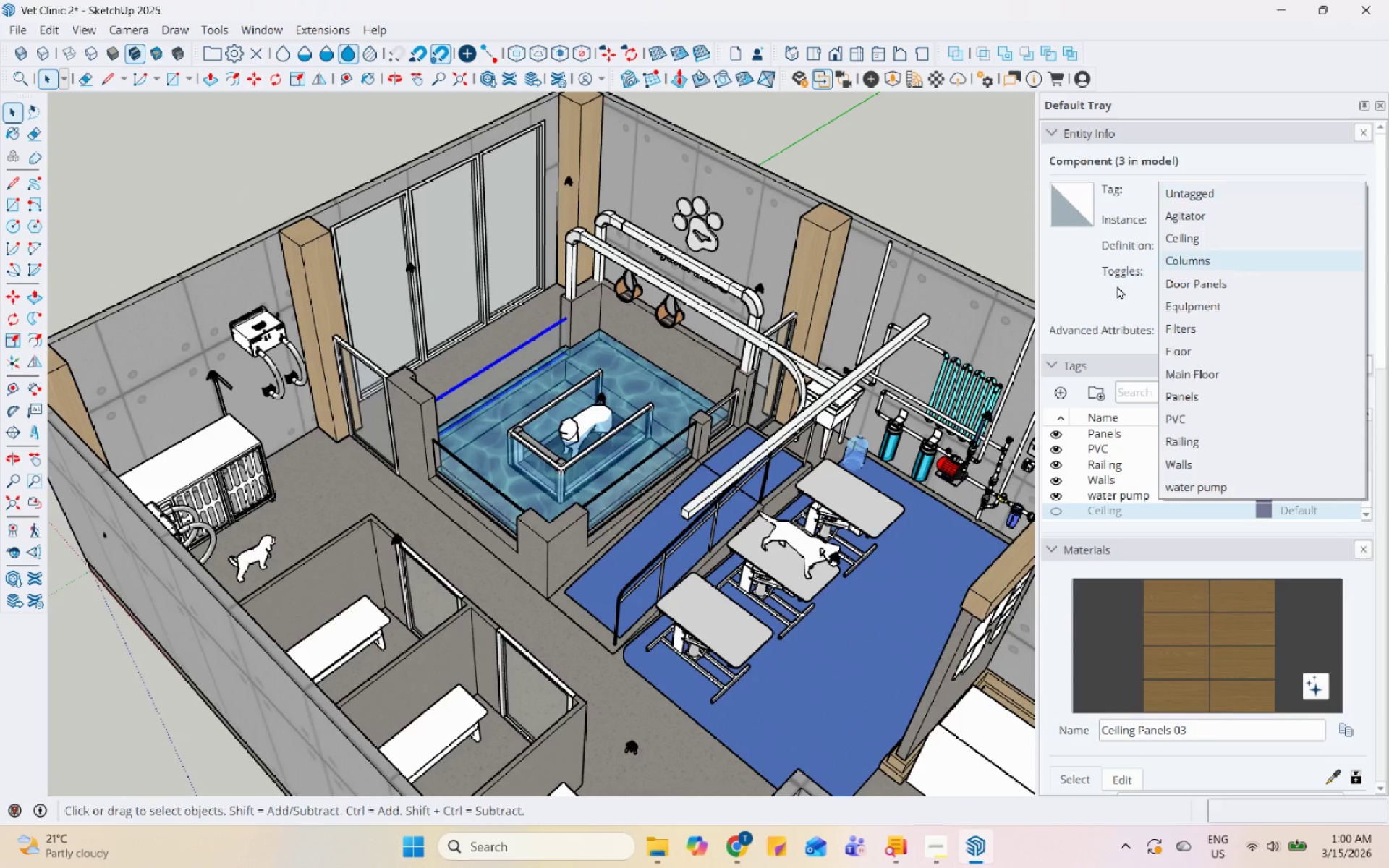 
left_click([1070, 305])
 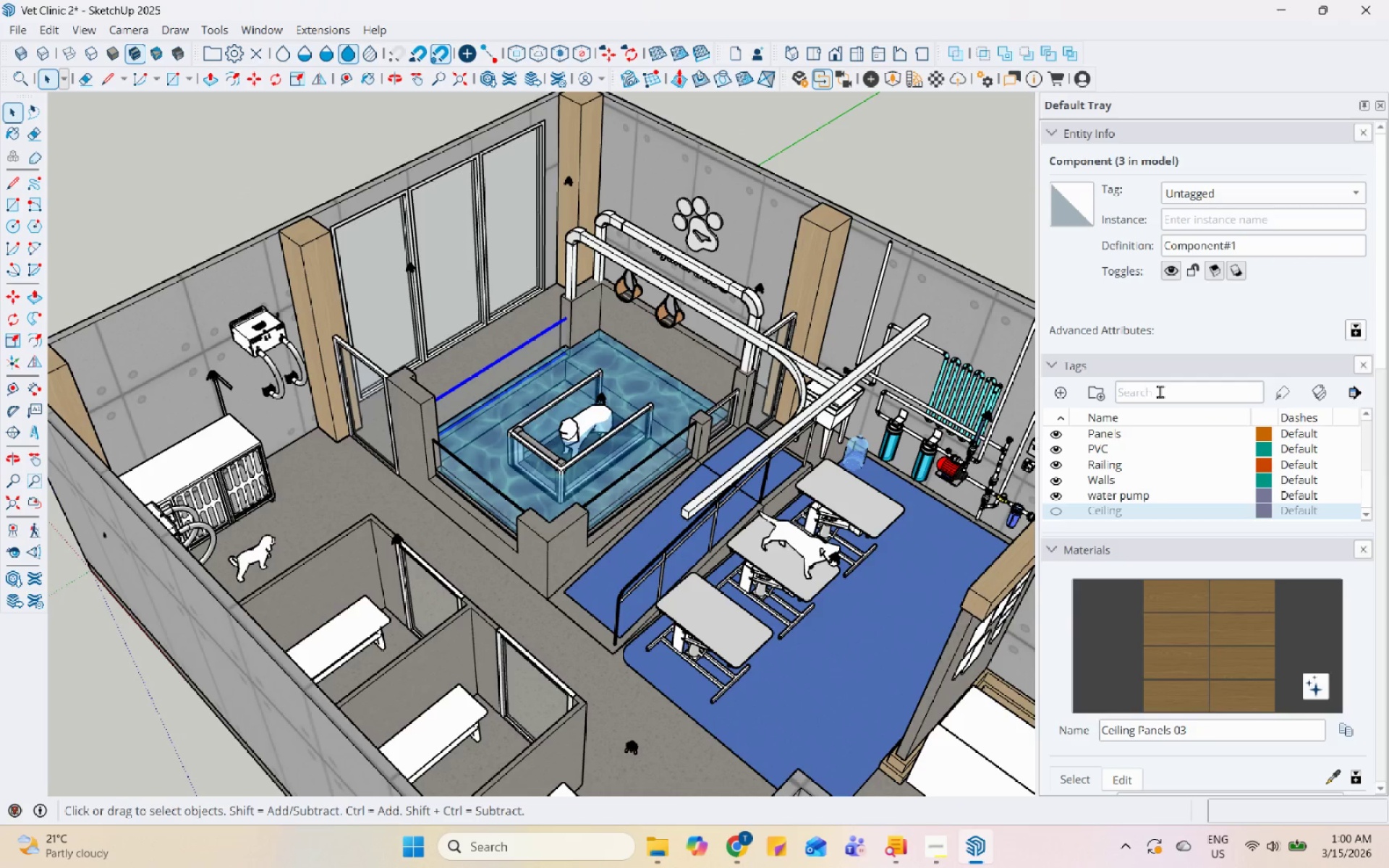 
left_click([1160, 391])
 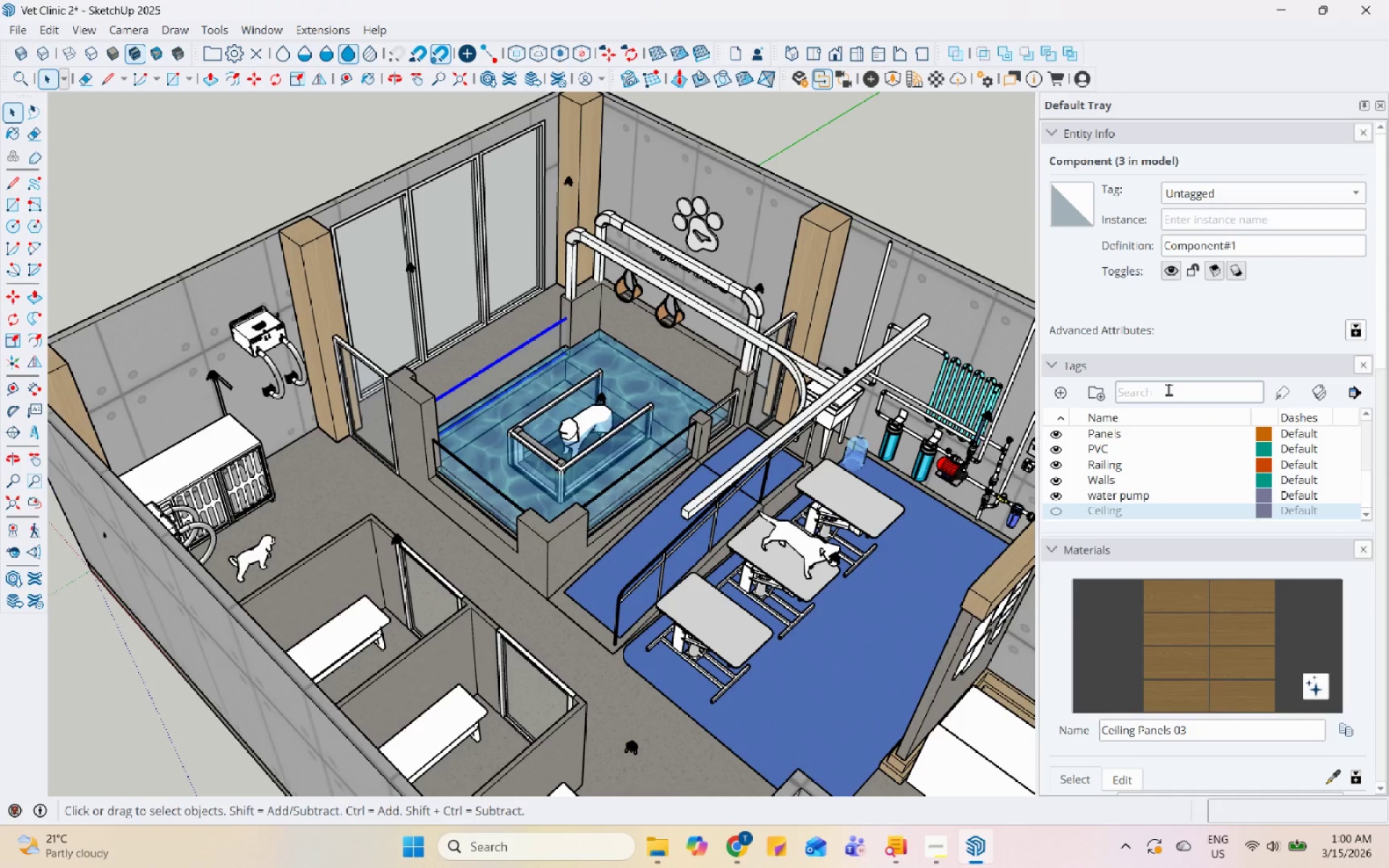 
hold_key(key=ShiftLeft, duration=0.36)
 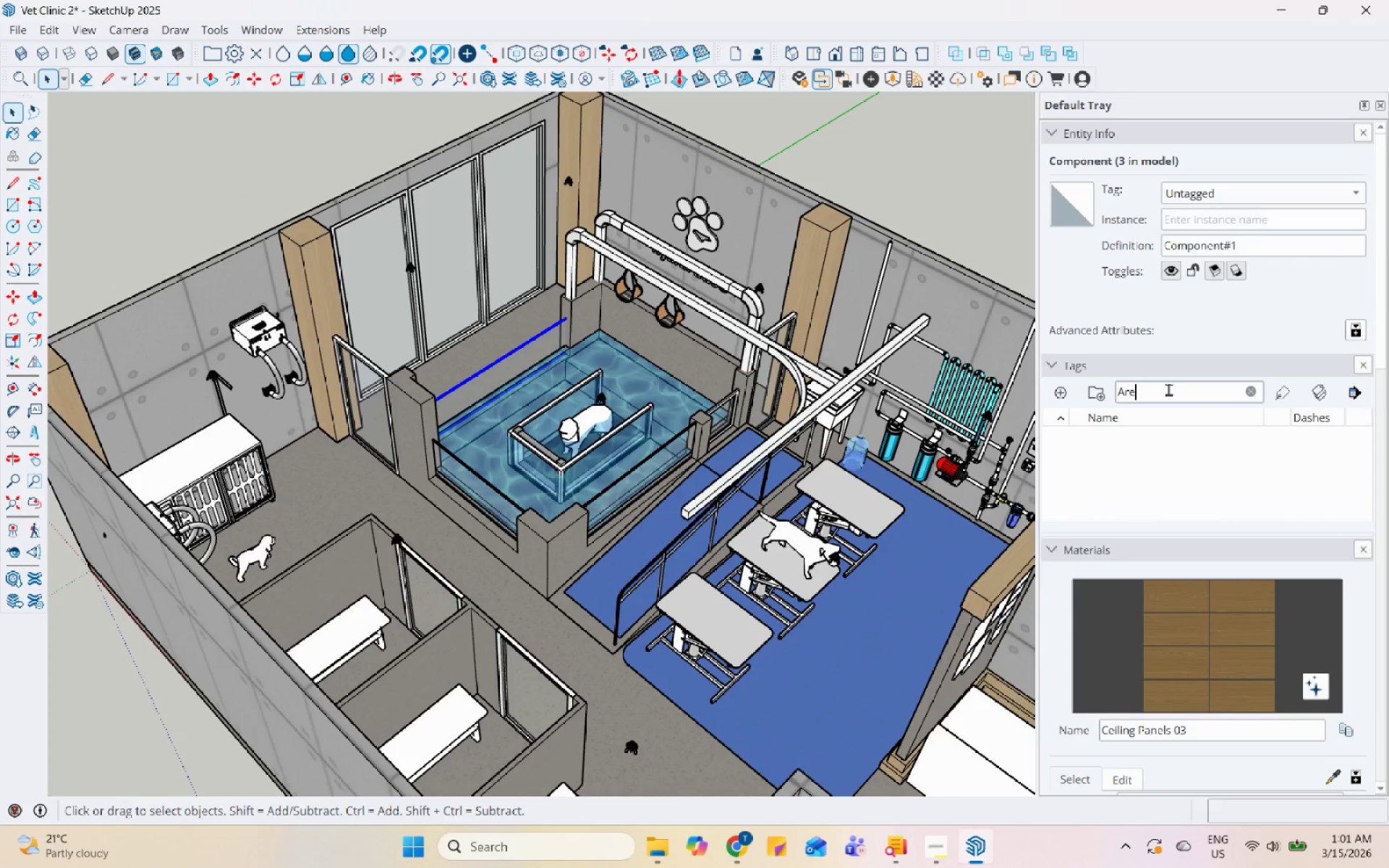 
type(areas)
key(Escape)
 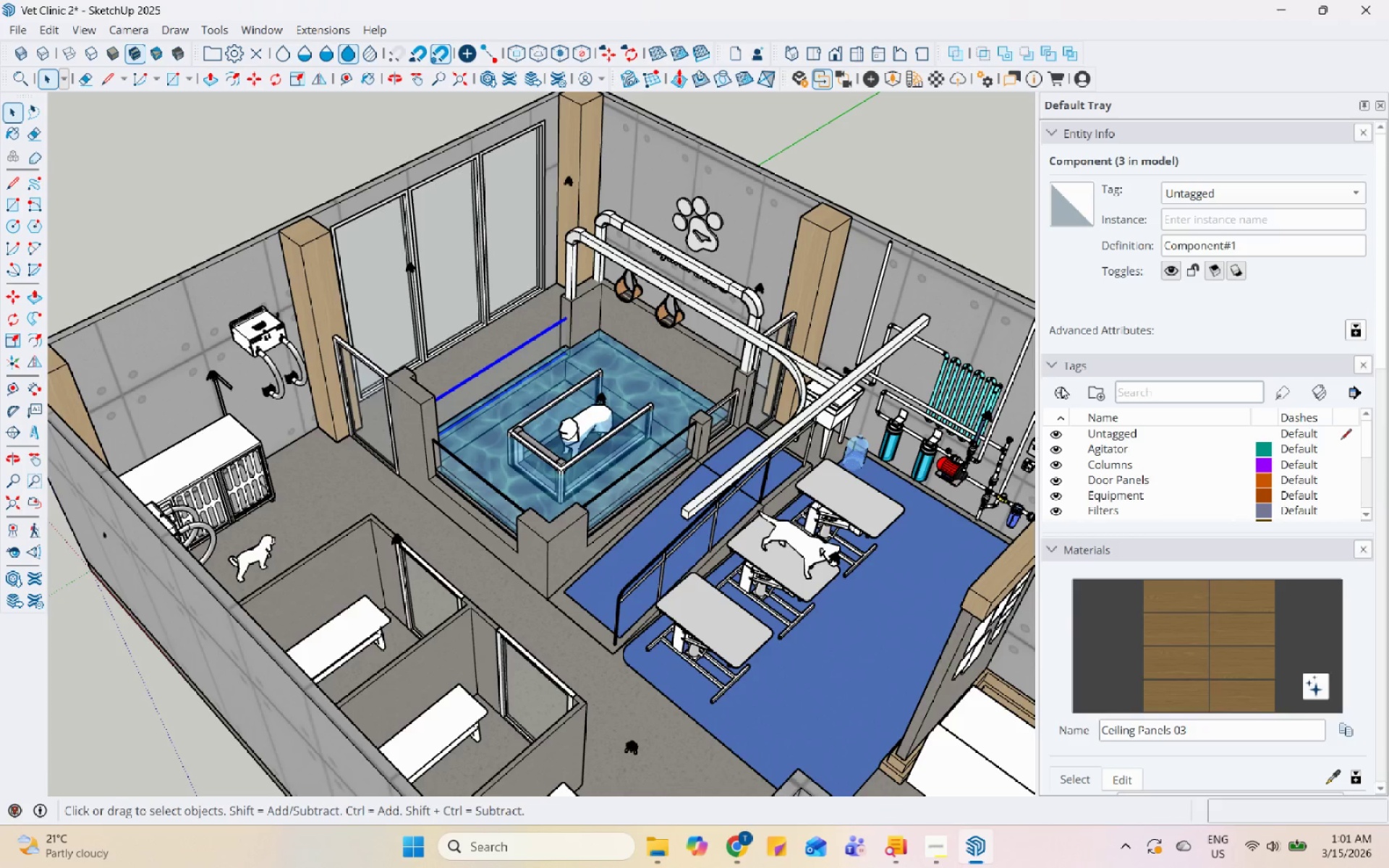 
left_click([1059, 388])
 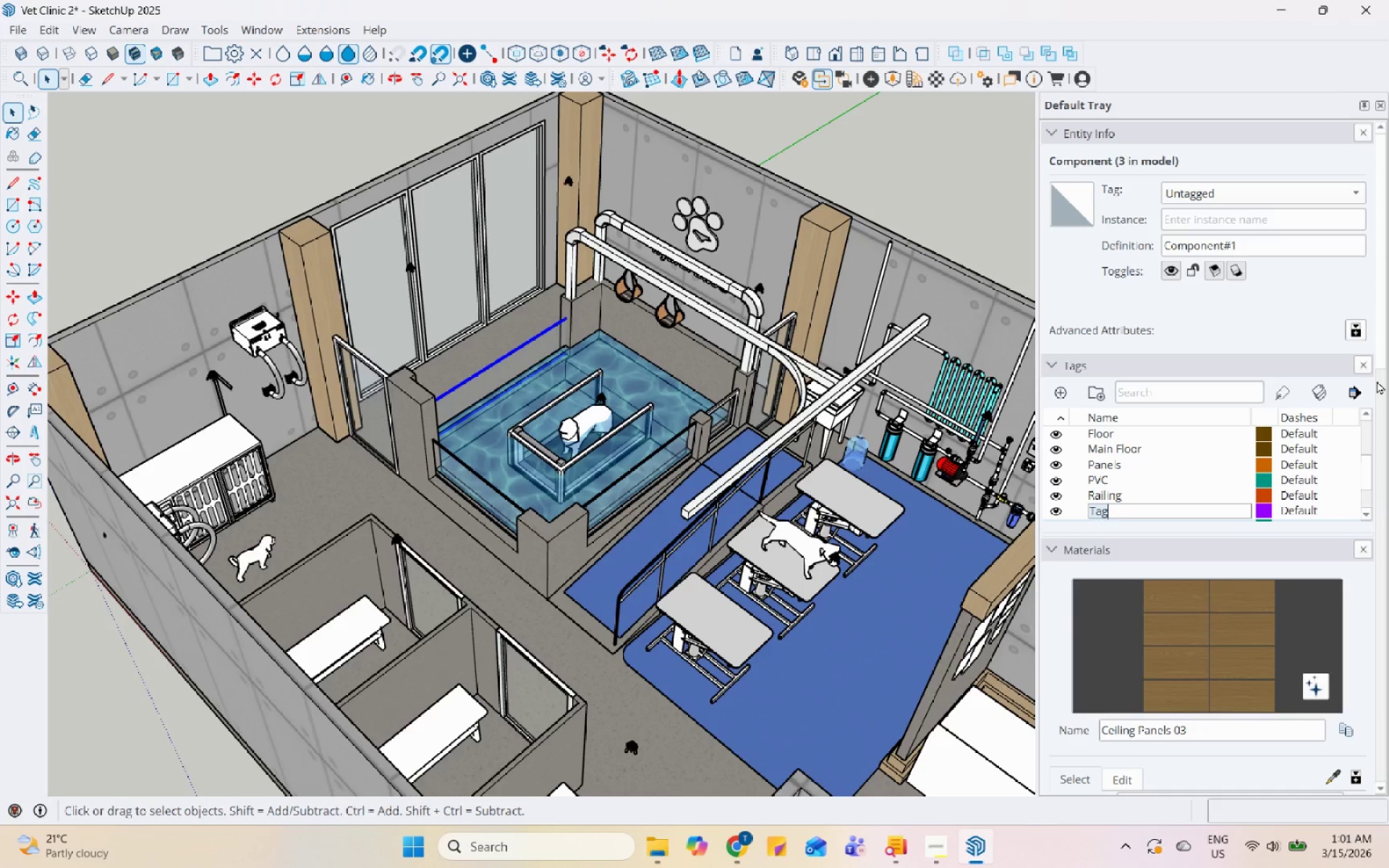 
type(Walls)
 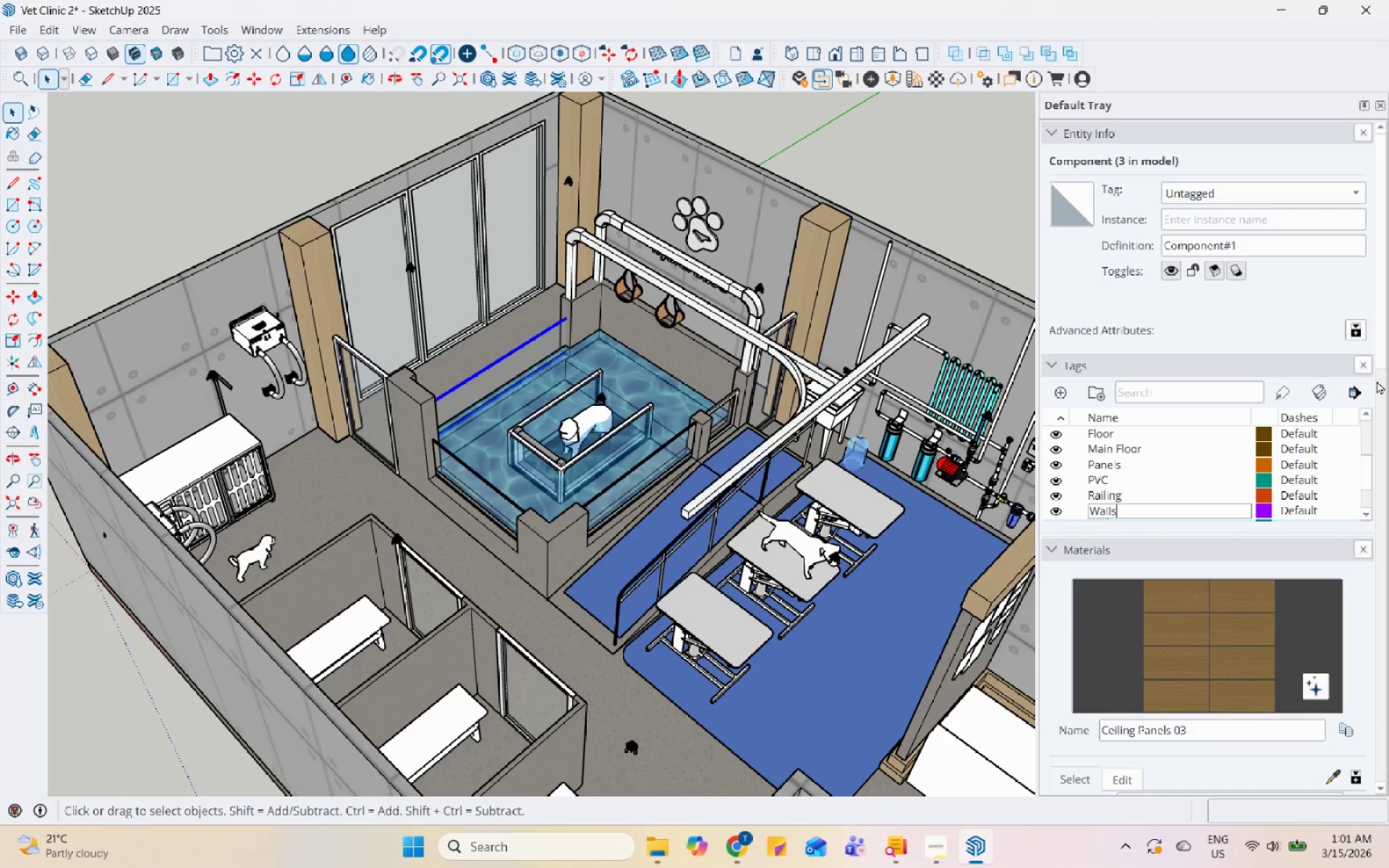 
key(Enter)
 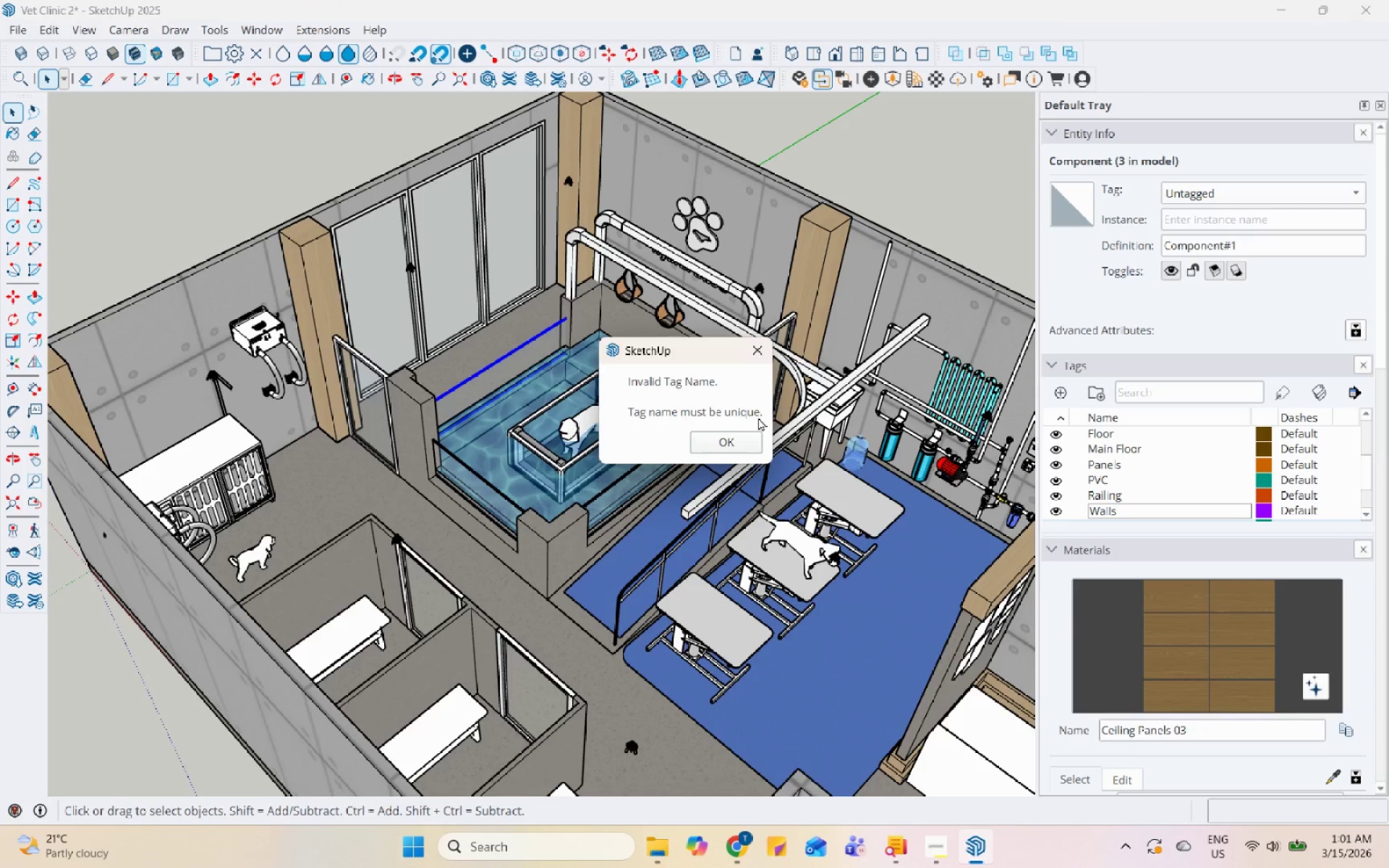 
left_click([760, 359])
 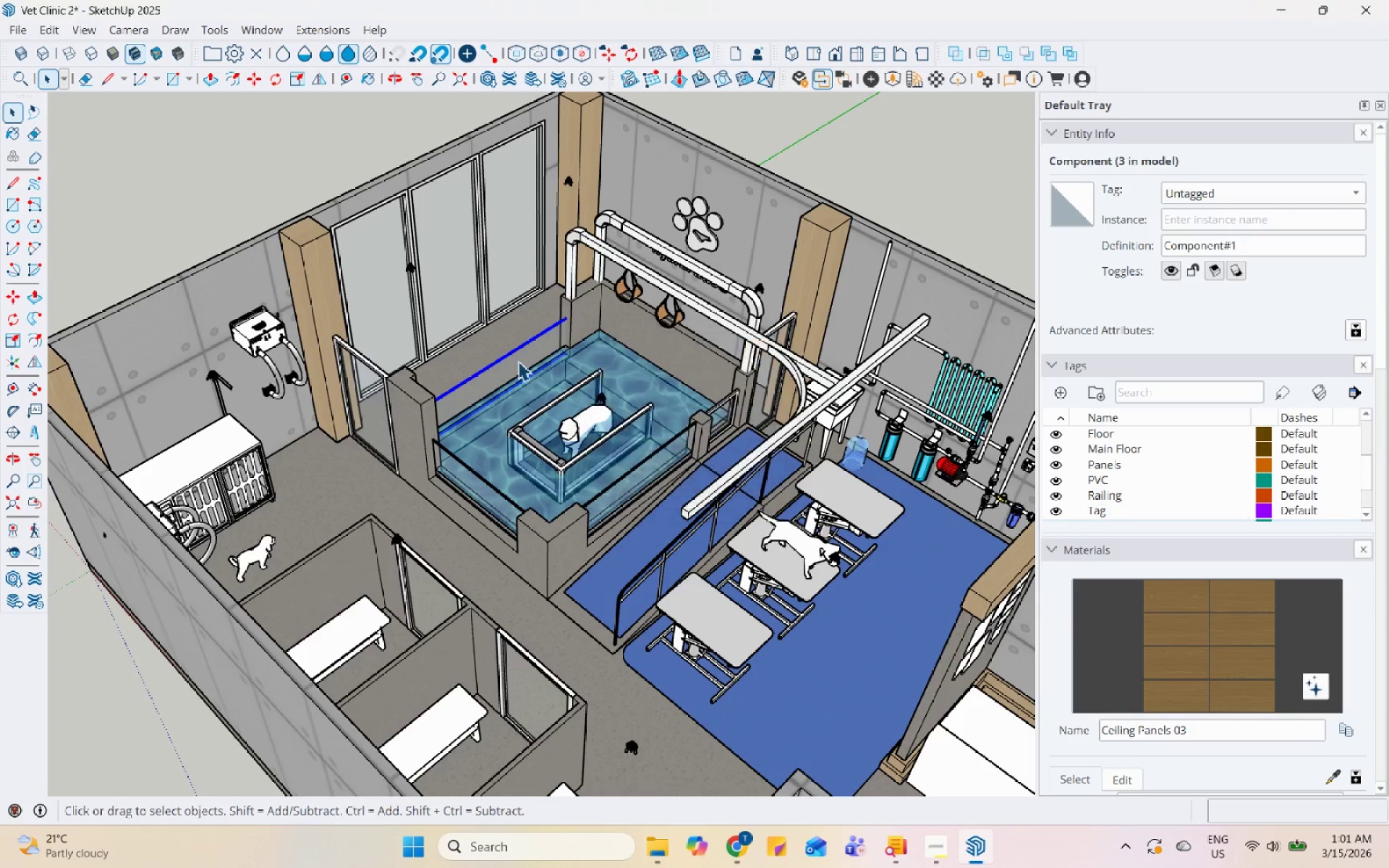 
scroll: coordinate [518, 361], scroll_direction: down, amount: 3.0
 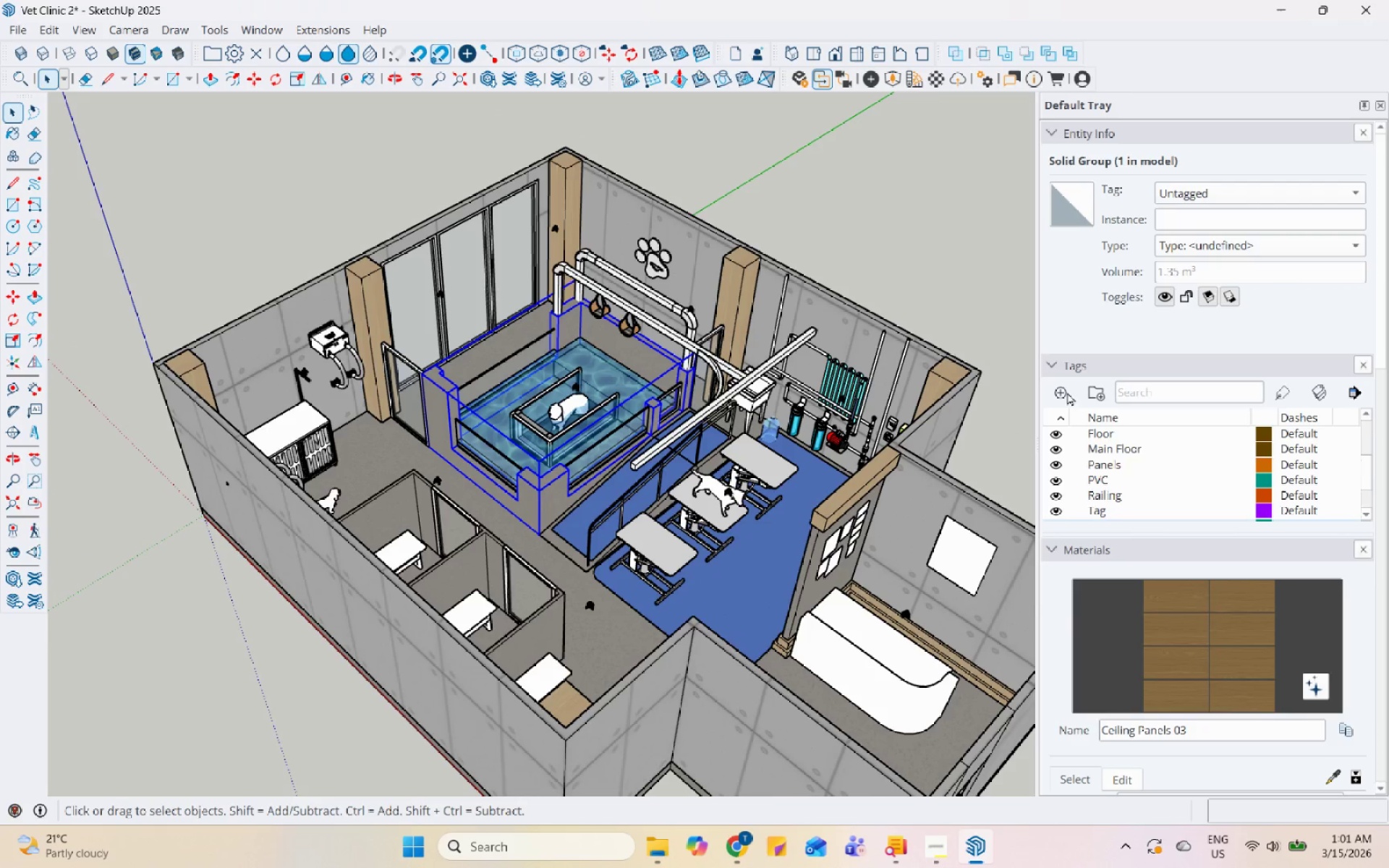 
type(Glass Panels)
 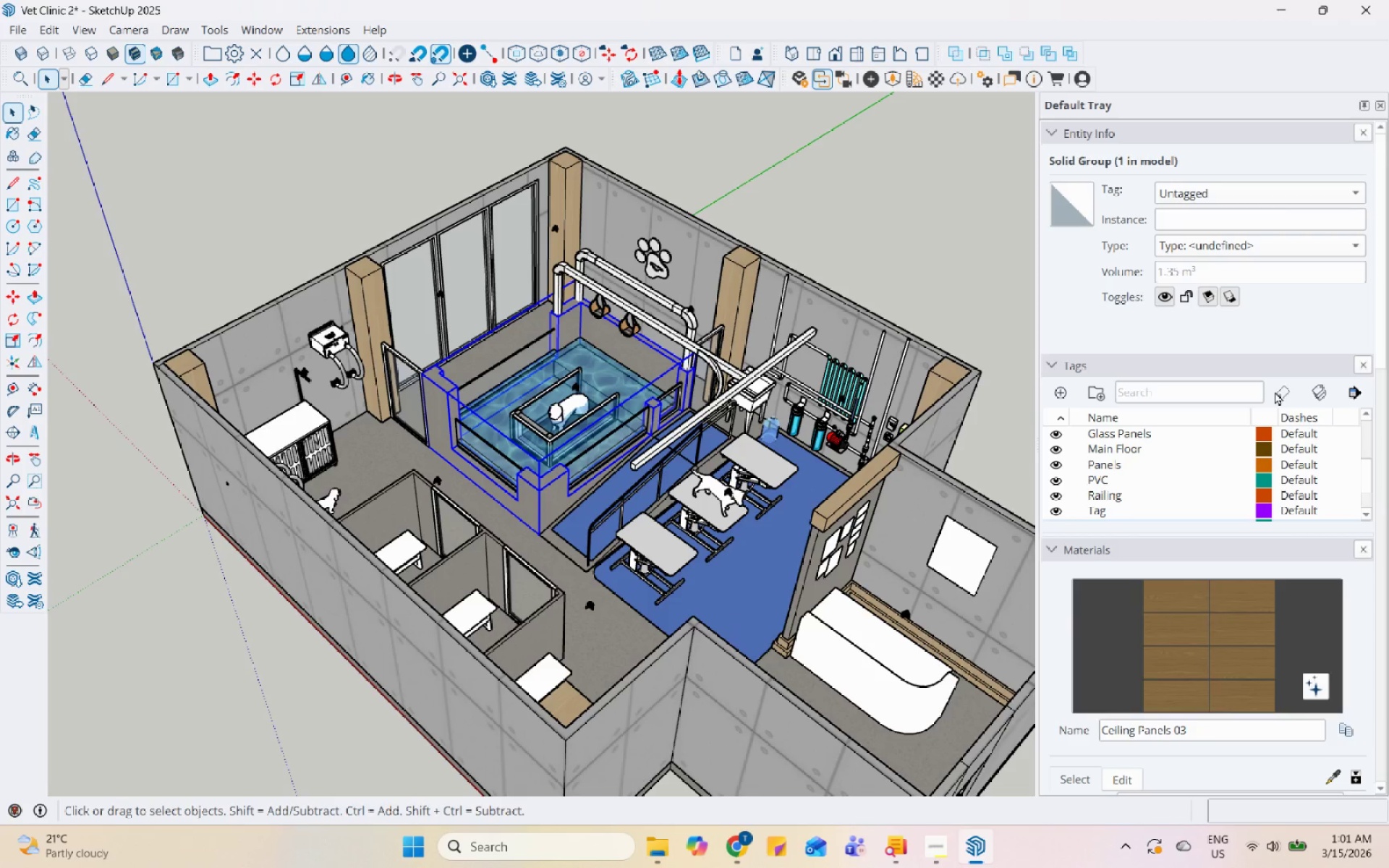 
 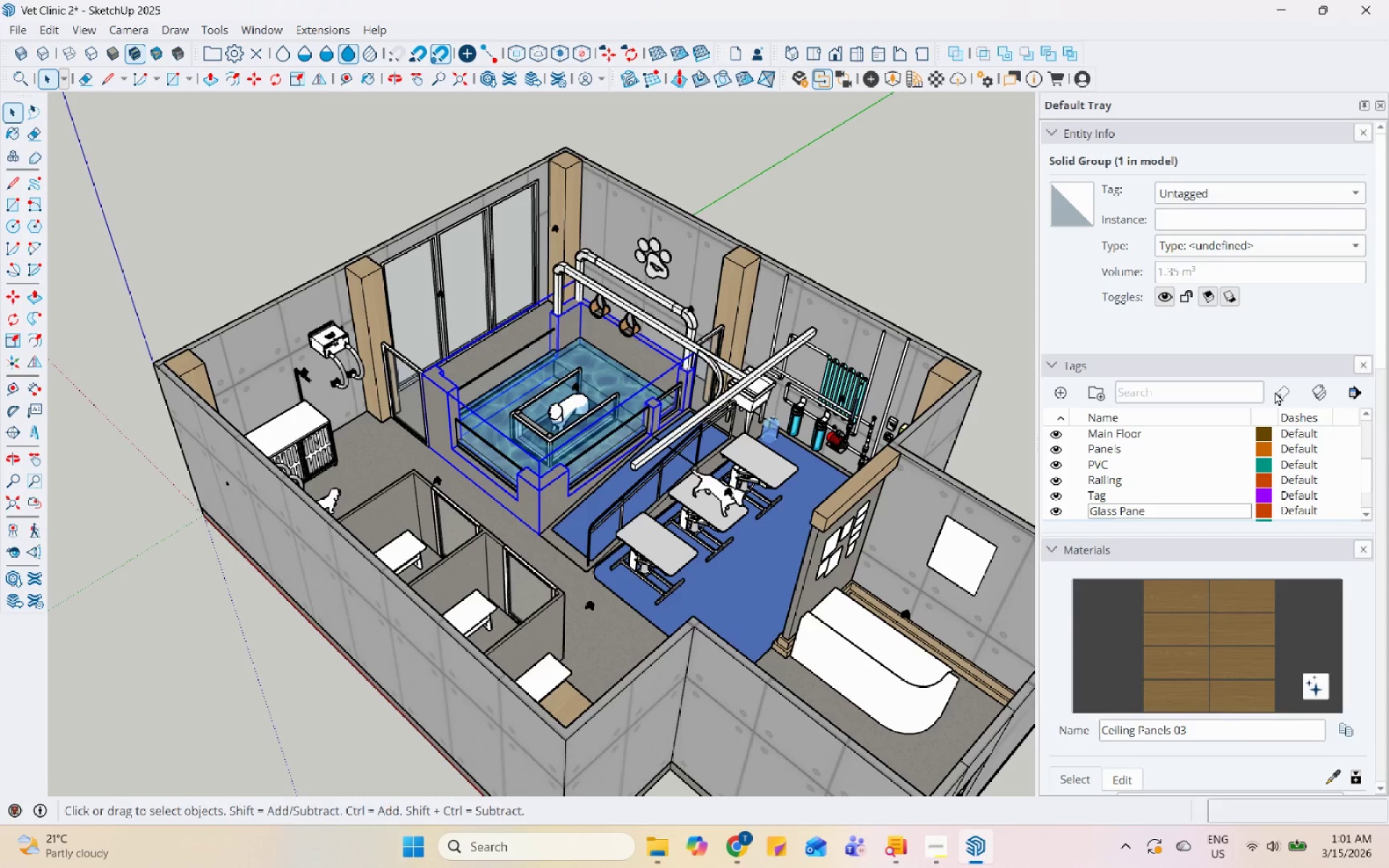 
key(Enter)
 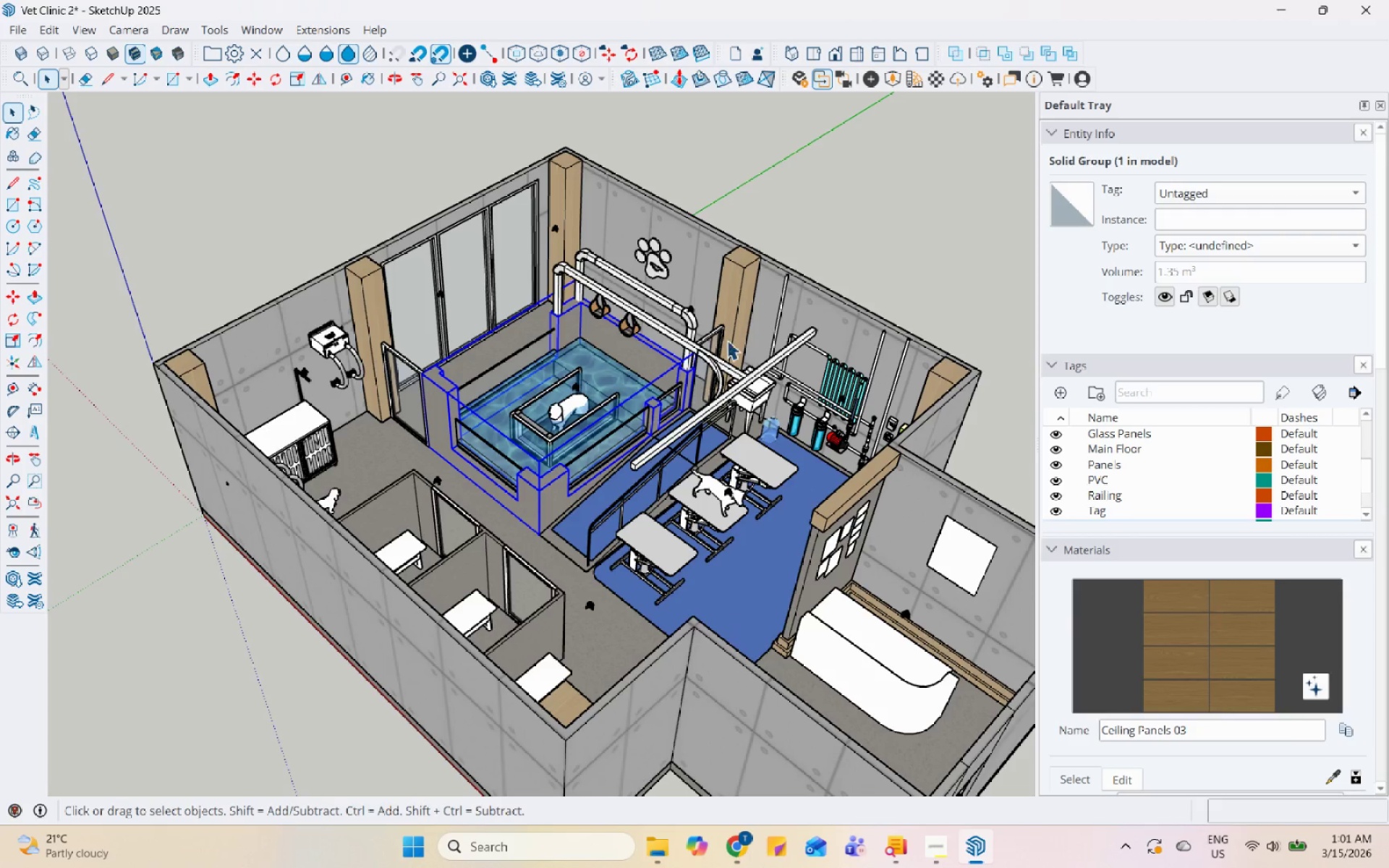 
scroll: coordinate [552, 357], scroll_direction: up, amount: 7.0
 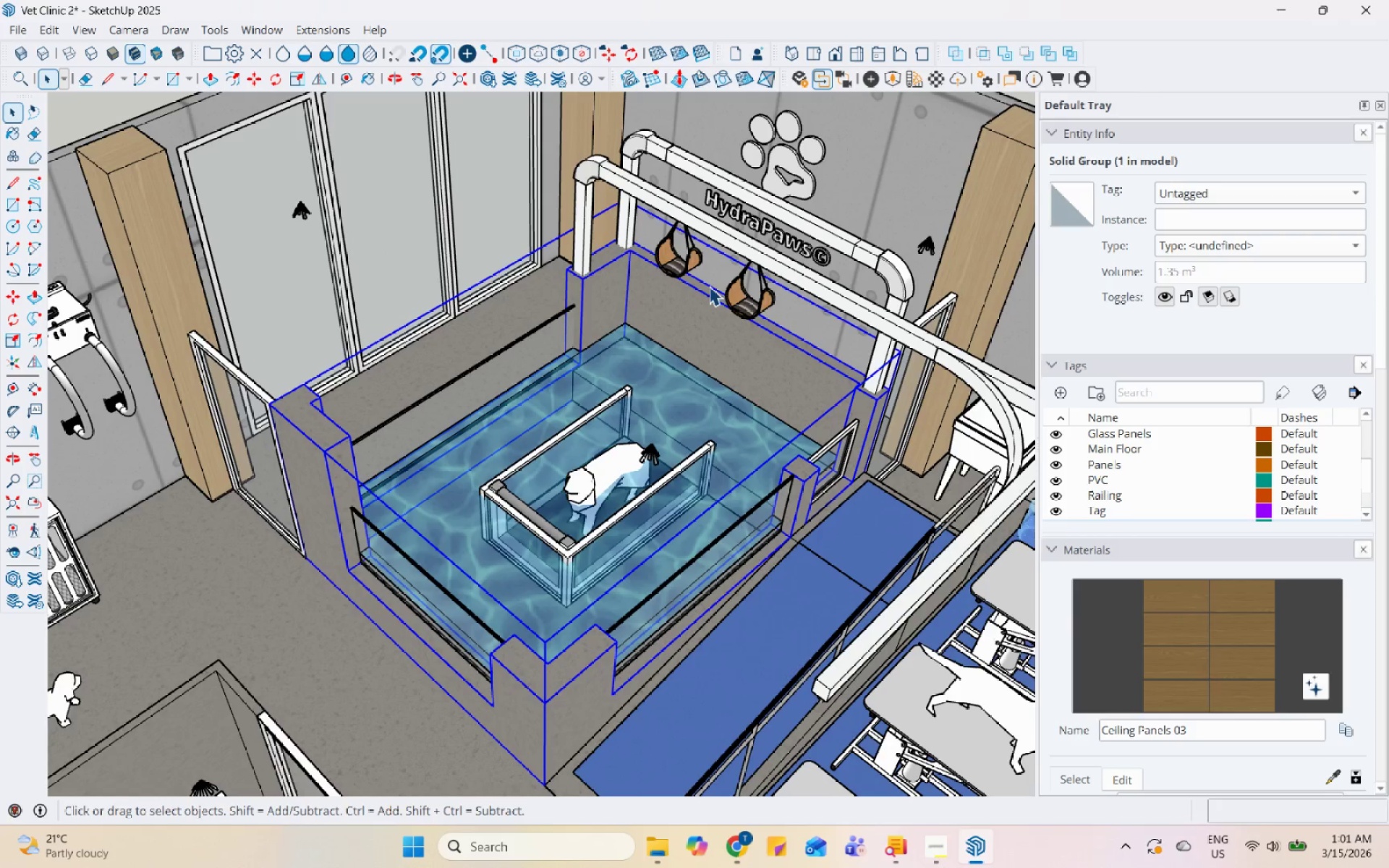 
left_click([559, 343])
 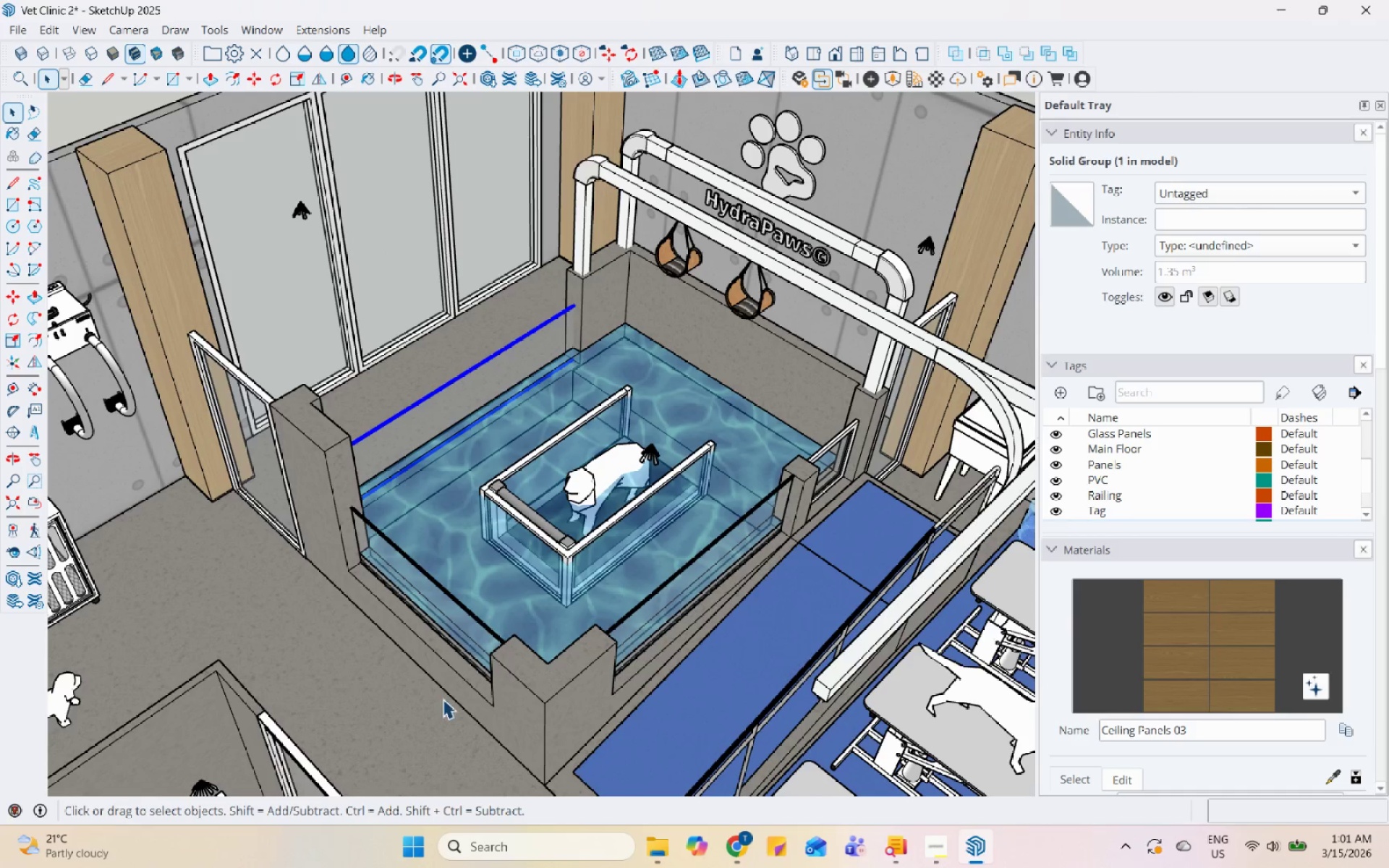 
hold_key(key=ControlLeft, duration=1.5)
left_click([467, 626])
 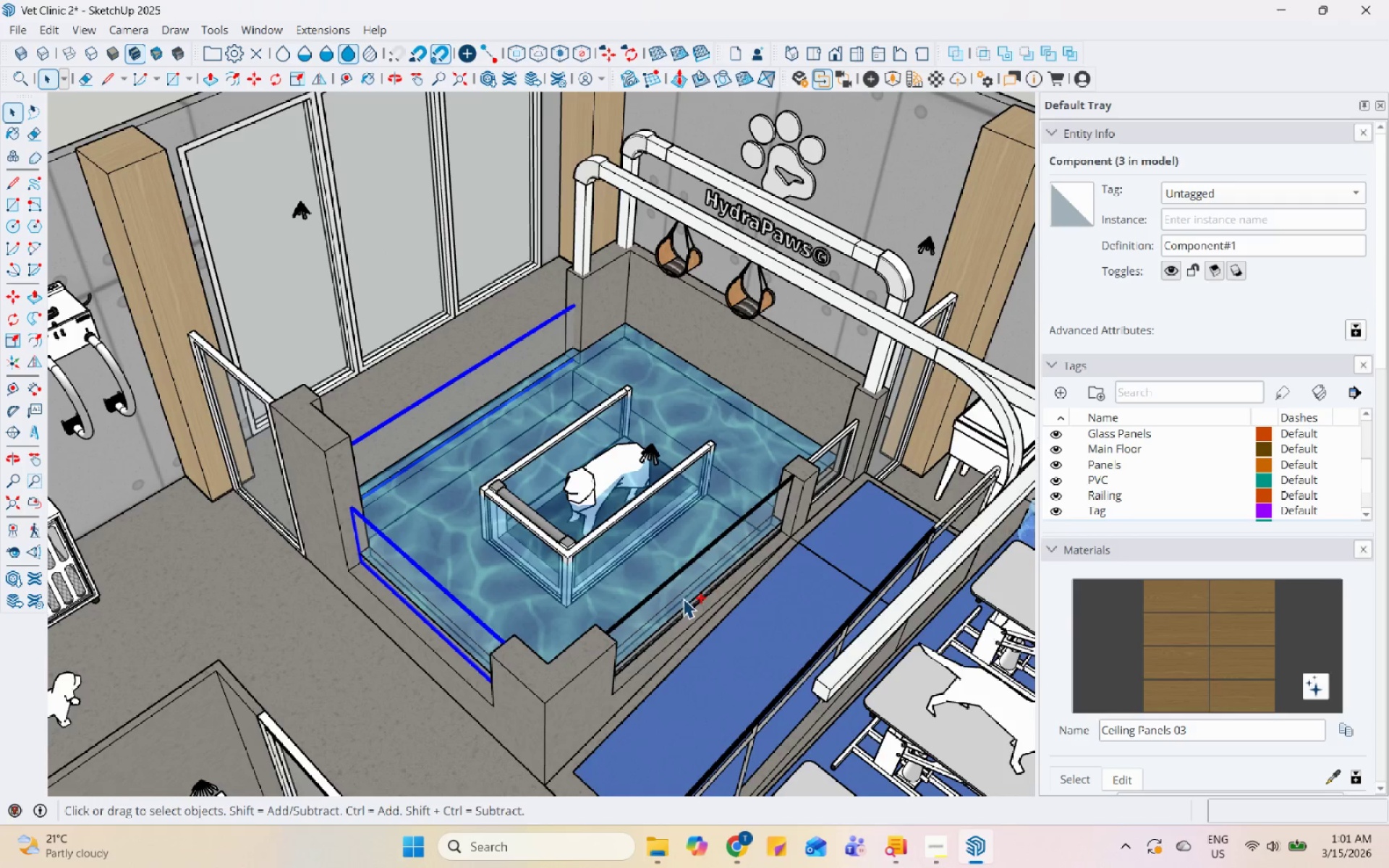 
left_click([679, 580])
 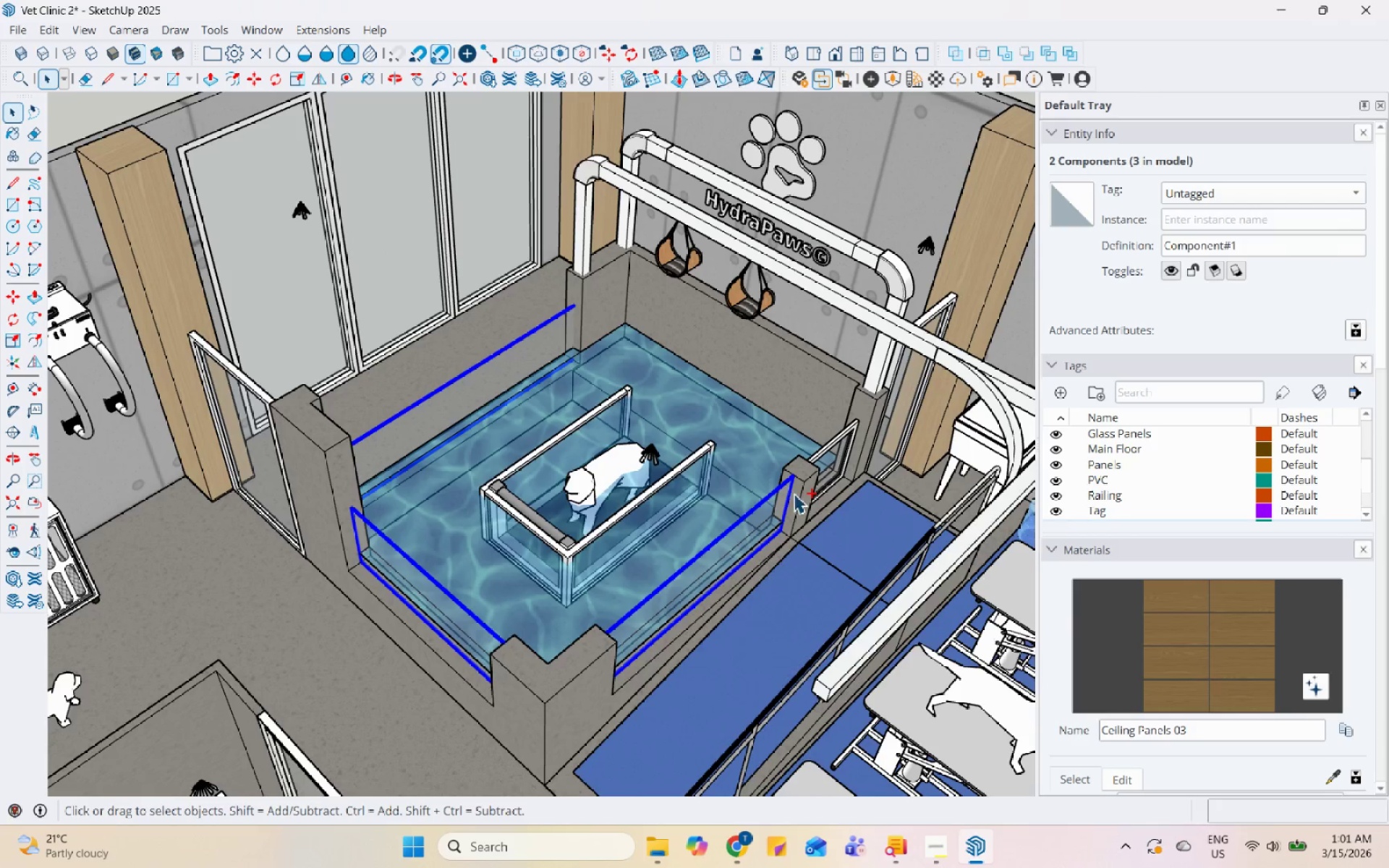 
hold_key(key=ControlLeft, duration=1.36)
left_click([831, 456])
 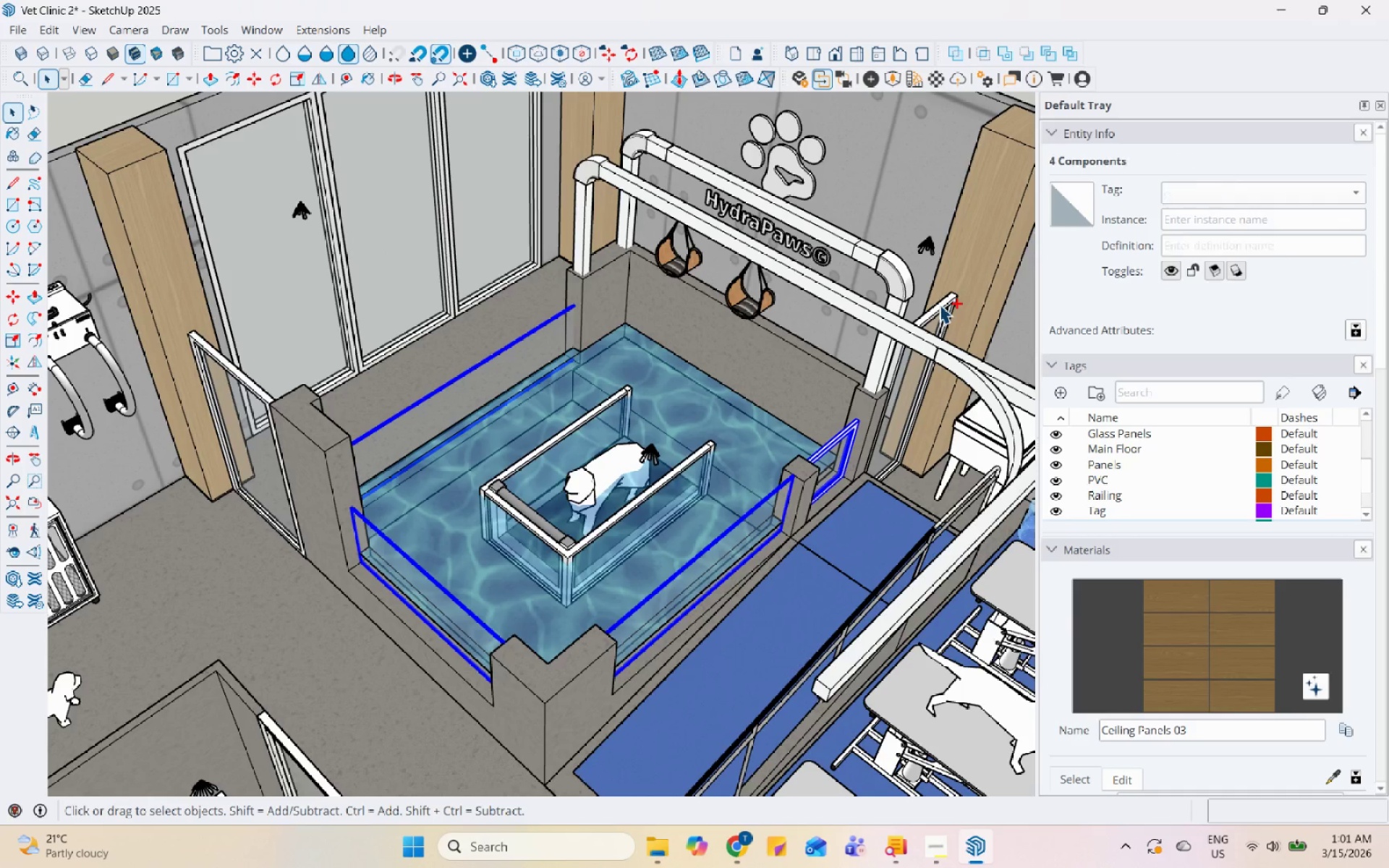 
left_click([938, 311])
 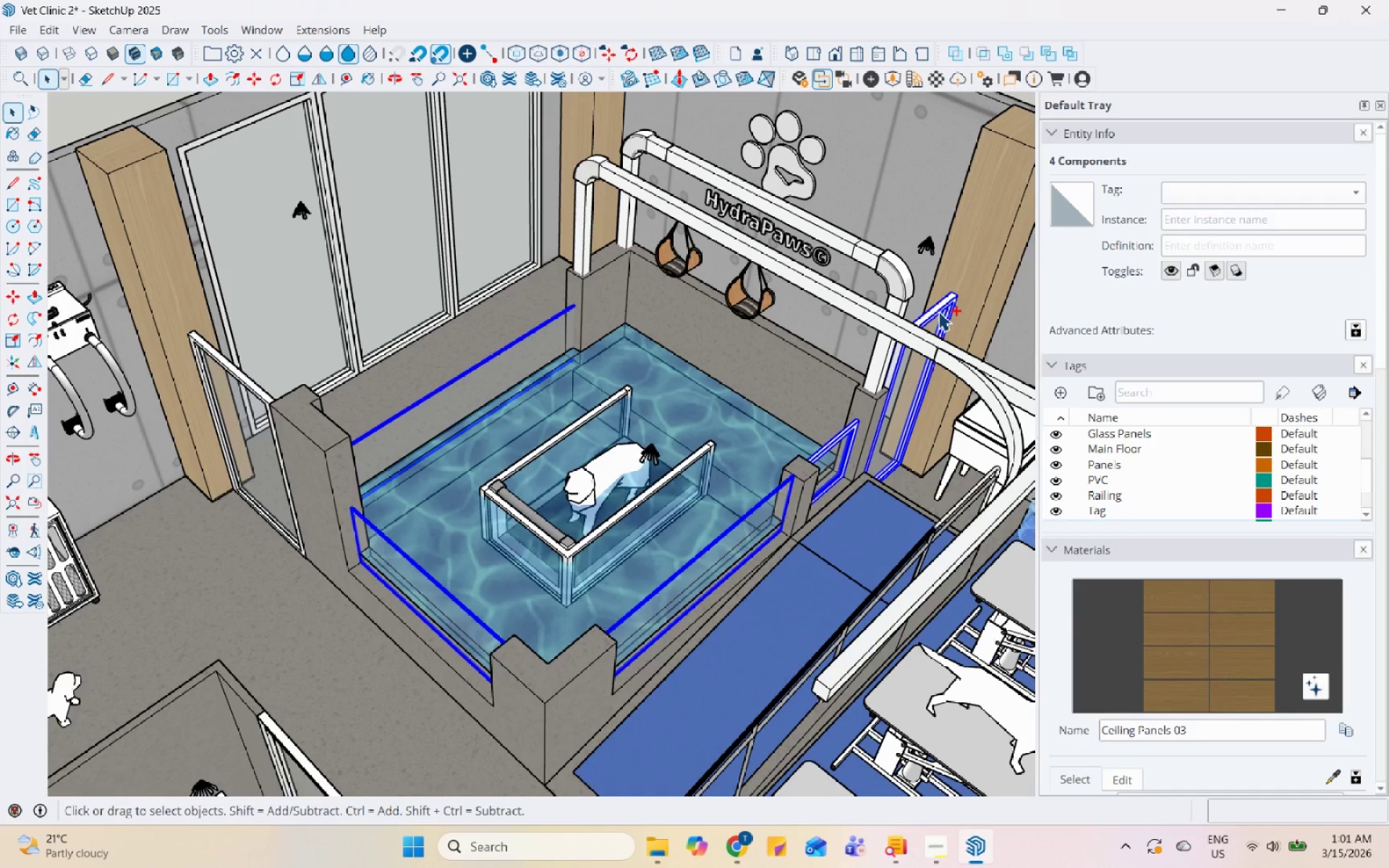 
hold_key(key=ControlLeft, duration=4.33)
scroll: coordinate [496, 397], scroll_direction: down, amount: 1.0
 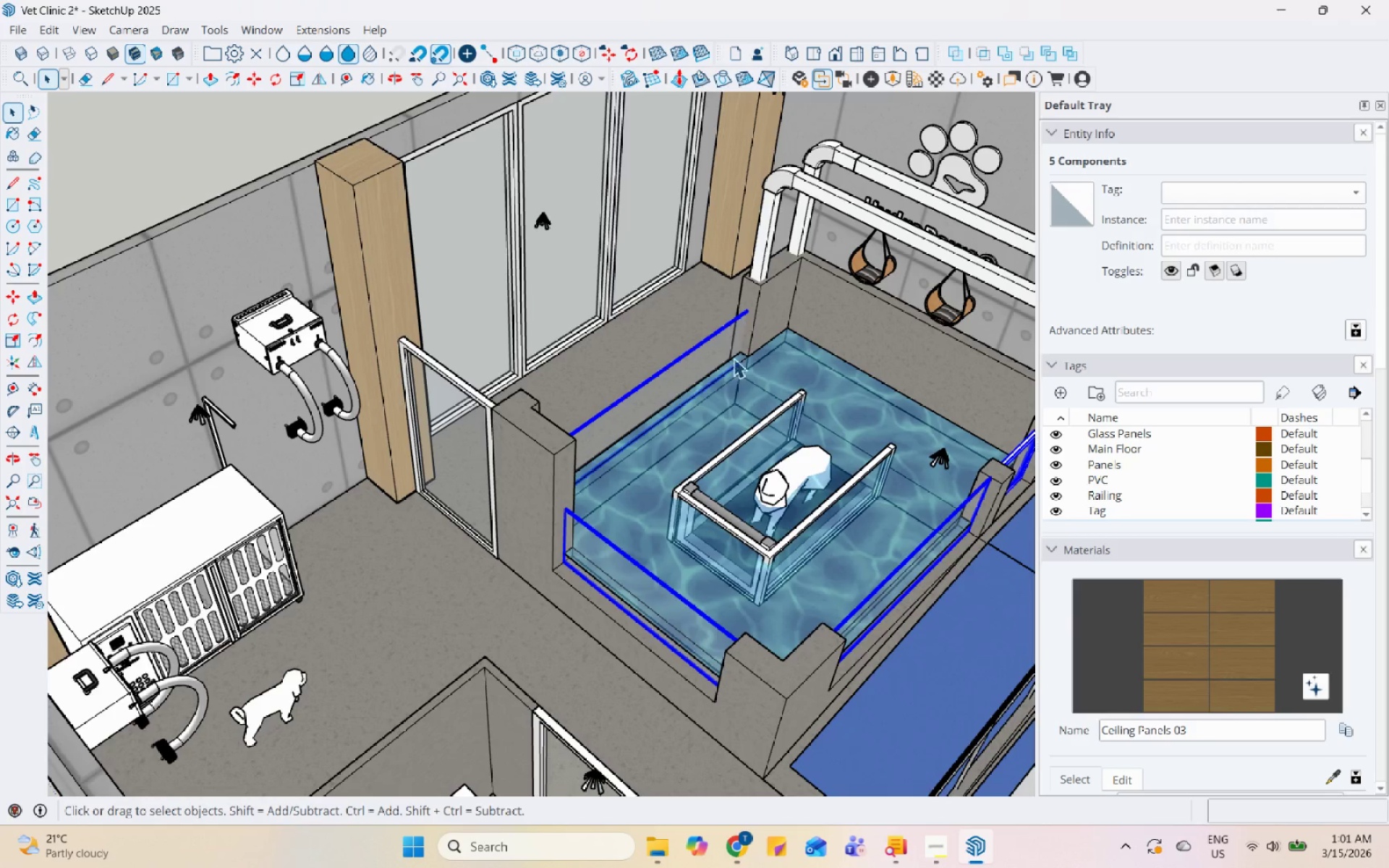 
left_click([707, 352])
 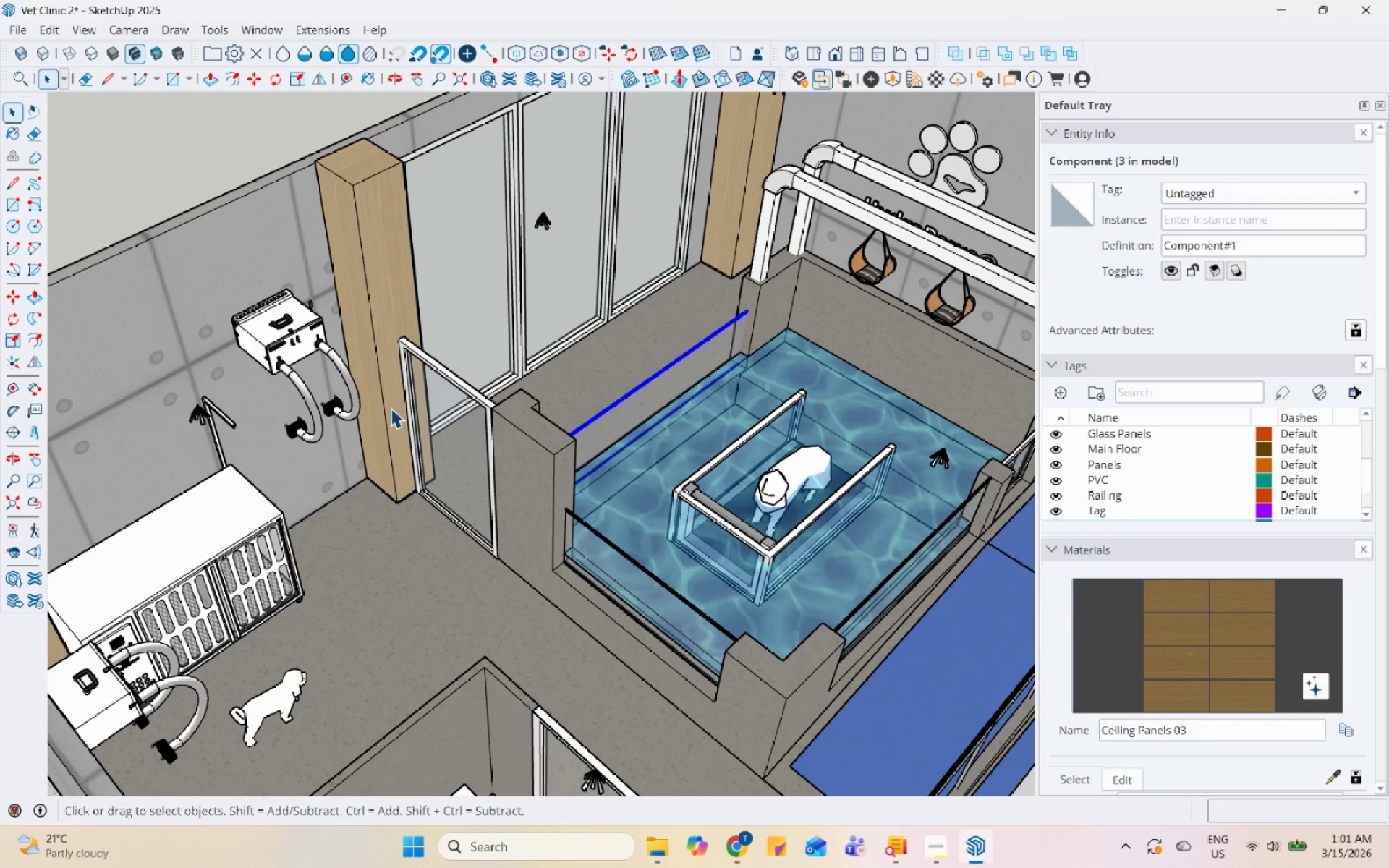 
double_click([438, 403])
 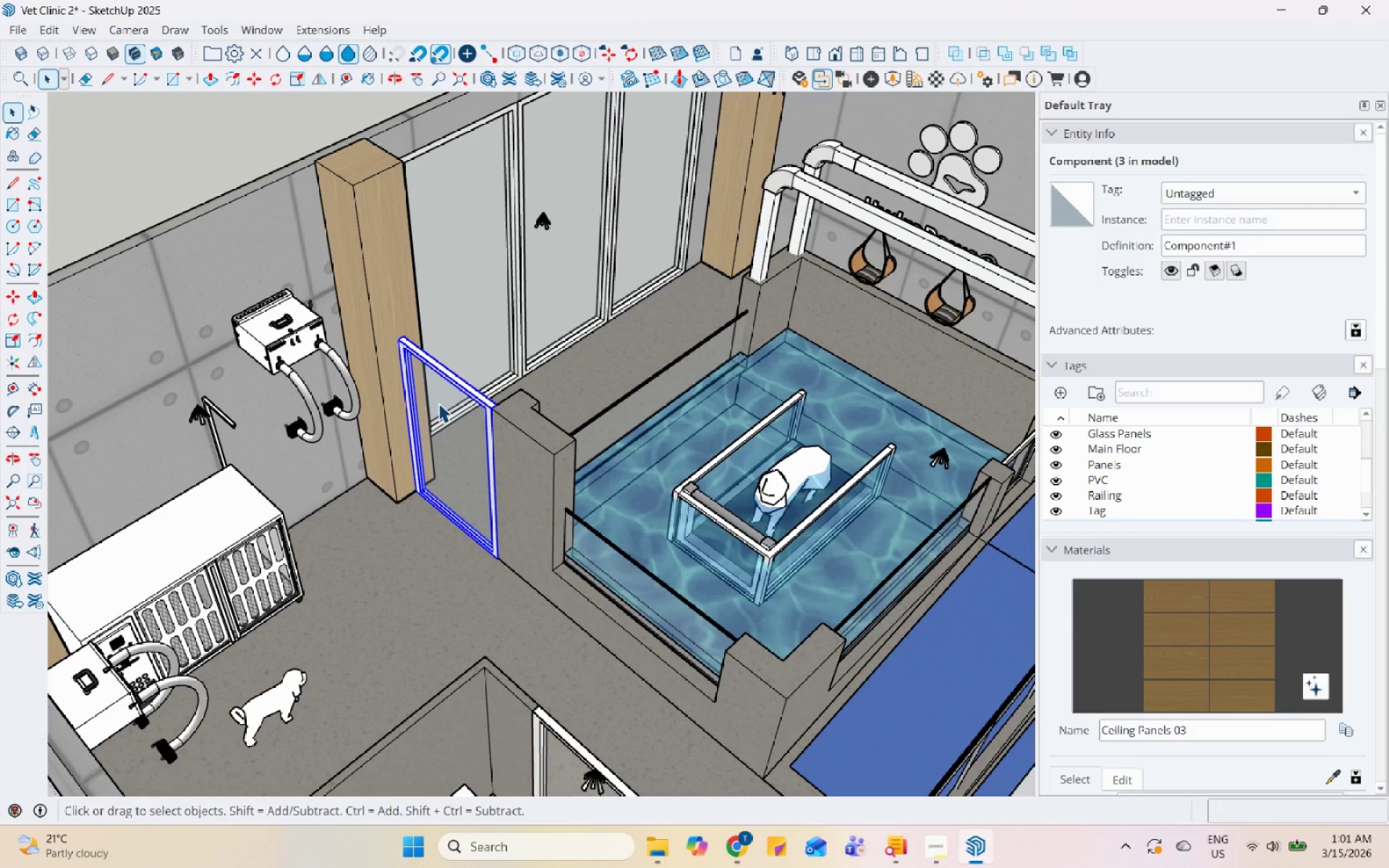 
scroll: coordinate [430, 416], scroll_direction: down, amount: 7.0
 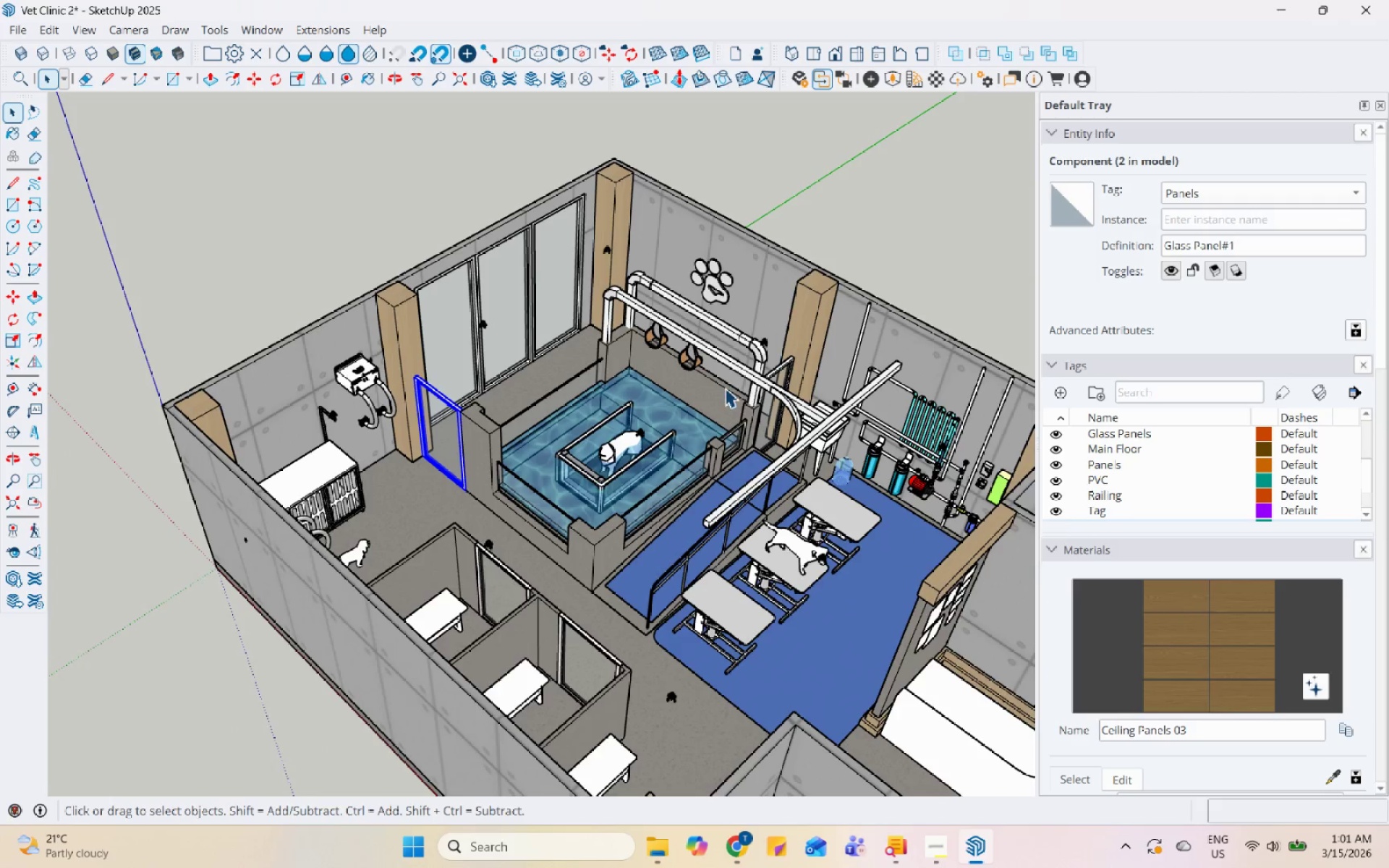 
scroll: coordinate [565, 516], scroll_direction: up, amount: 4.0
 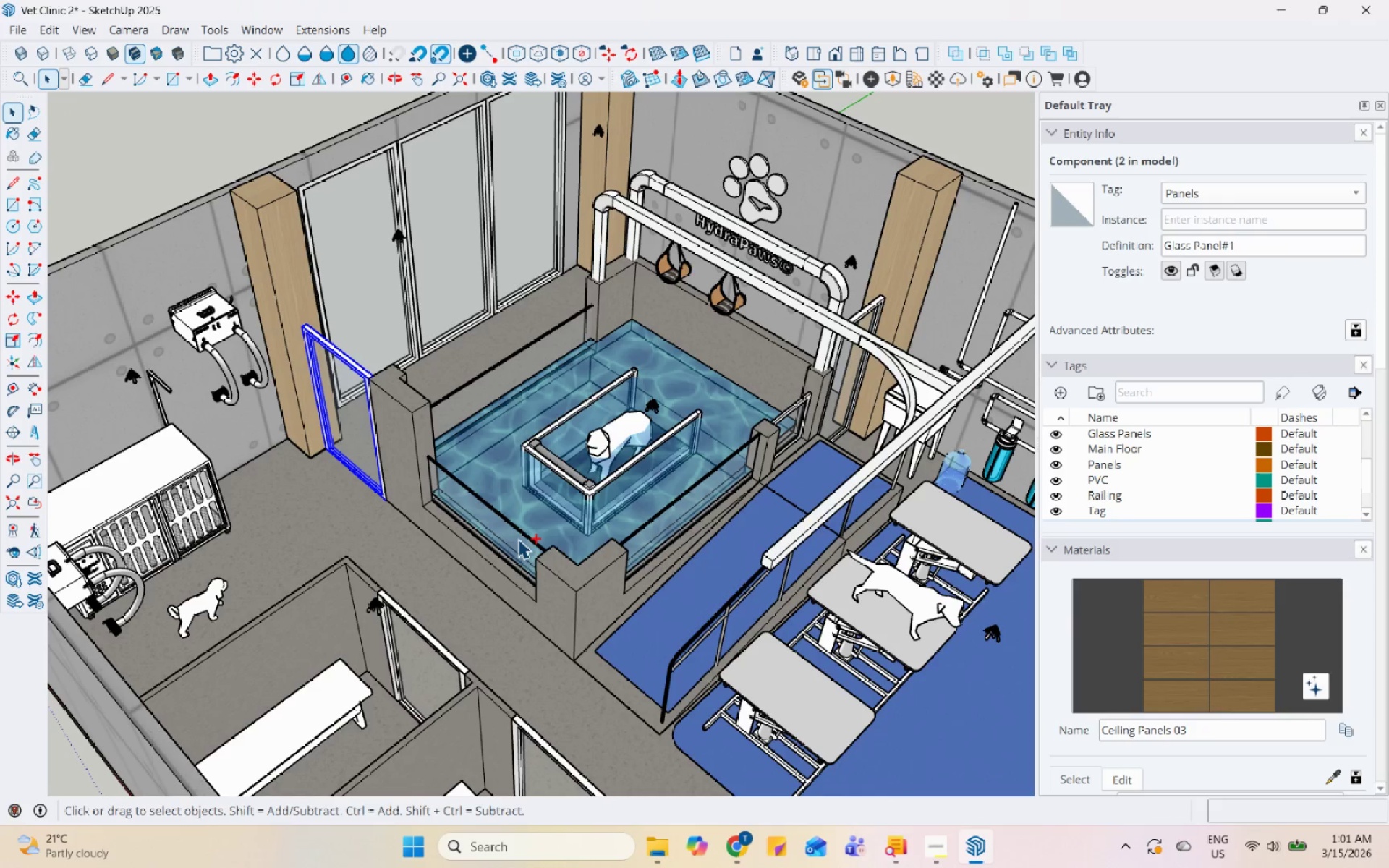 
left_click([518, 539])
 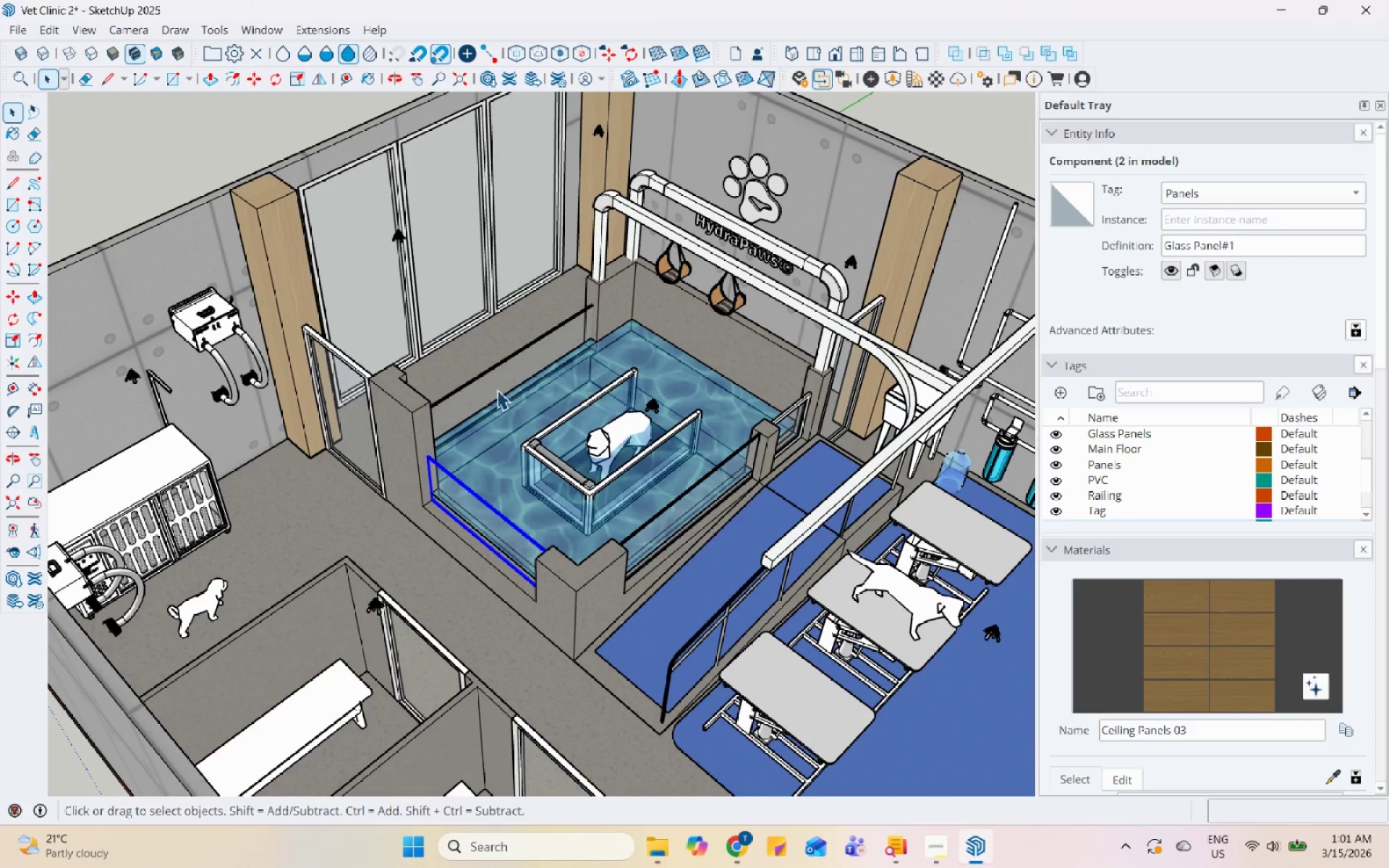 
hold_key(key=ControlLeft, duration=1.06)
left_click([498, 371])
 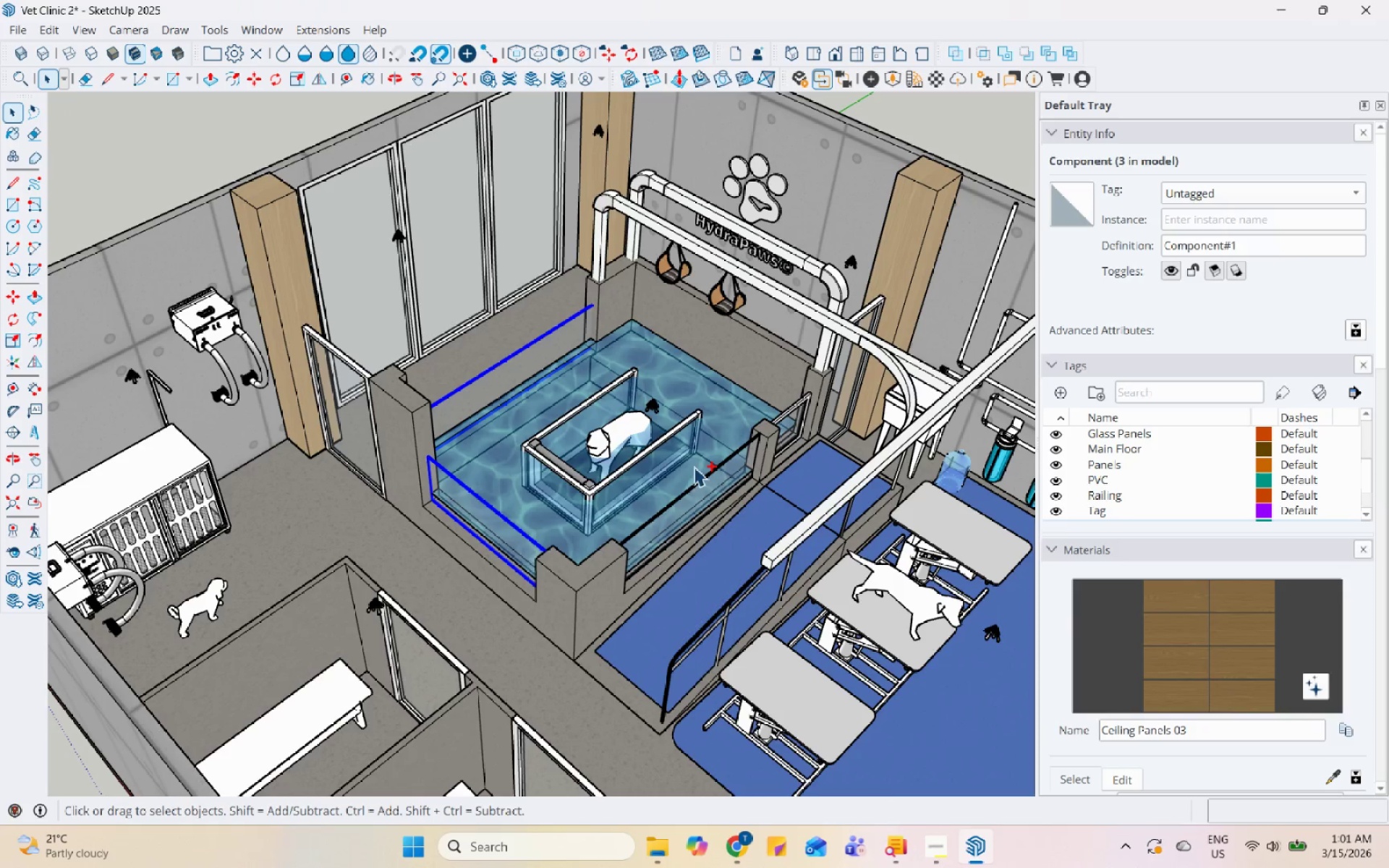 
left_click([696, 486])
 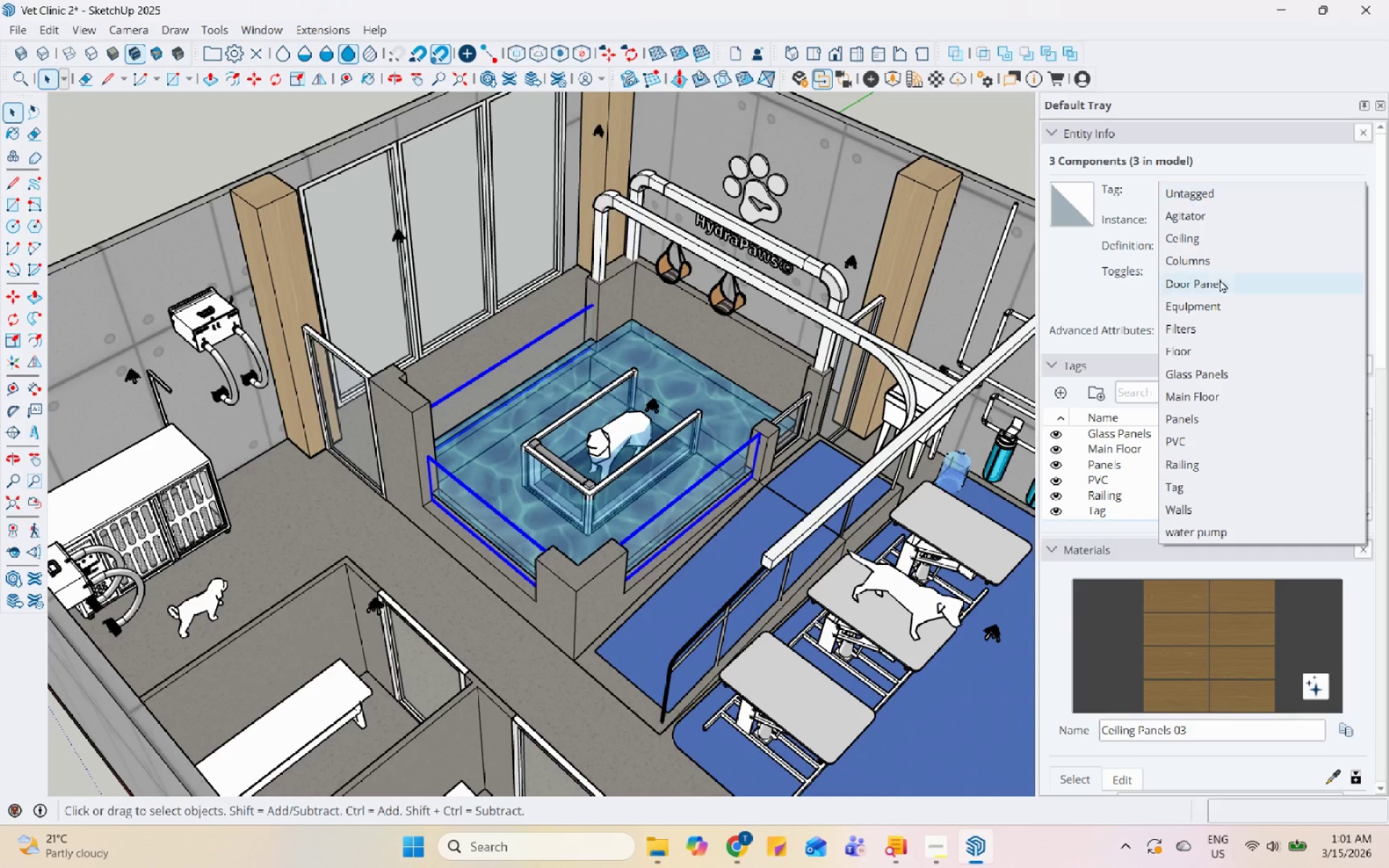 
left_click([1223, 382])
 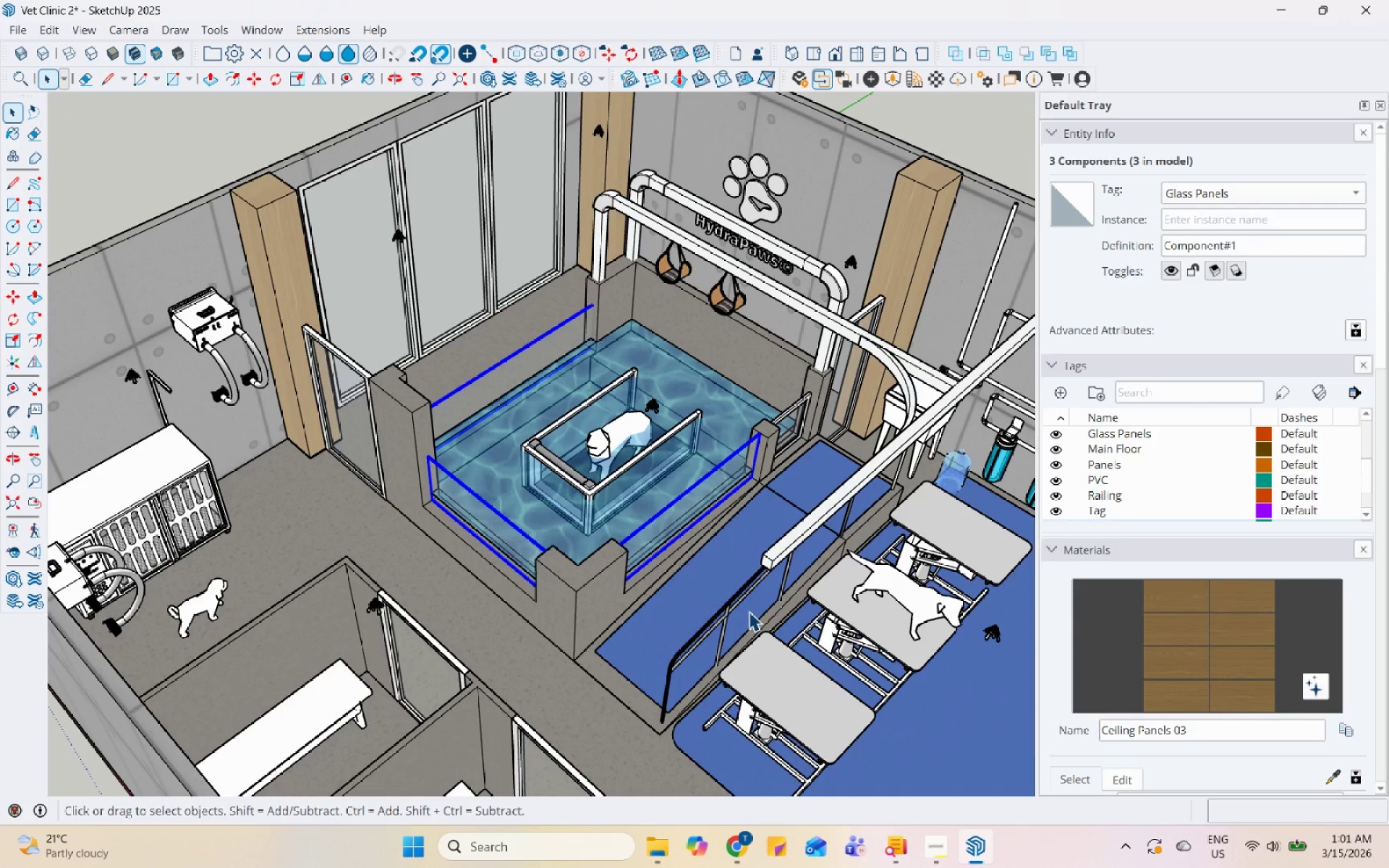 
left_click([738, 600])
 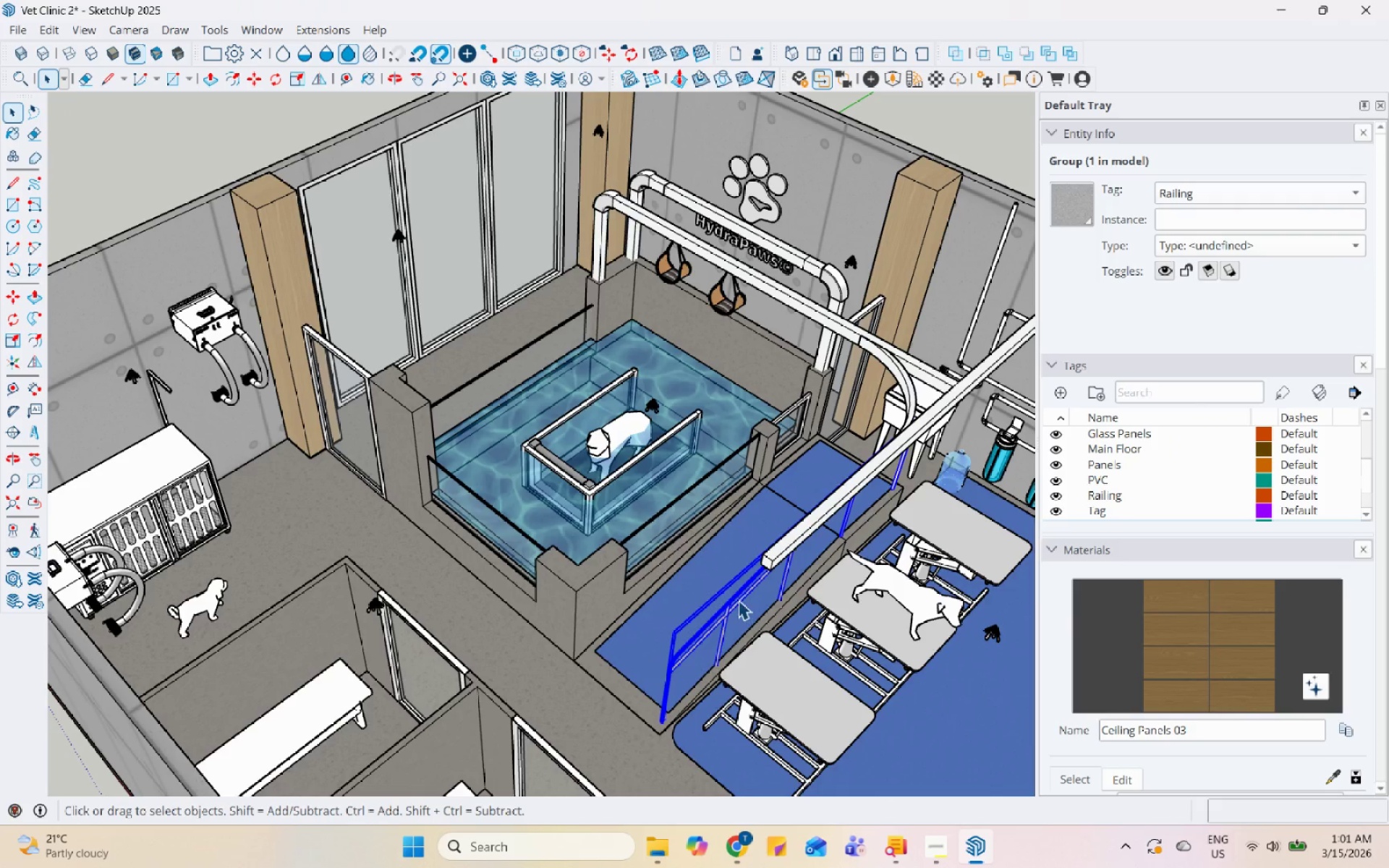 
scroll: coordinate [729, 494], scroll_direction: down, amount: 5.0
 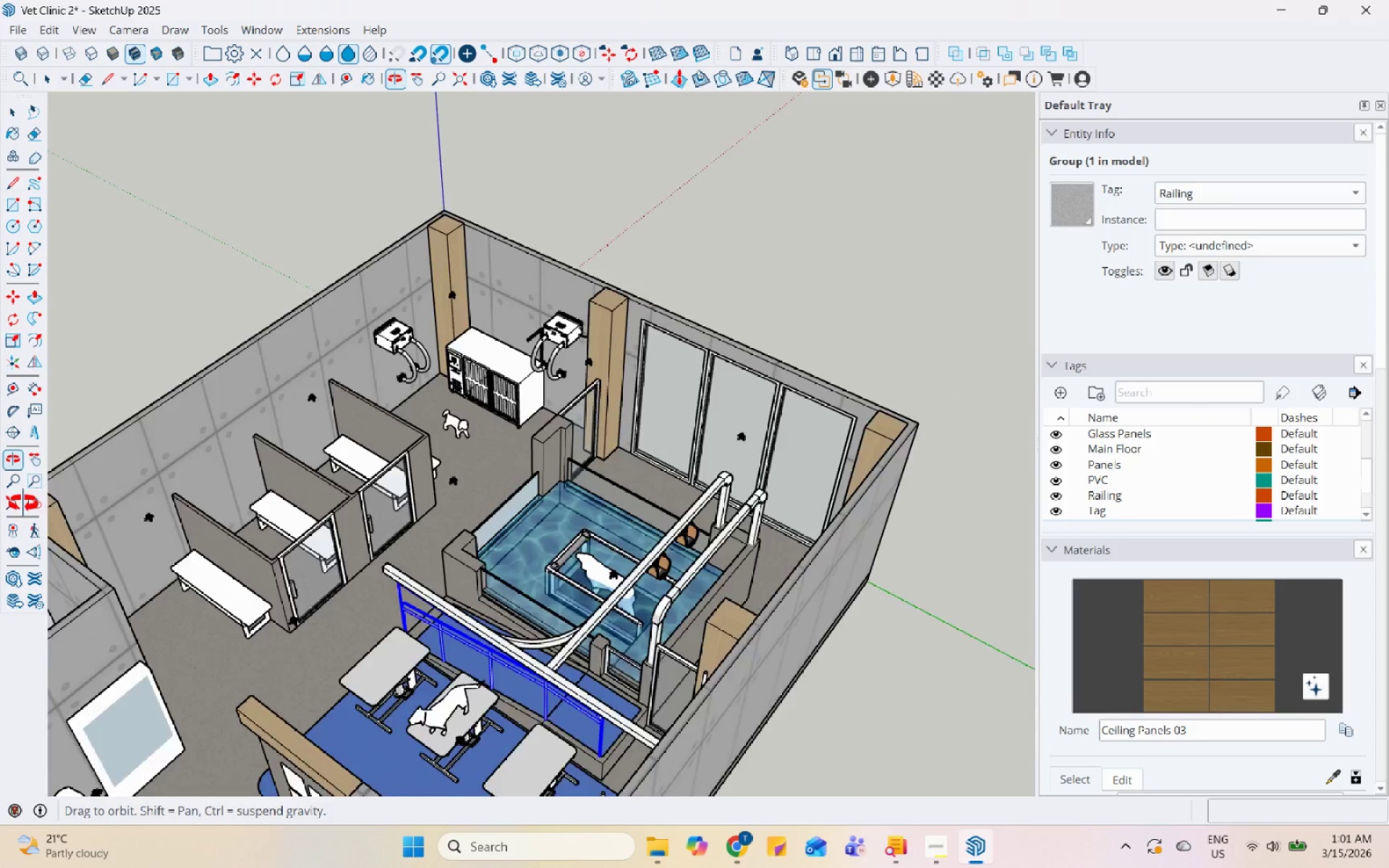 
left_click([472, 484])
 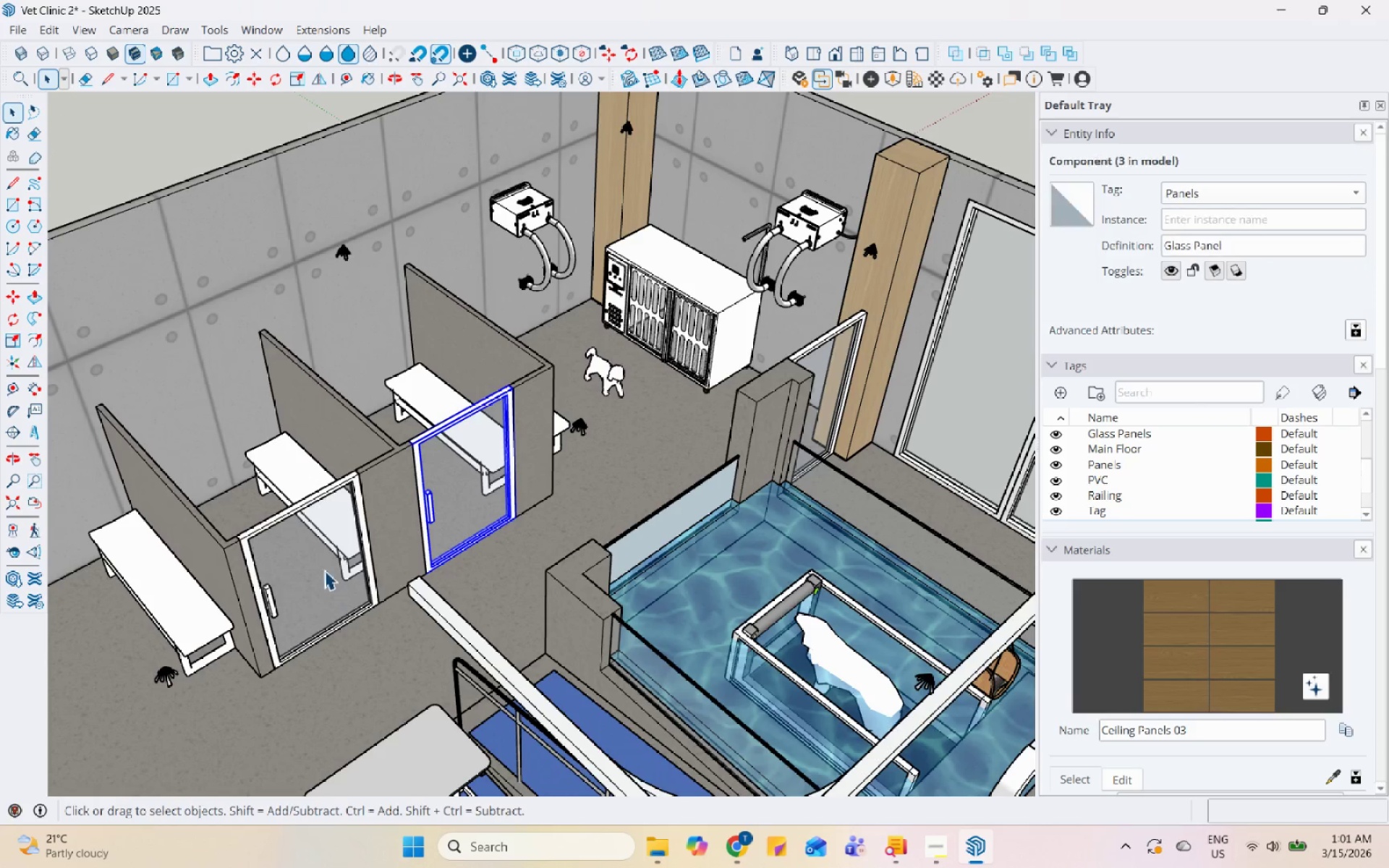 
scroll: coordinate [310, 497], scroll_direction: up, amount: 6.0
 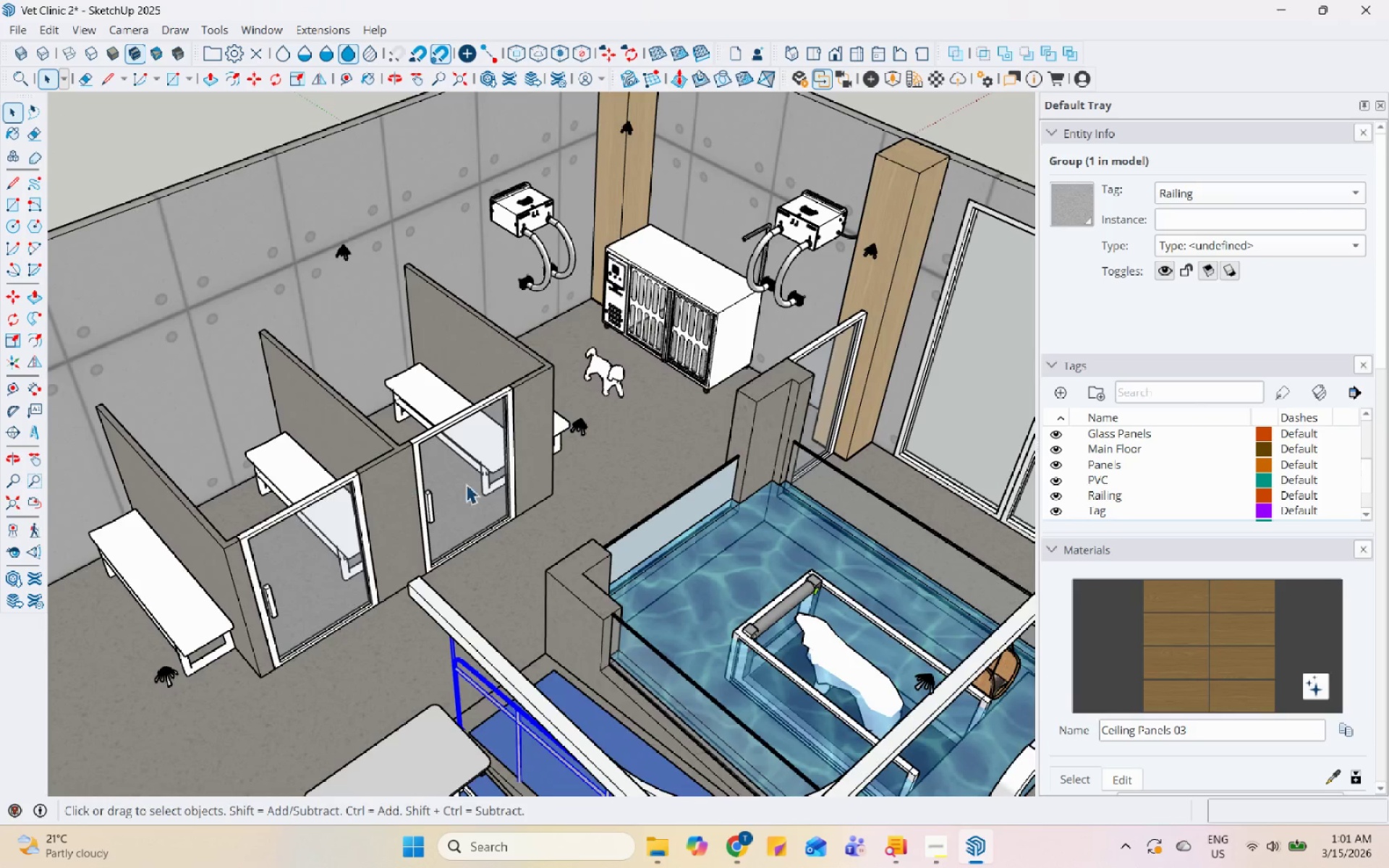 
hold_key(key=ControlLeft, duration=0.47)
left_click([323, 565])
 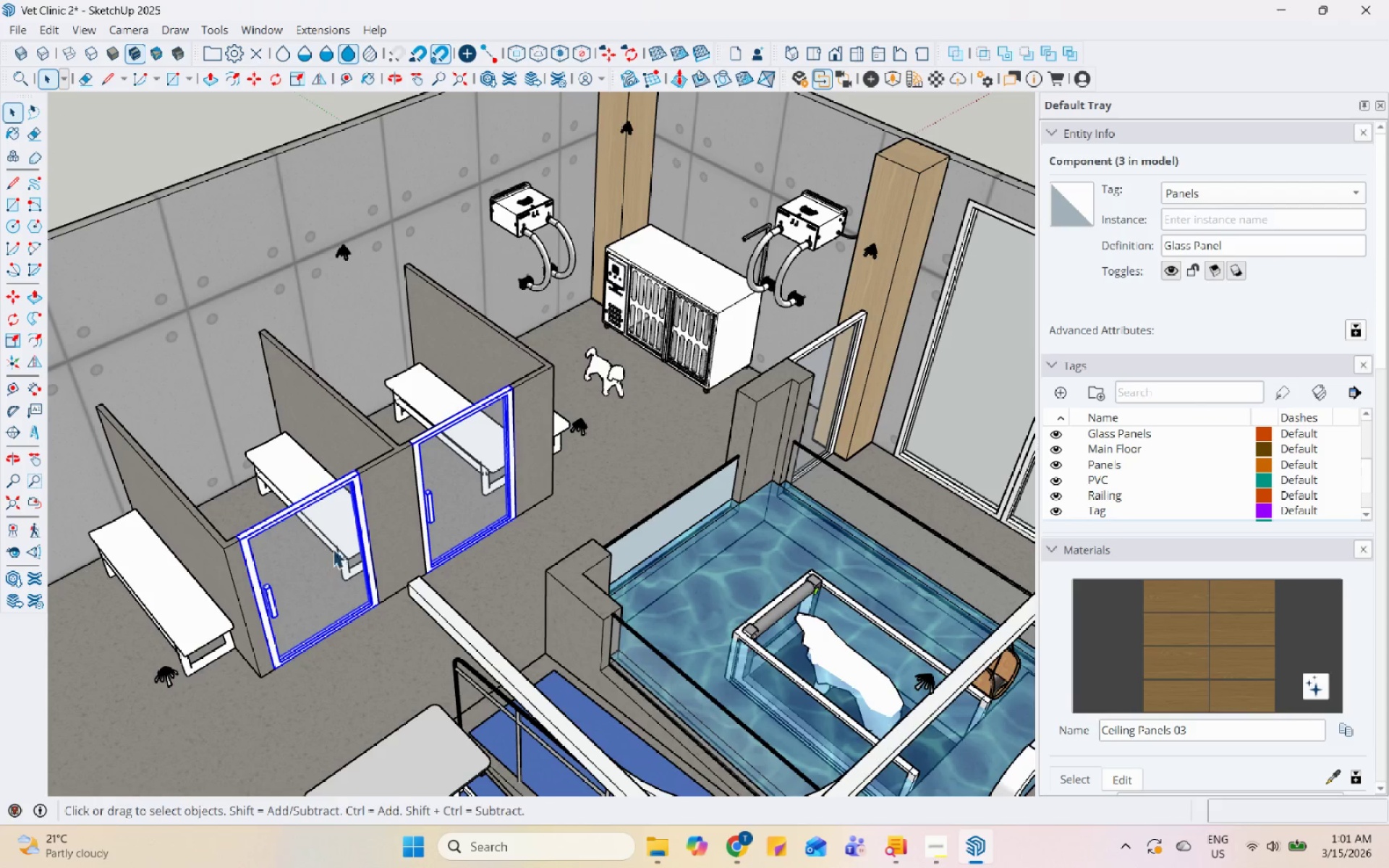 
scroll: coordinate [368, 498], scroll_direction: down, amount: 2.0
 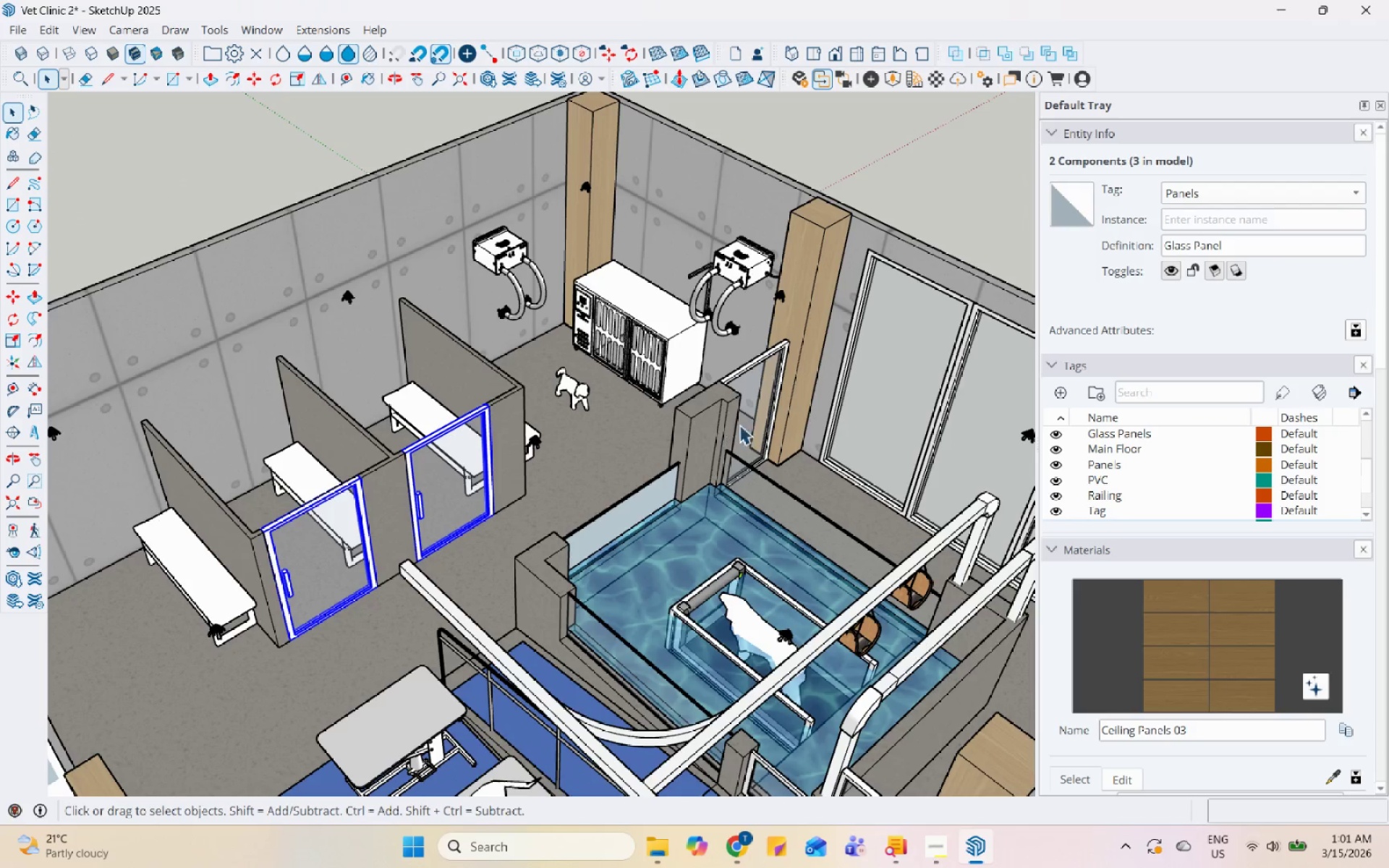 
left_click([752, 408])
 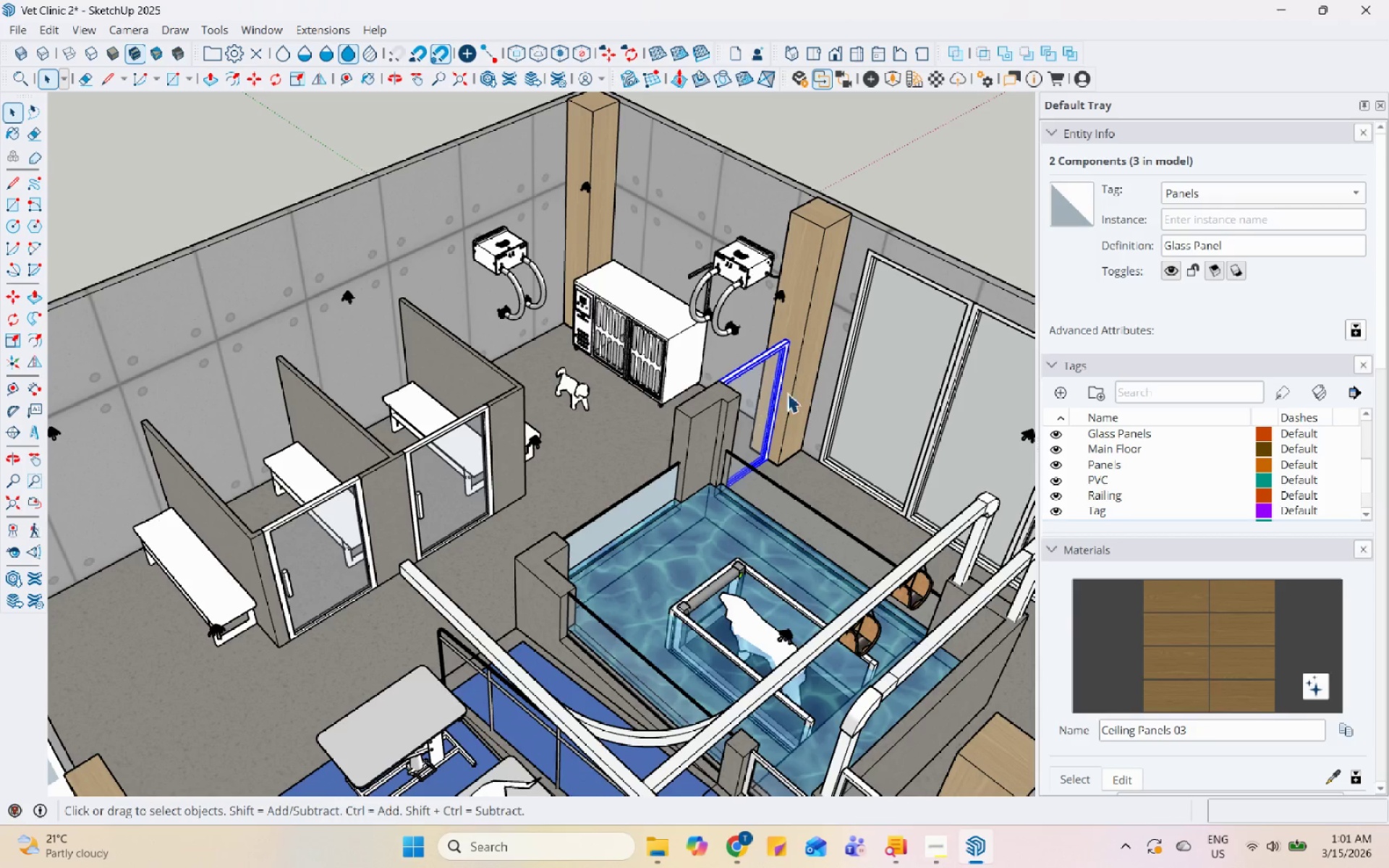 
scroll: coordinate [609, 399], scroll_direction: down, amount: 6.0
 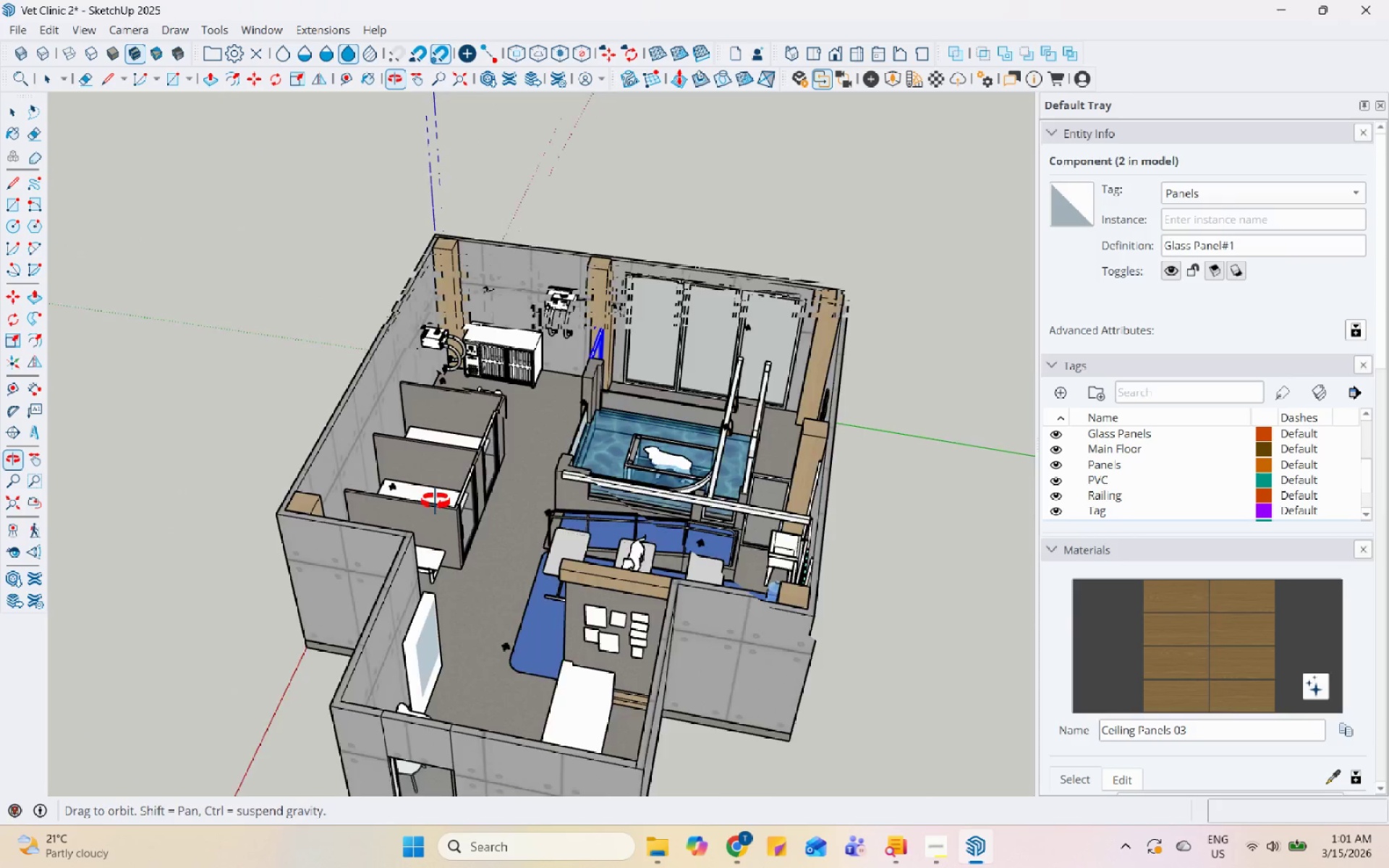 
scroll: coordinate [428, 373], scroll_direction: none, amount: 0.0
 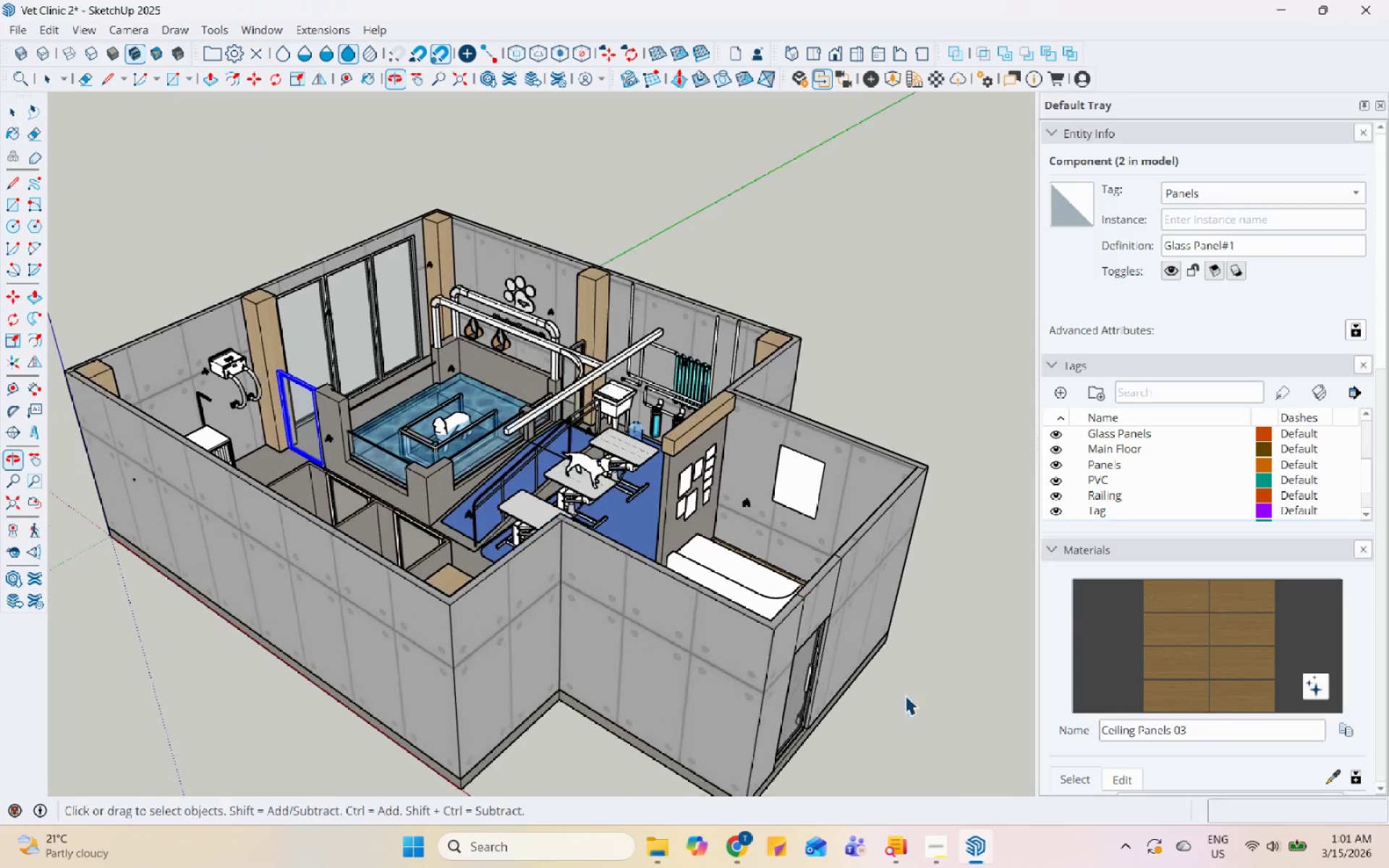 
left_click([812, 677])
 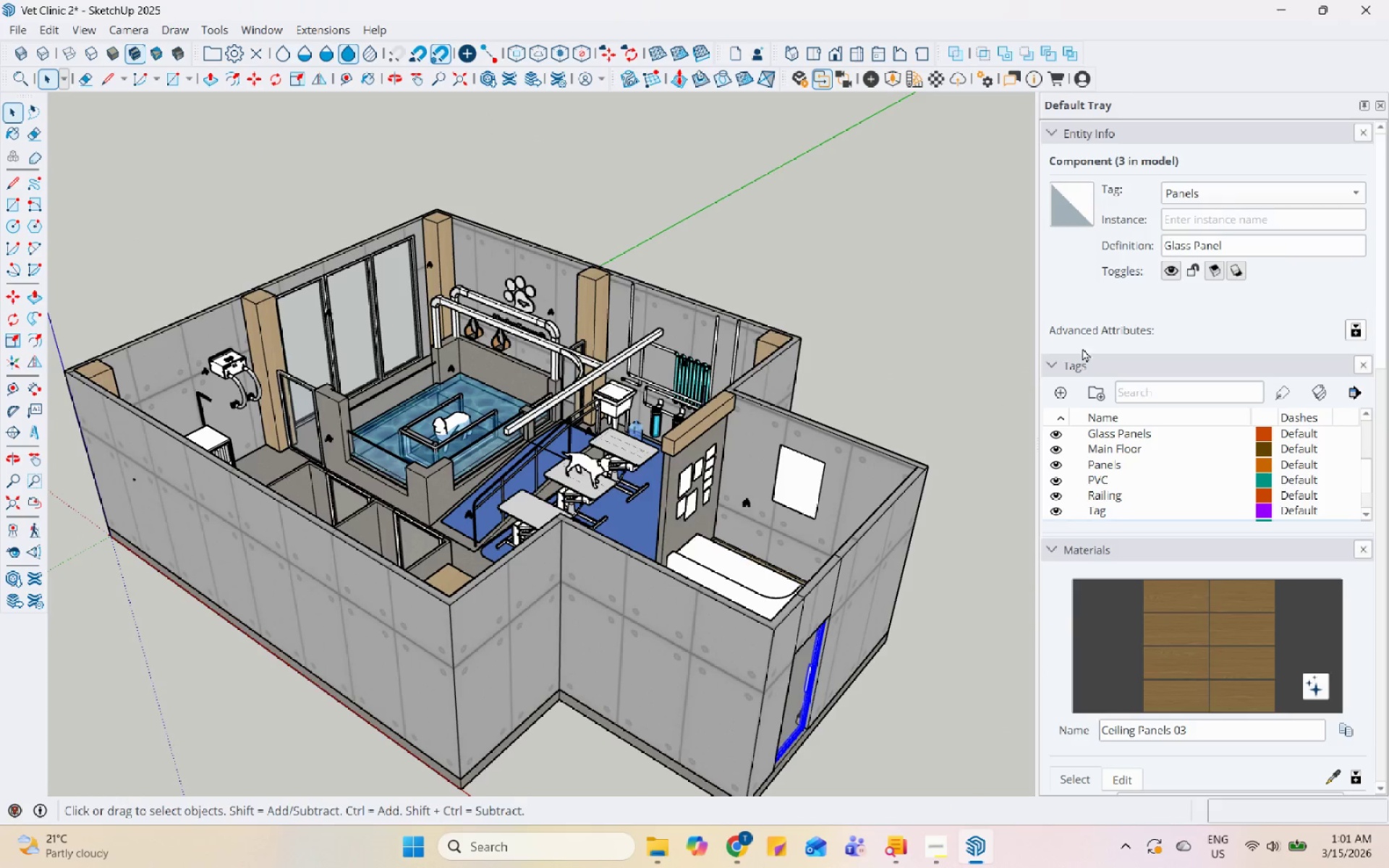 
left_click([1058, 393])
 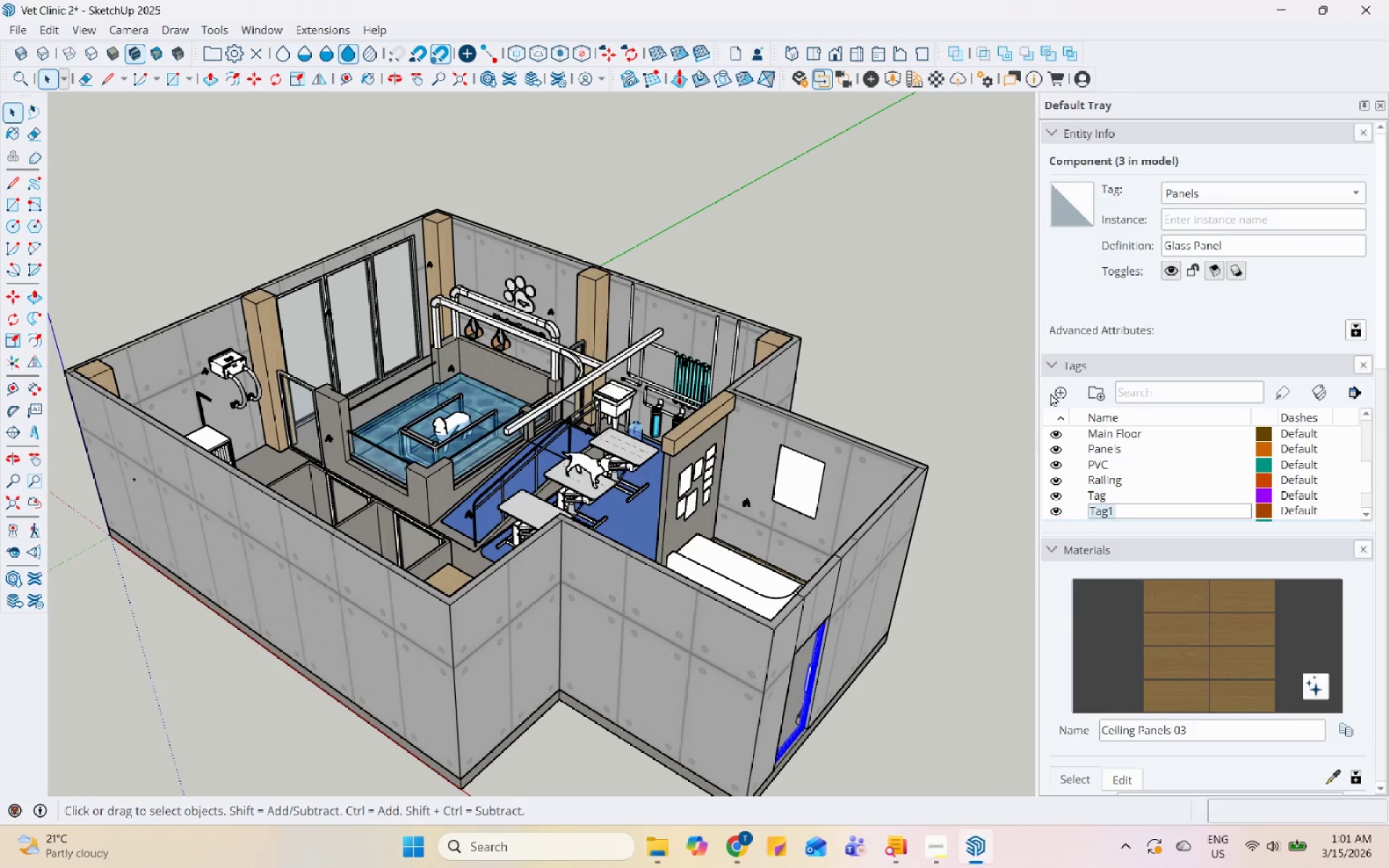 
type(Door)
 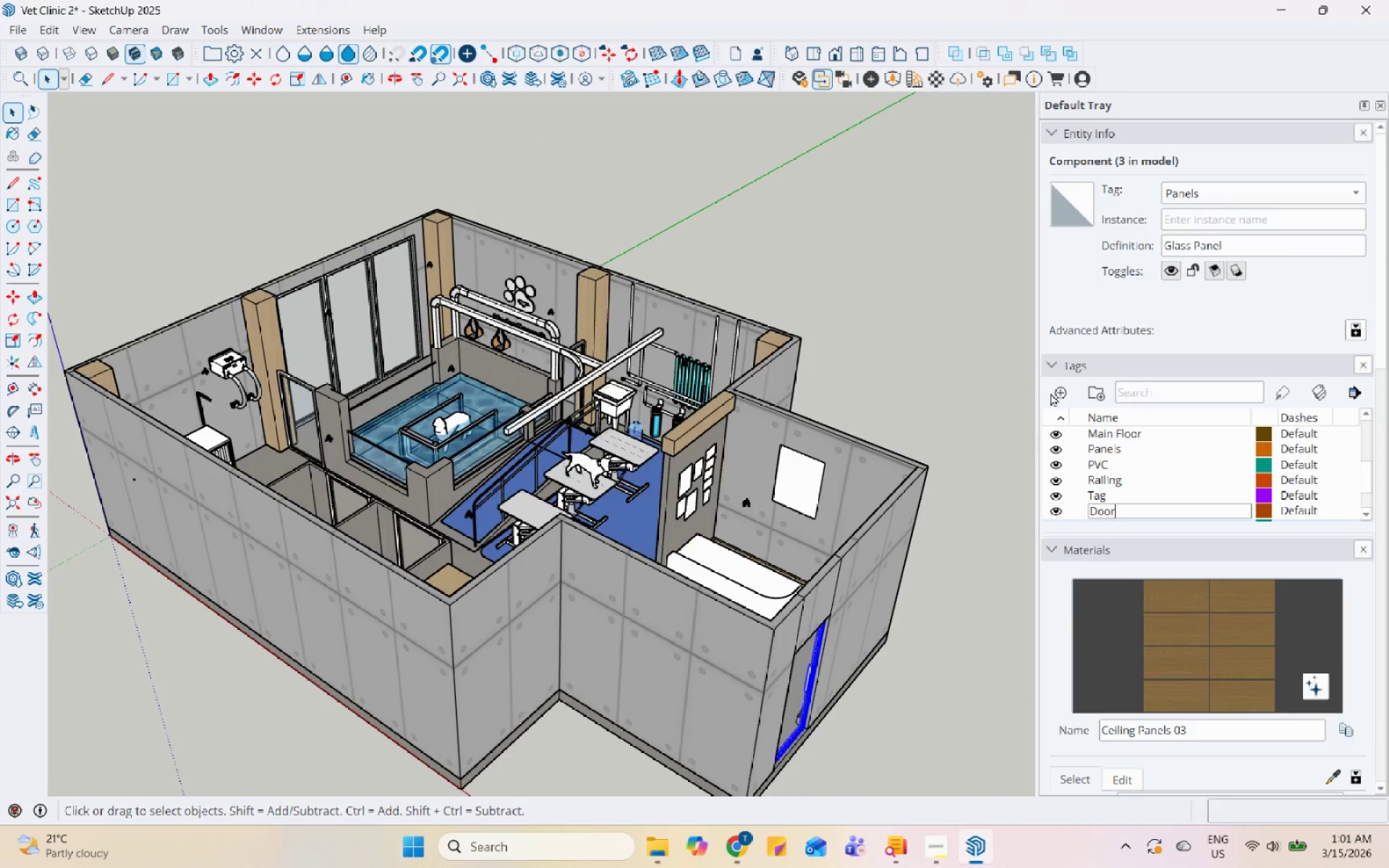 
key(Enter)
 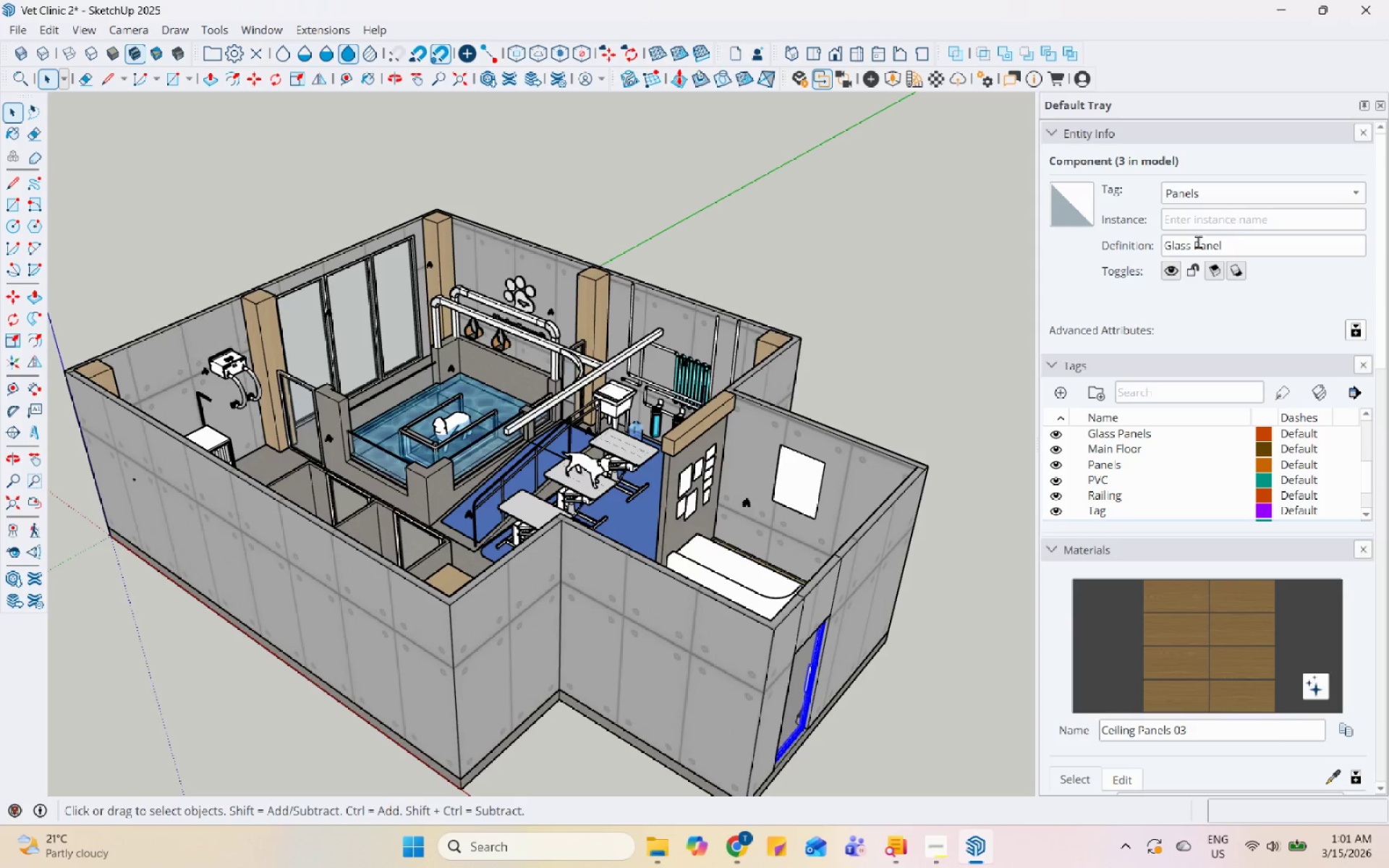 
left_click([1220, 196])
 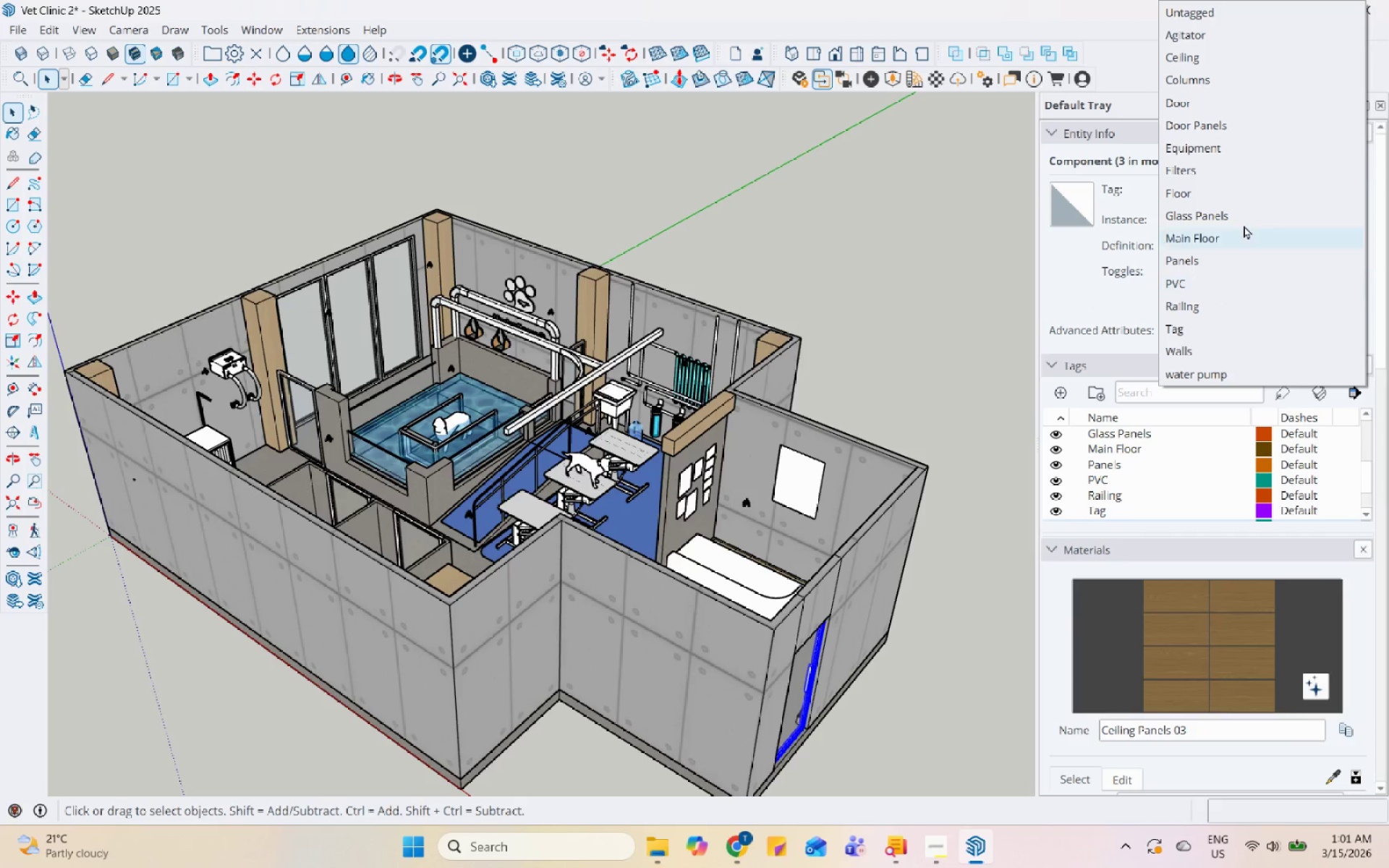 
scroll: coordinate [1261, 193], scroll_direction: up, amount: 4.0
 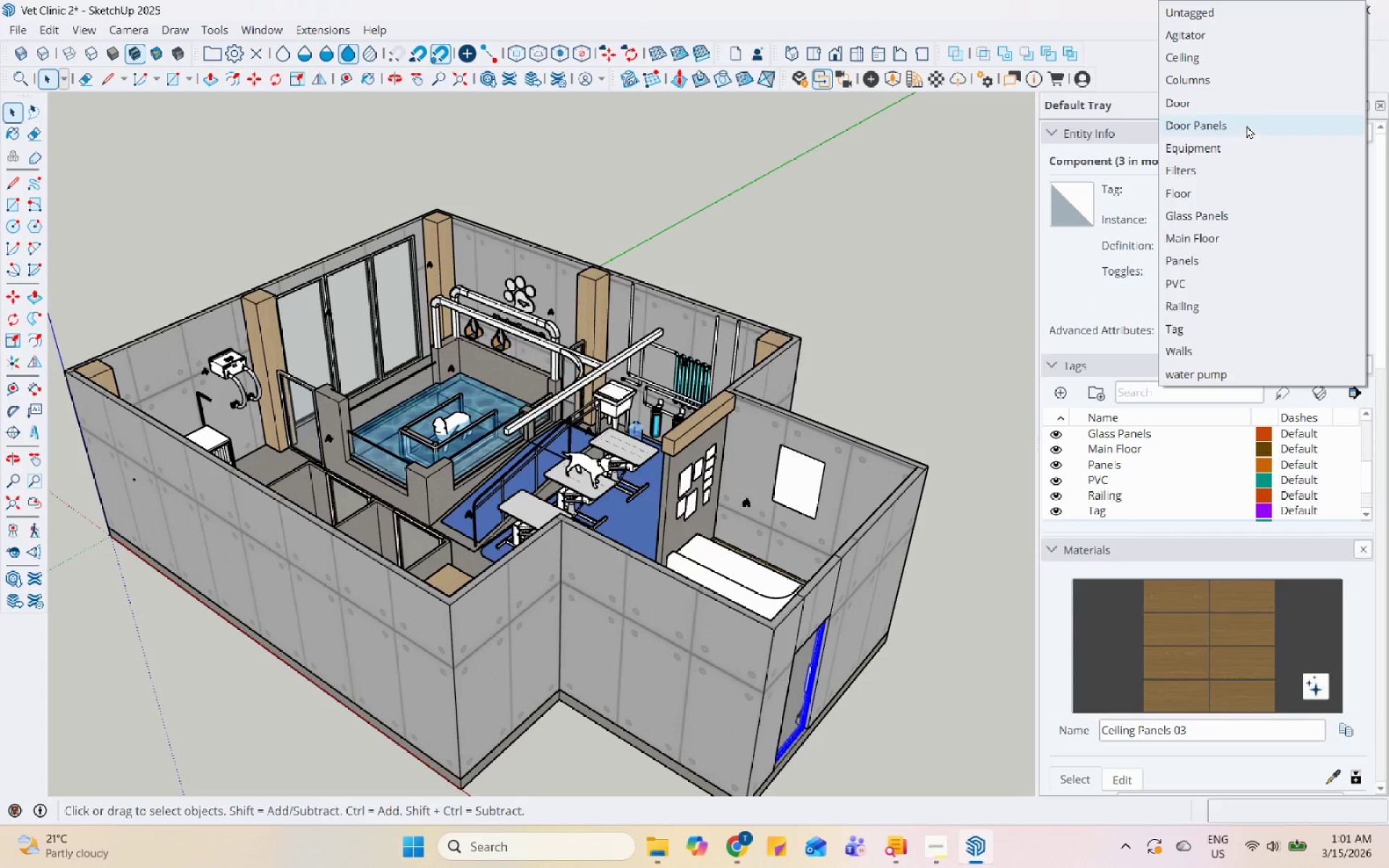 
left_click([1253, 106])
 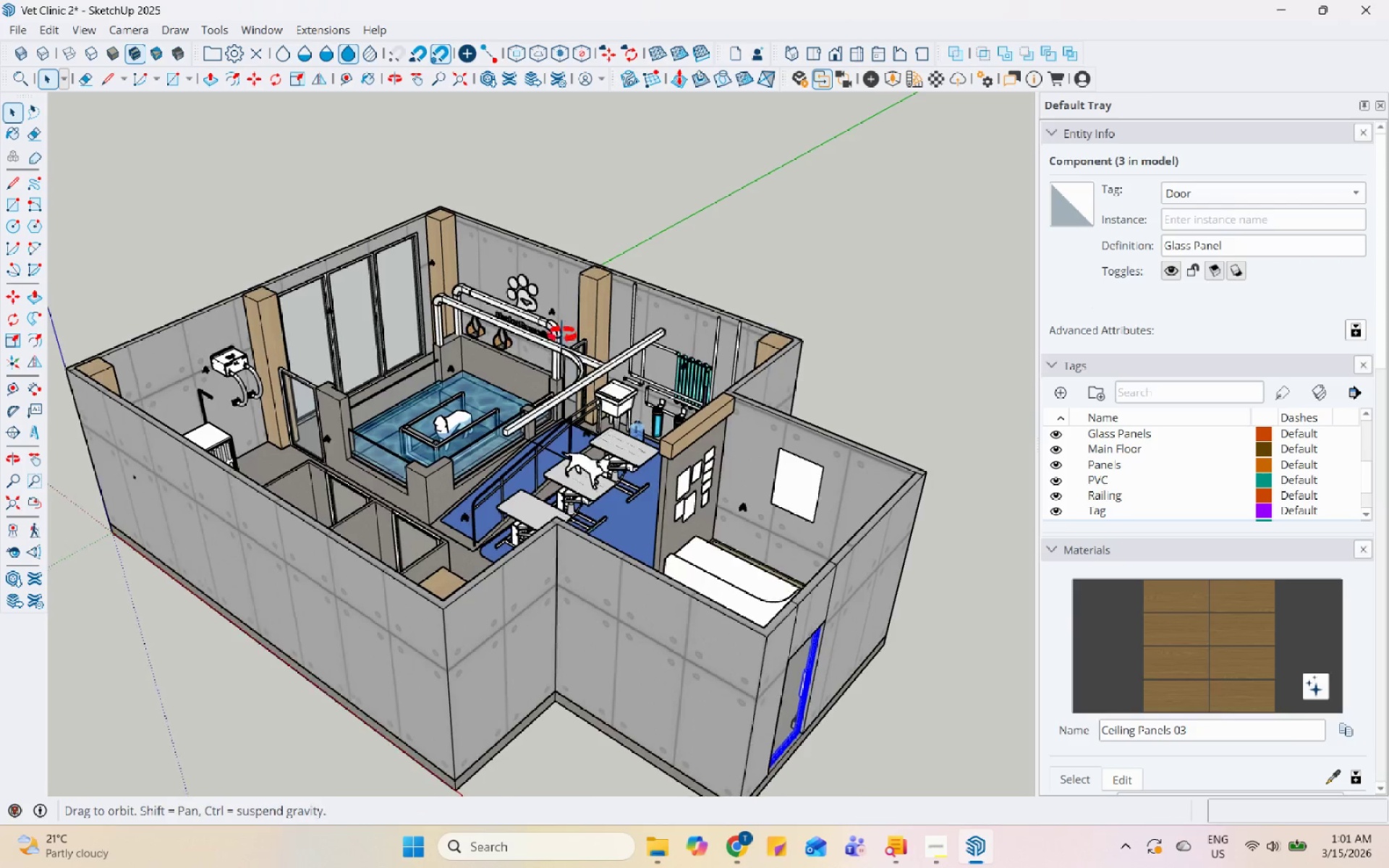 
left_click([710, 468])
 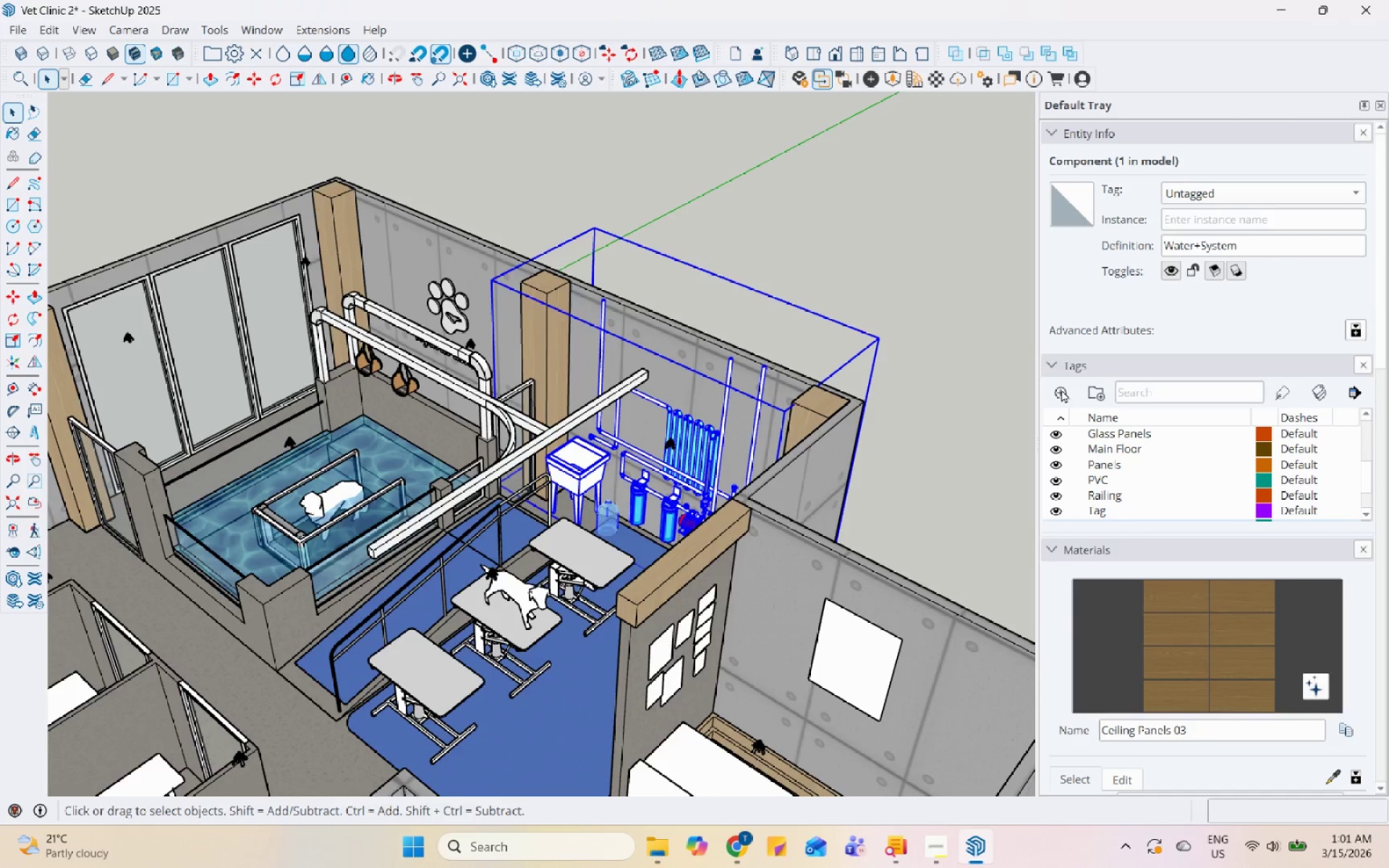 
scroll: coordinate [714, 250], scroll_direction: up, amount: 5.0
 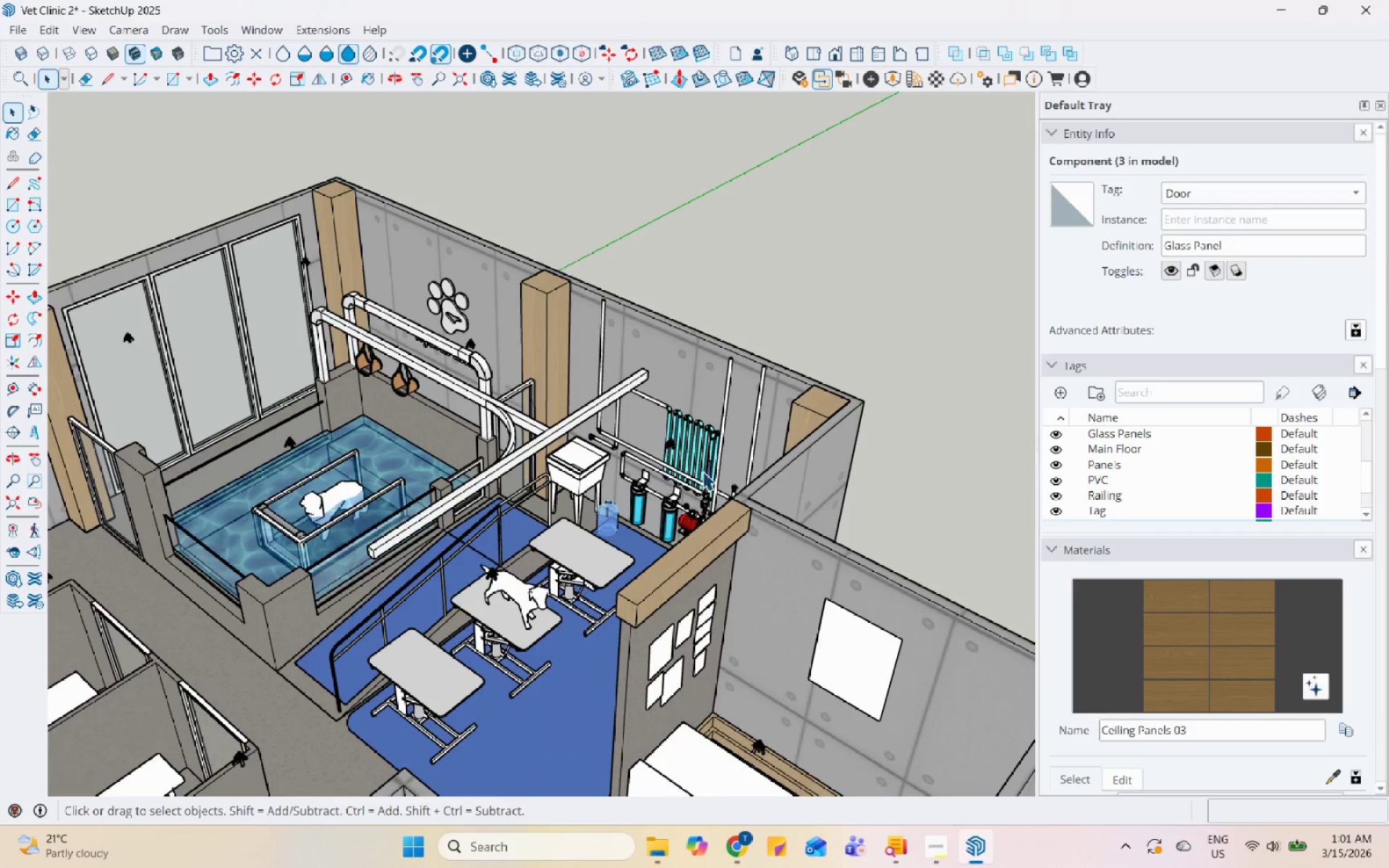 
left_click([1061, 389])
 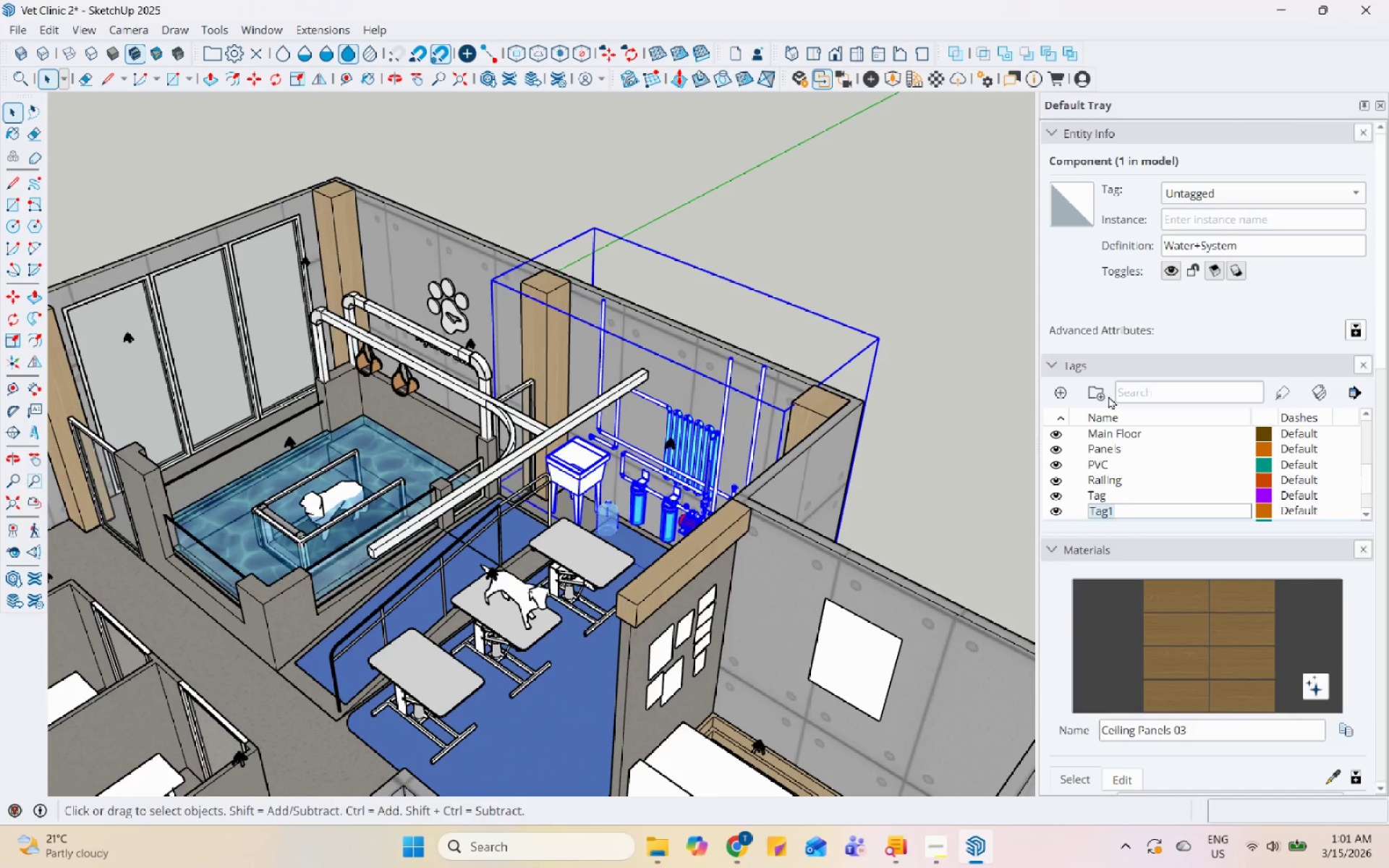 
type(Equipment)
 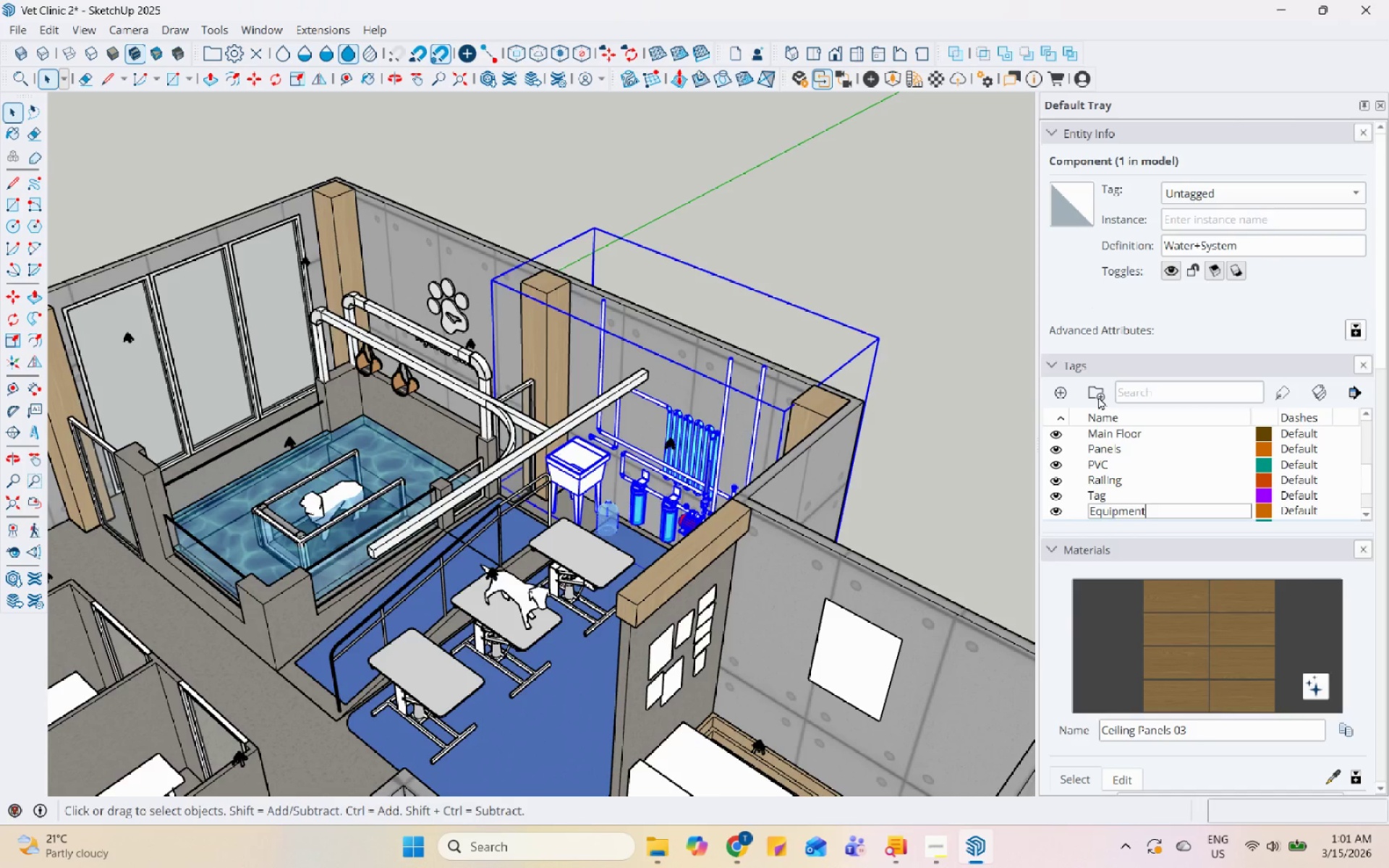 
key(Enter)
 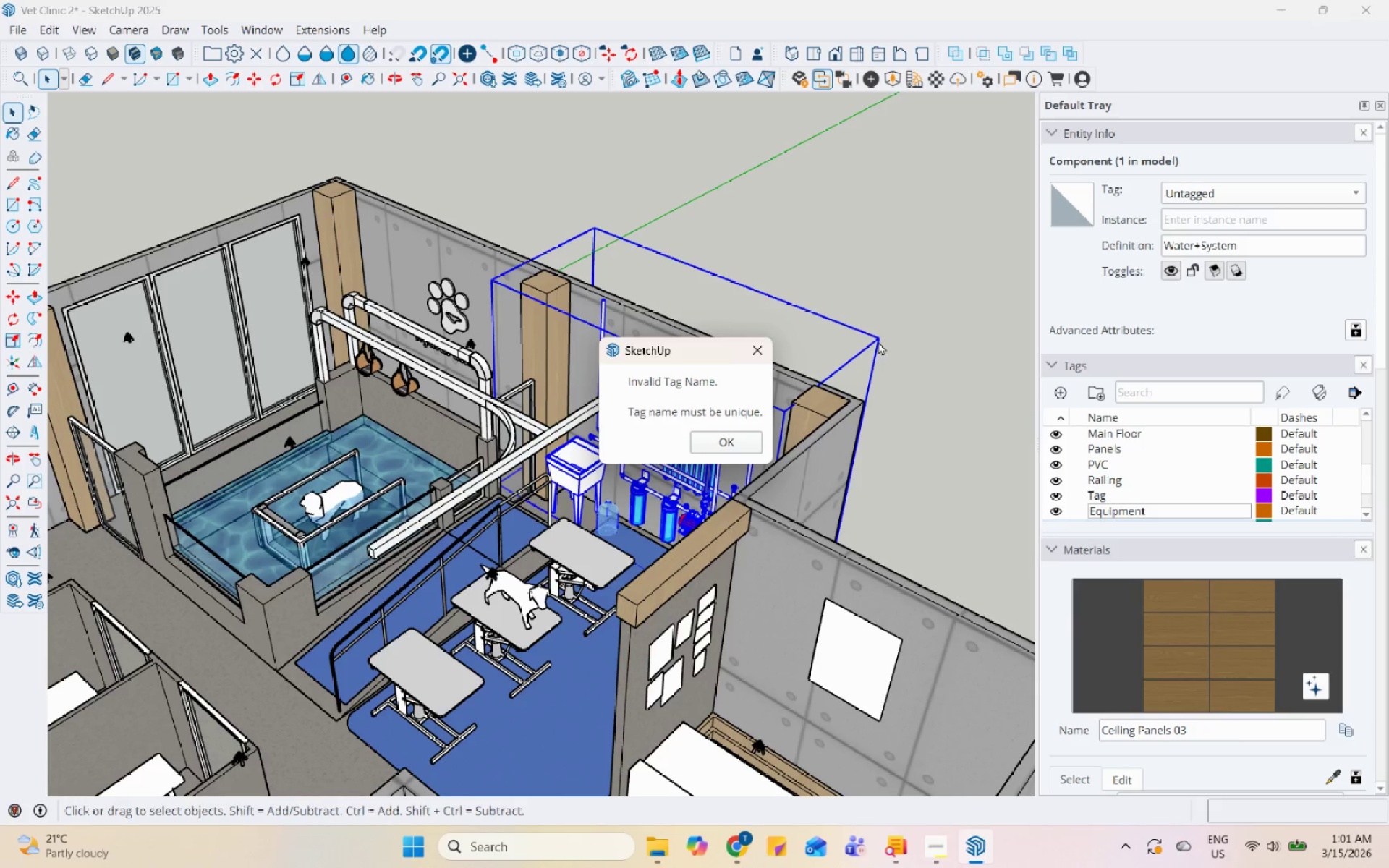 
left_click([751, 359])
 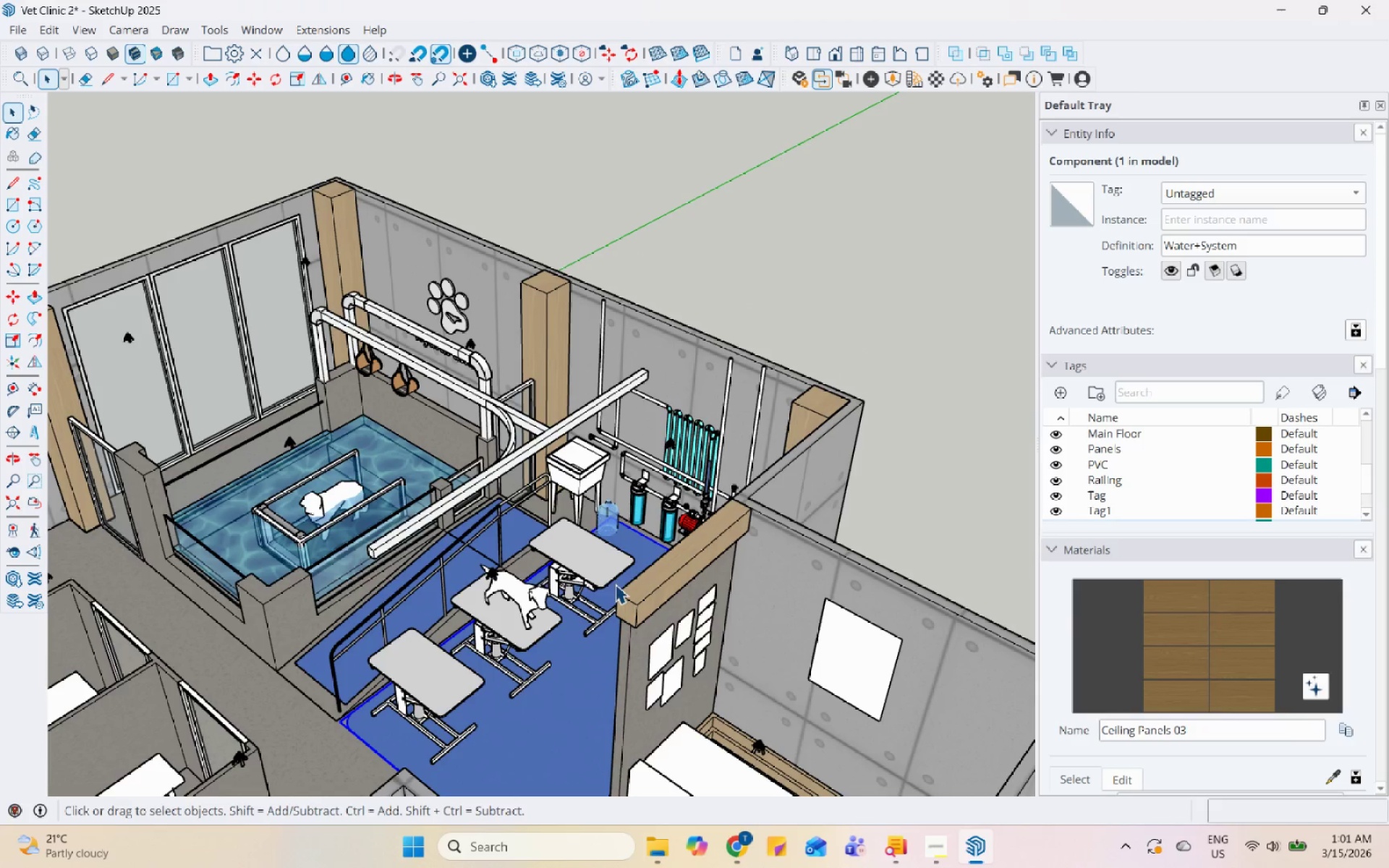 
double_click([592, 565])
 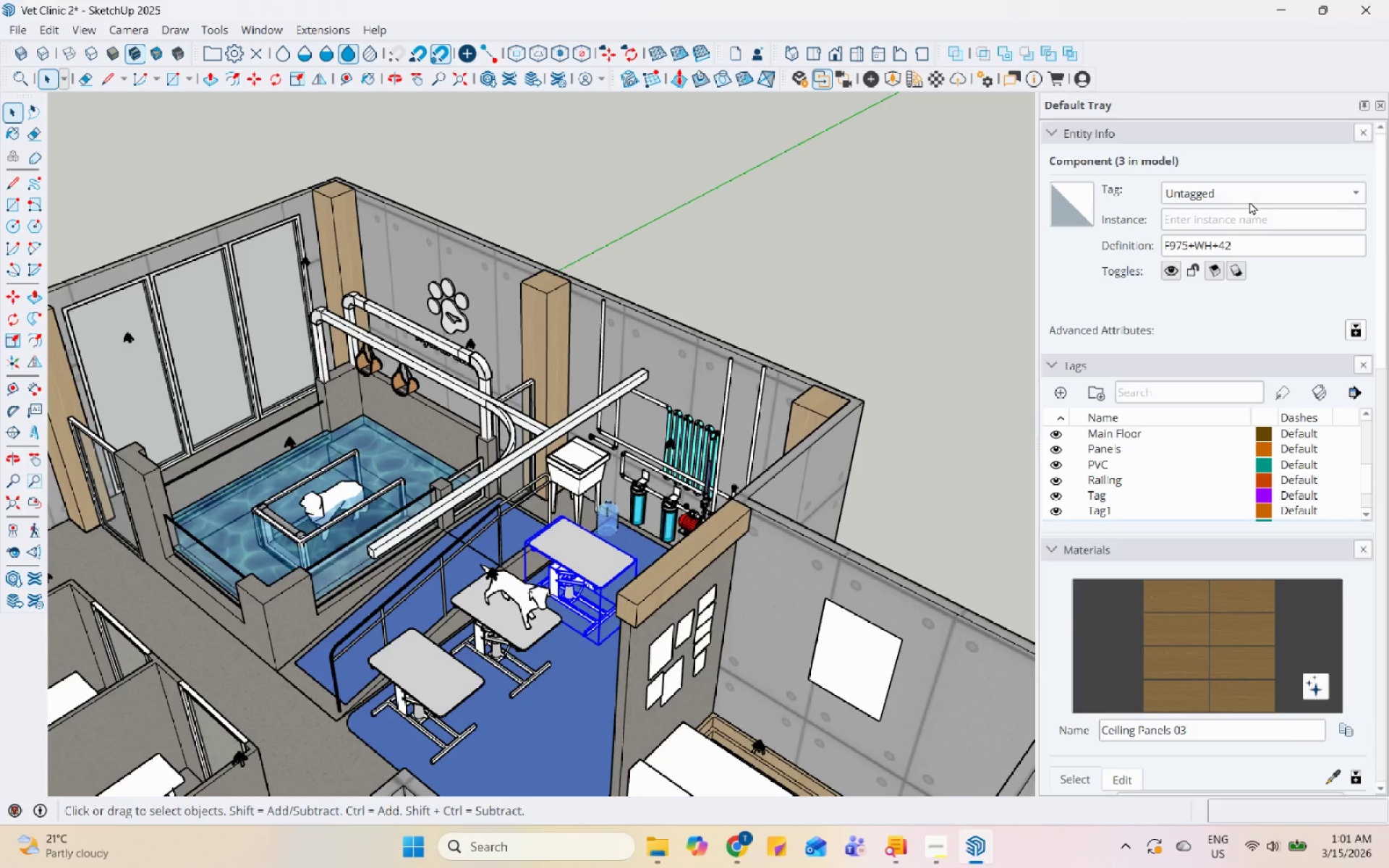 
left_click([1266, 185])
 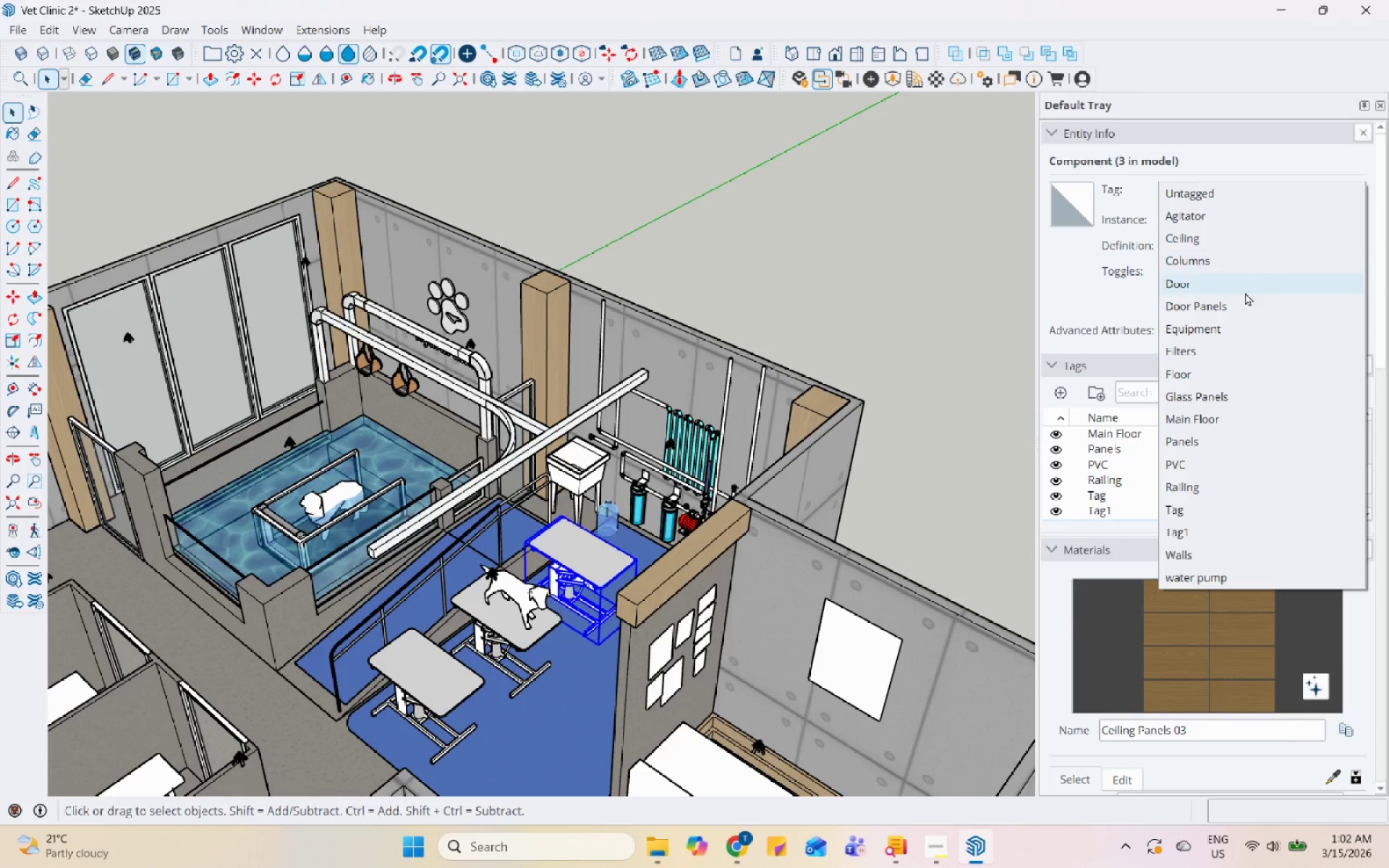 
left_click([1231, 331])
 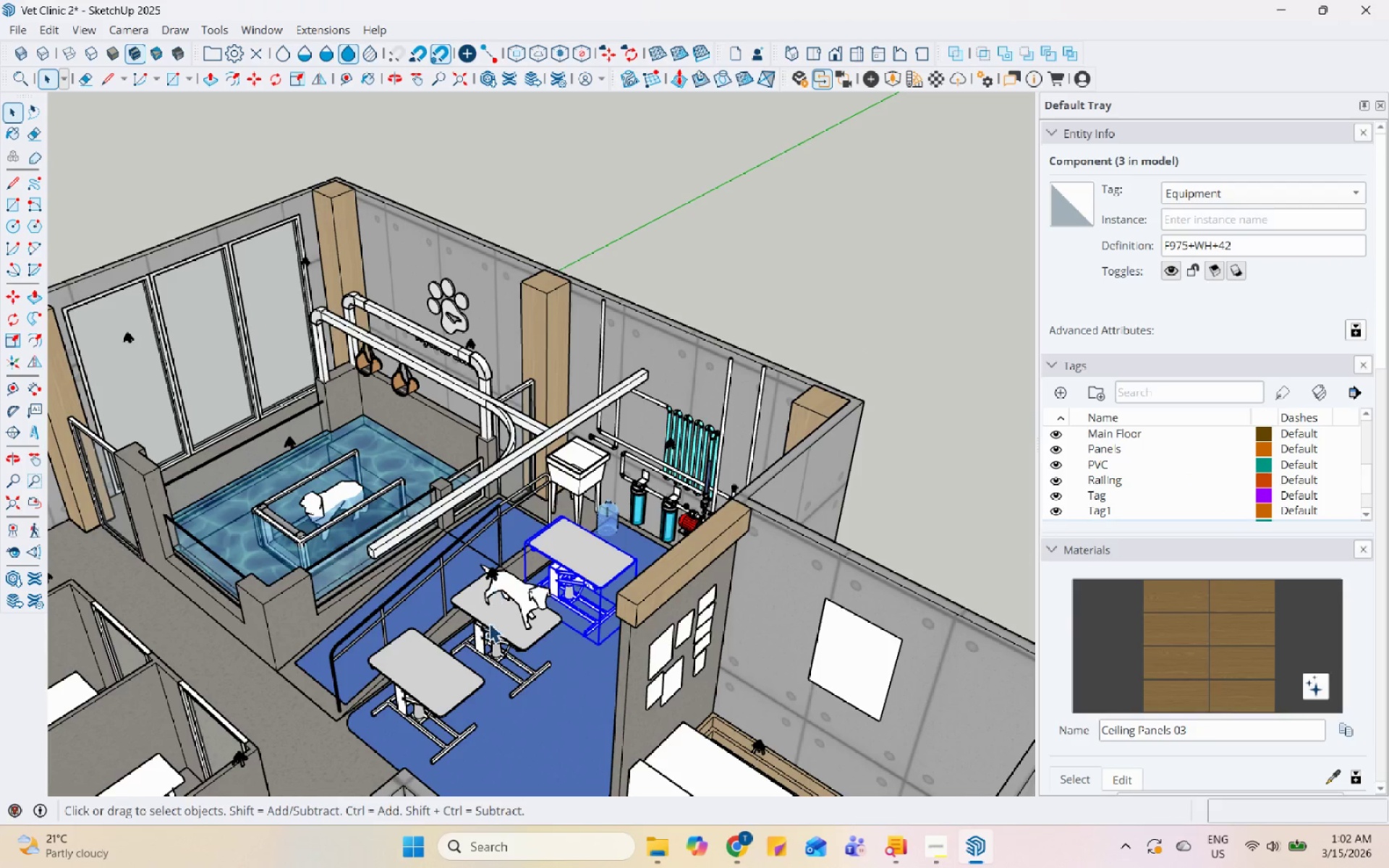 
hold_key(key=ControlLeft, duration=0.89)
left_click([505, 621])
 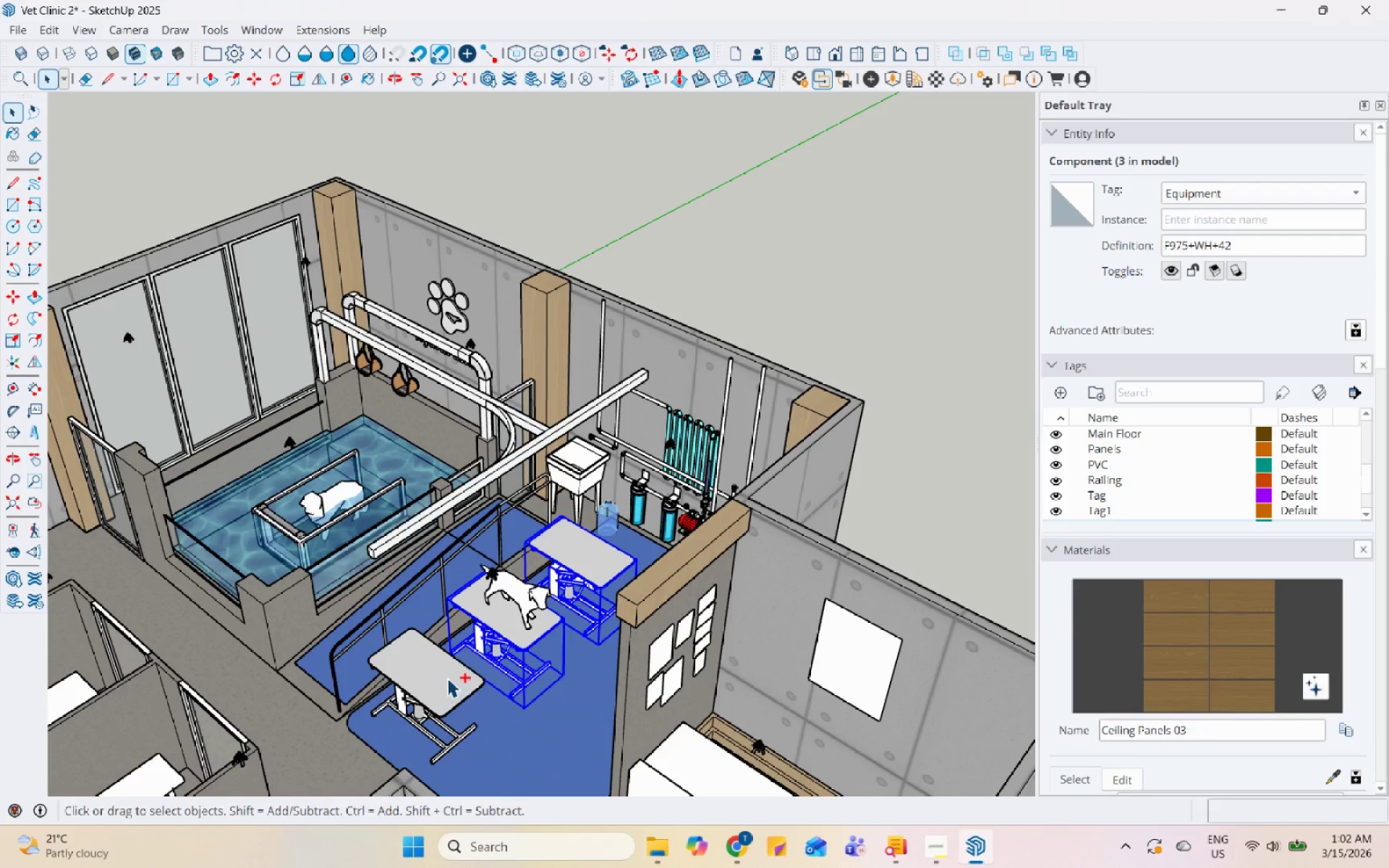 
double_click([431, 686])
 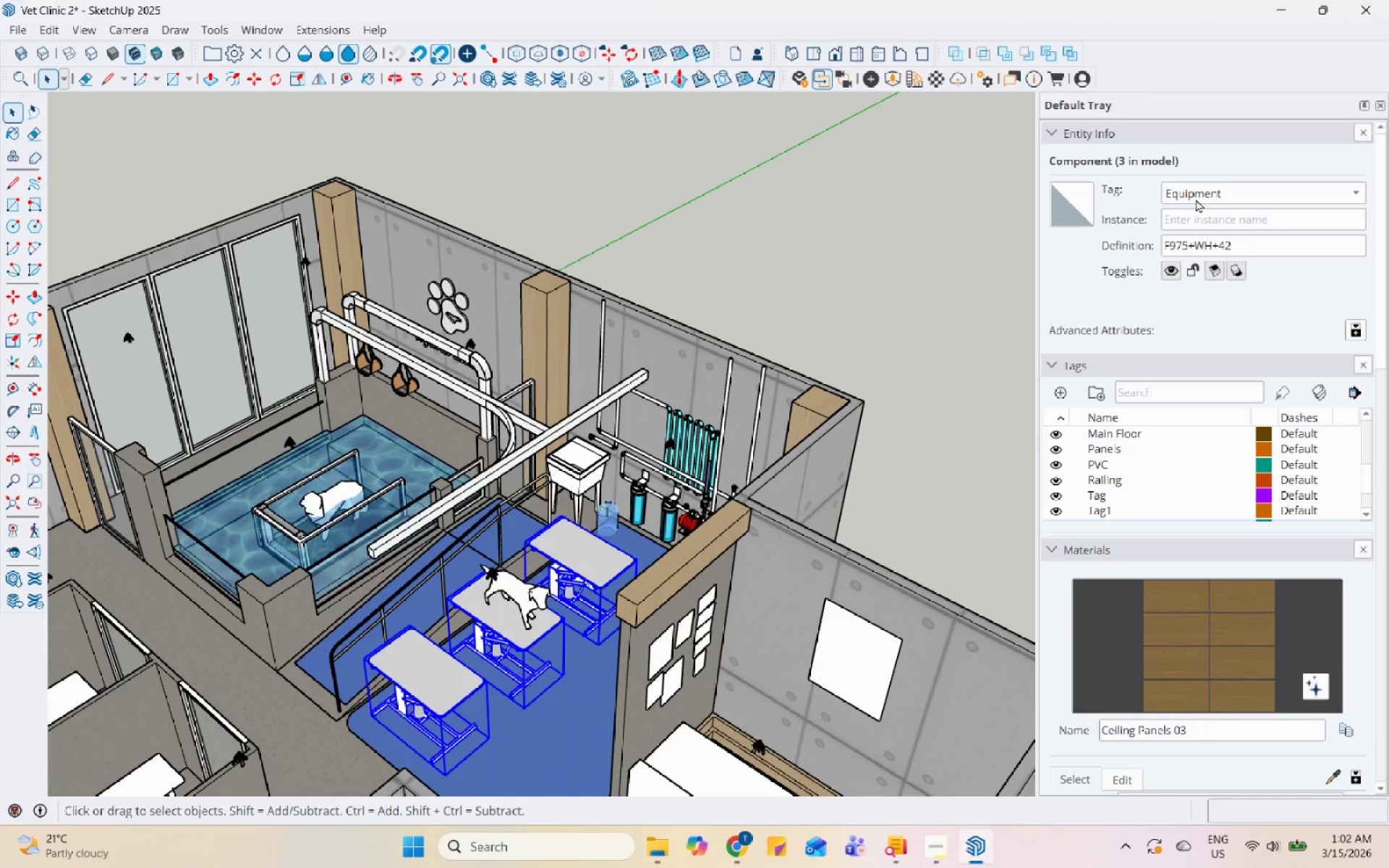 
left_click([1208, 187])
 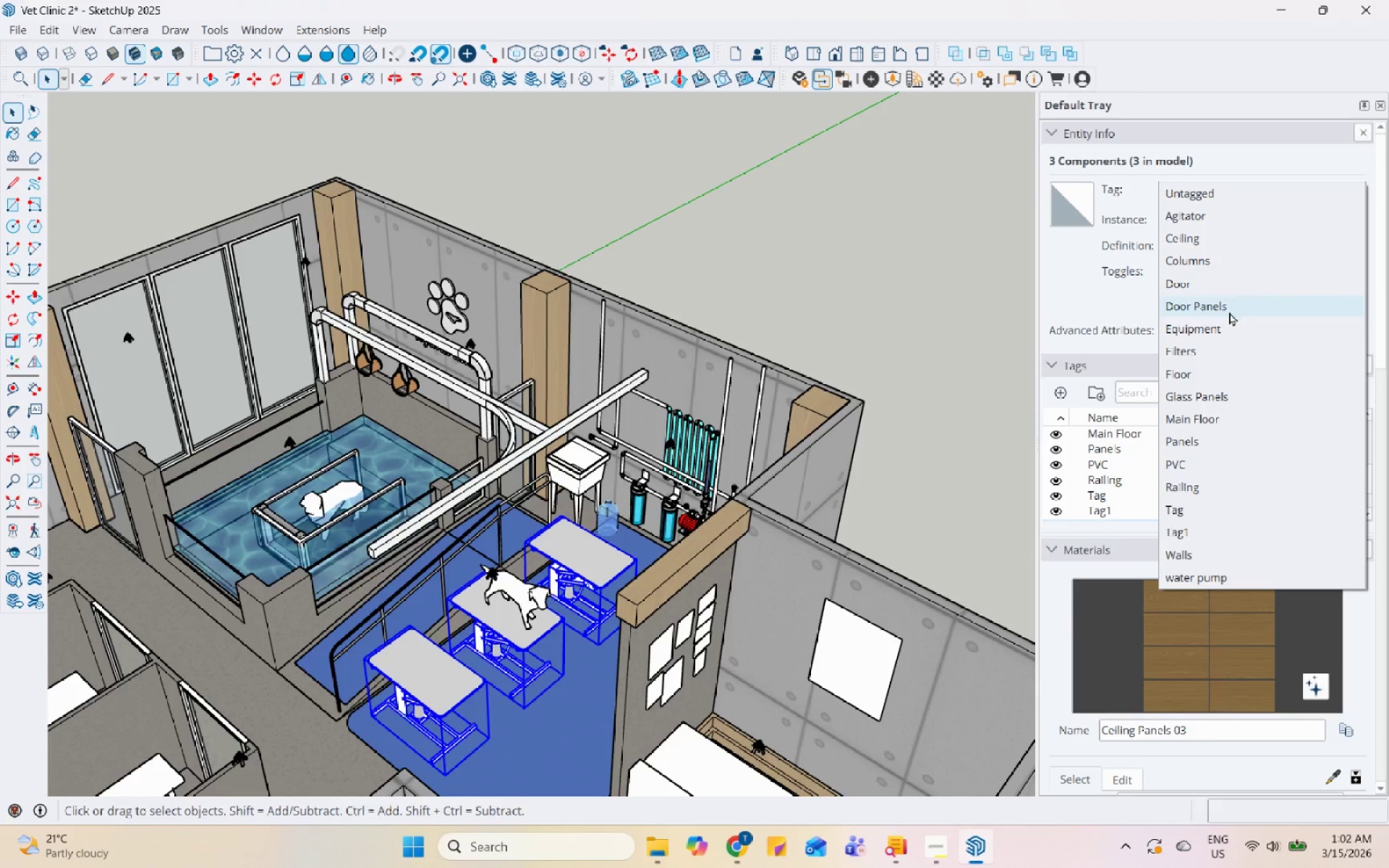 
left_click([1225, 328])
 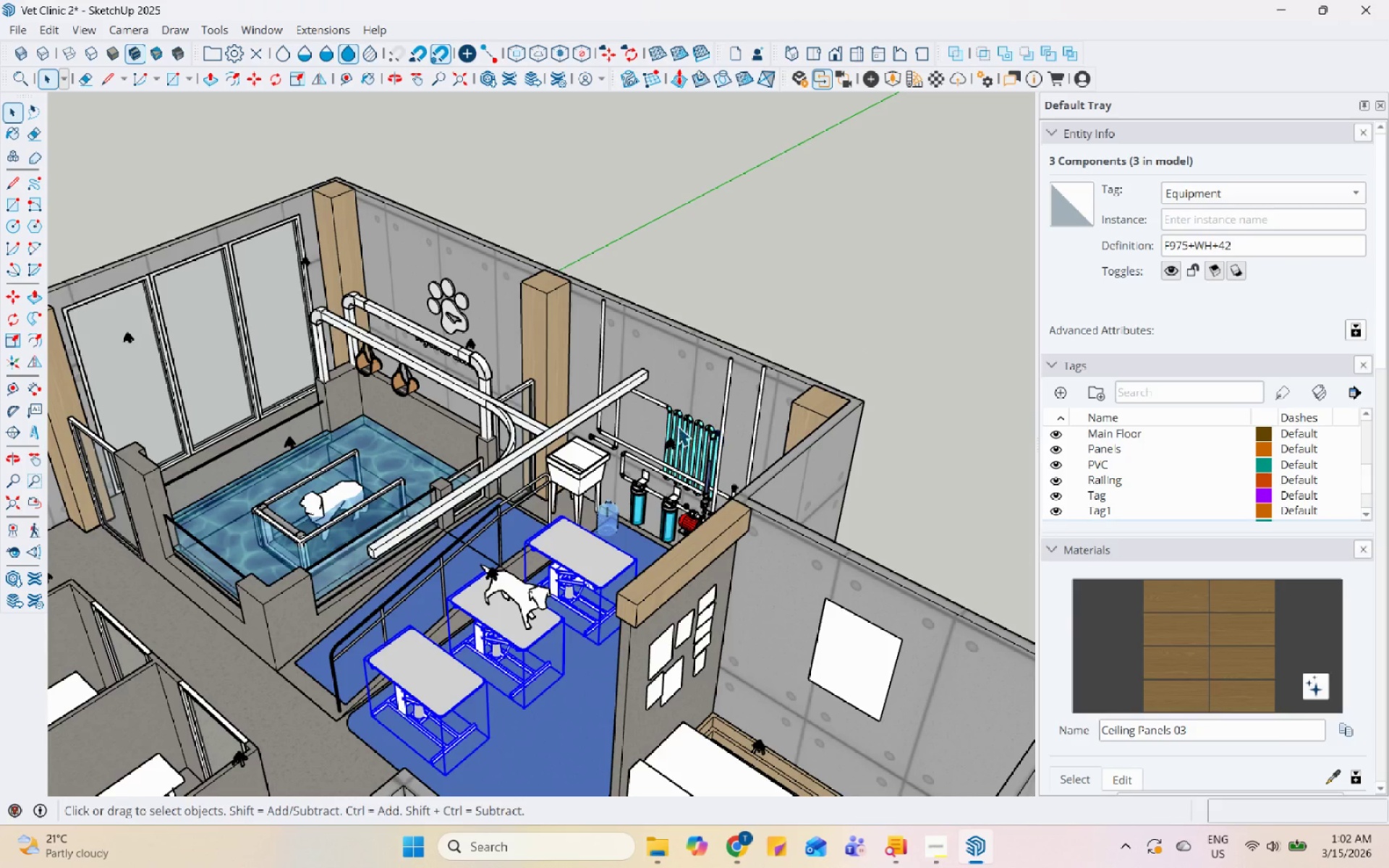 
left_click([675, 431])
 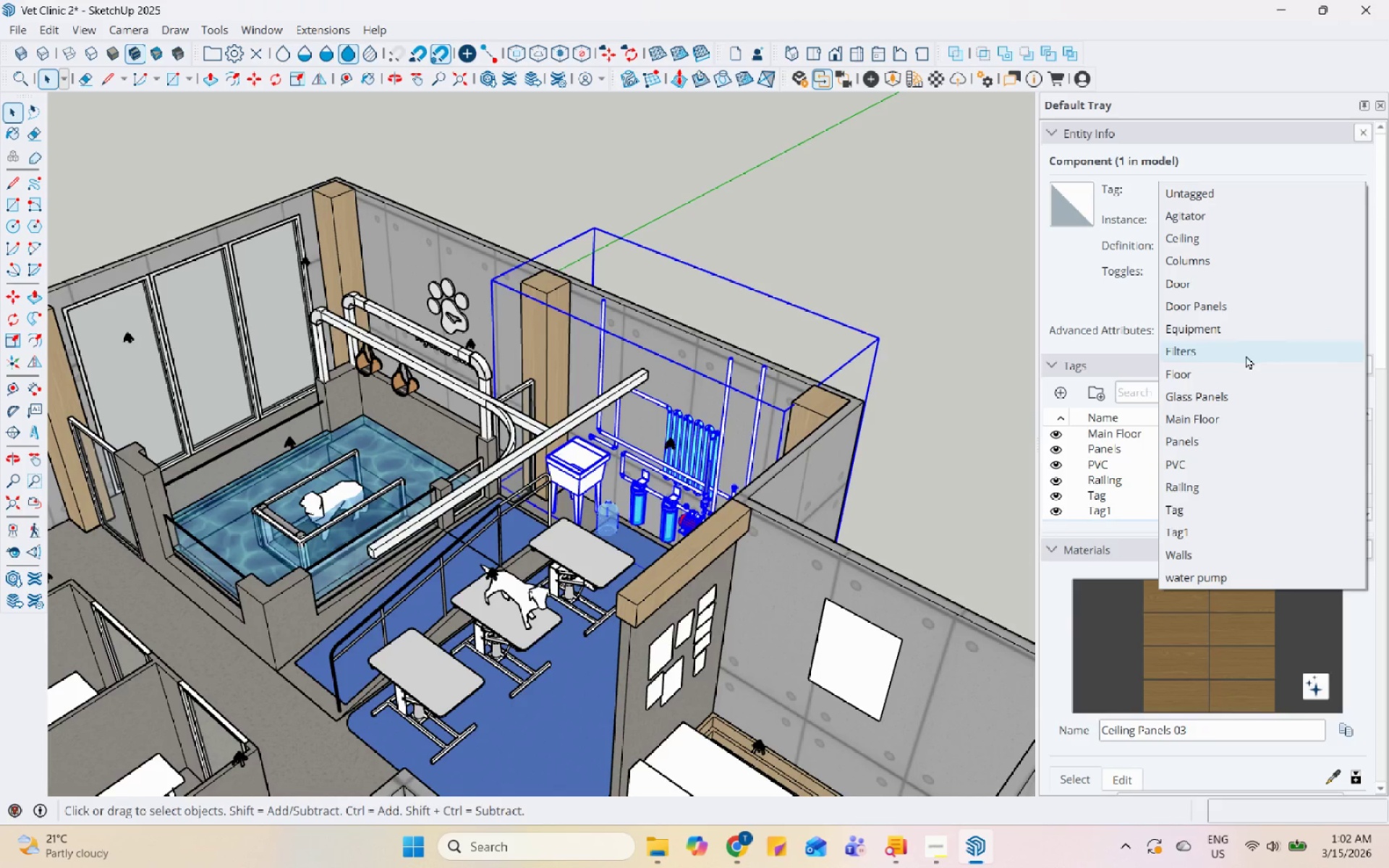 
left_click([1255, 319])
 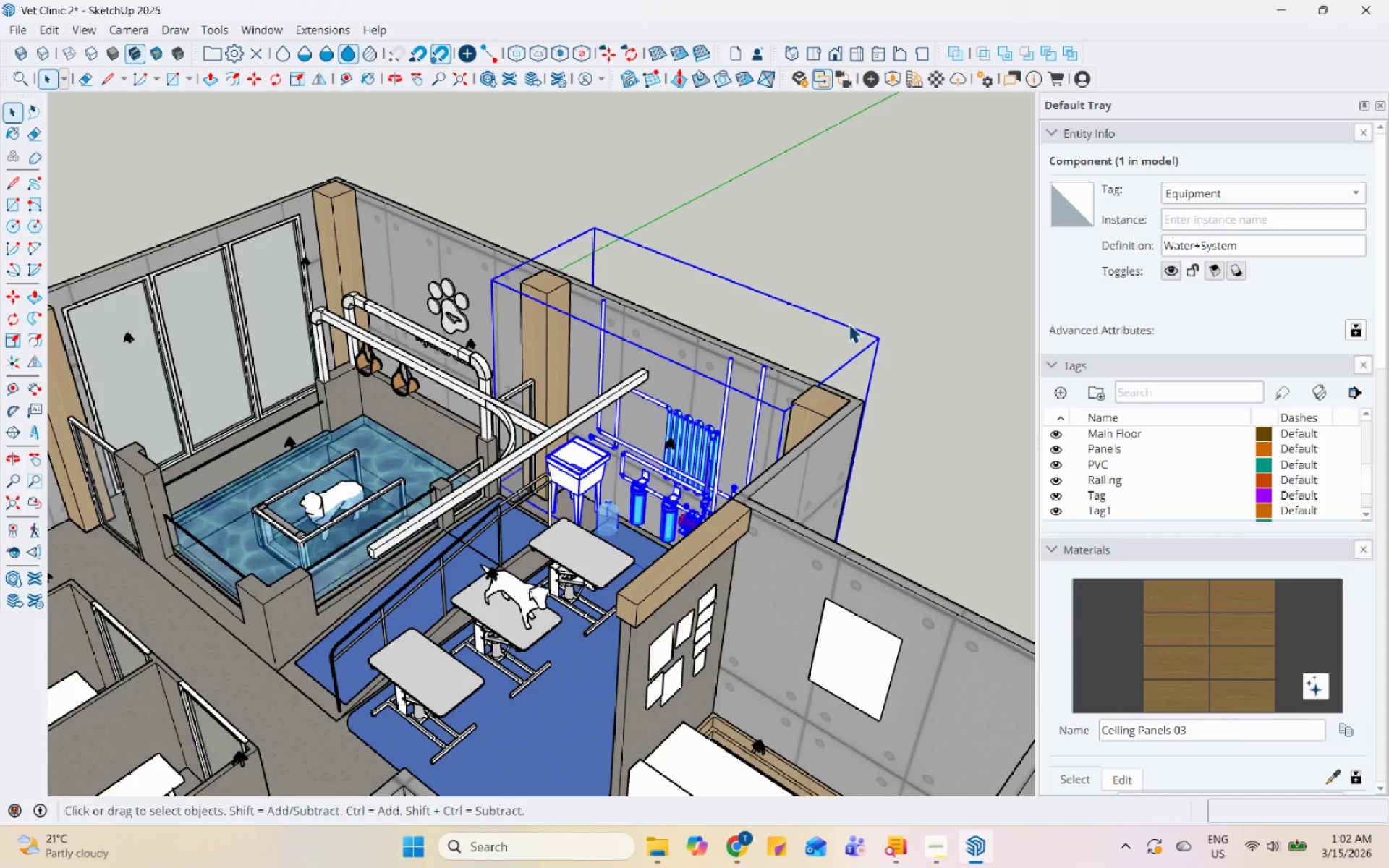 
scroll: coordinate [831, 345], scroll_direction: down, amount: 6.0
 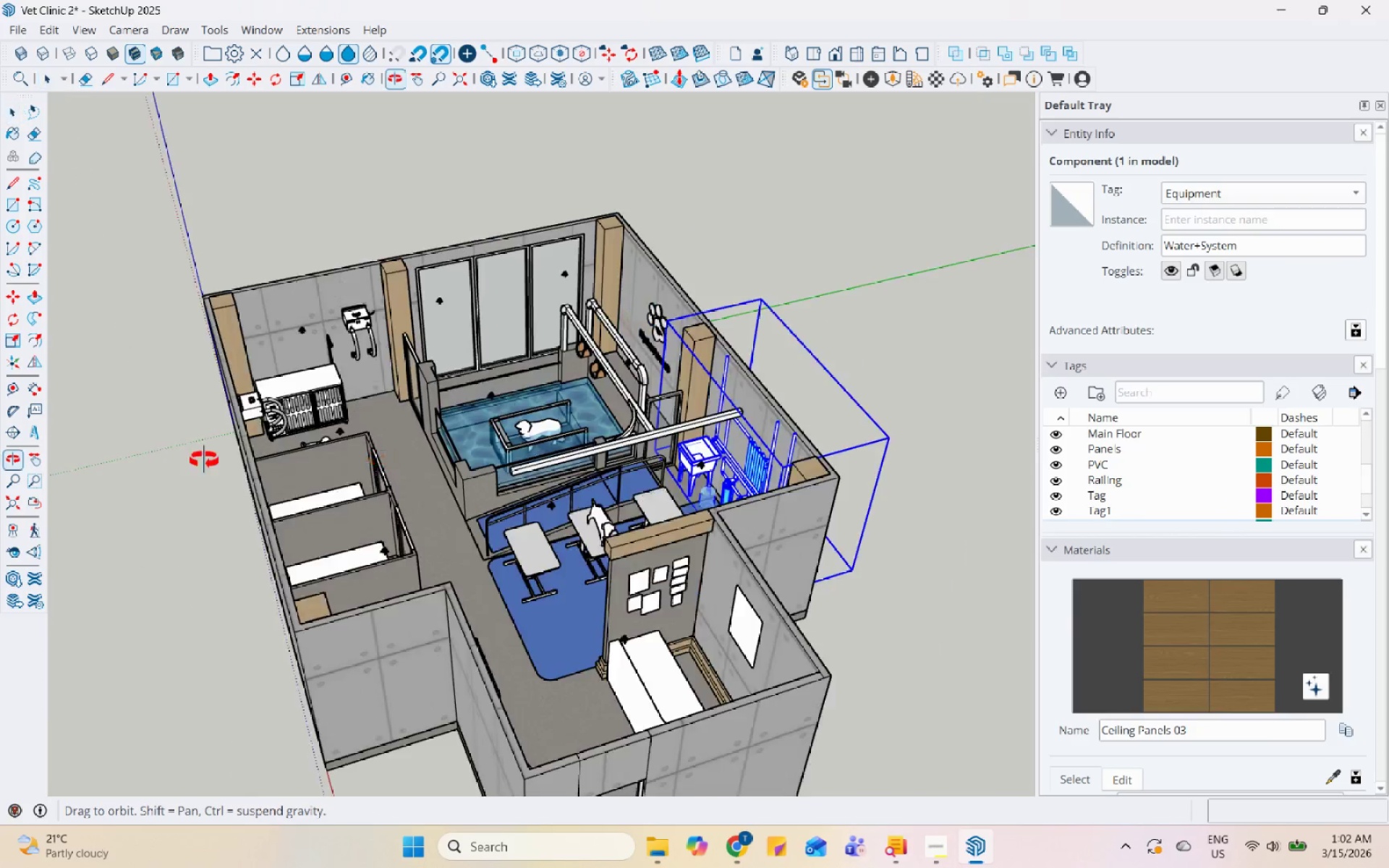 
left_click([710, 292])
 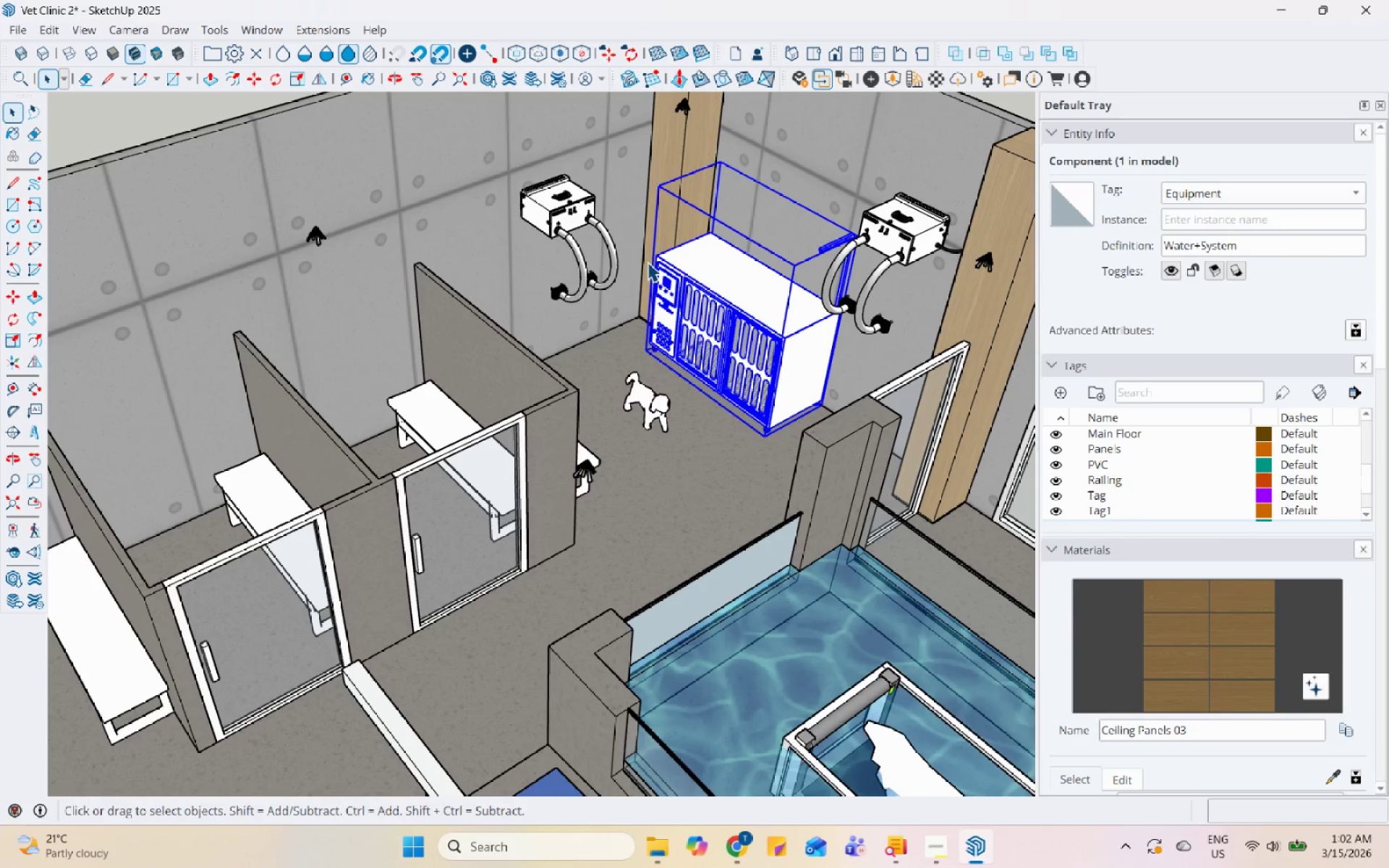 
scroll: coordinate [708, 261], scroll_direction: up, amount: 9.0
 